 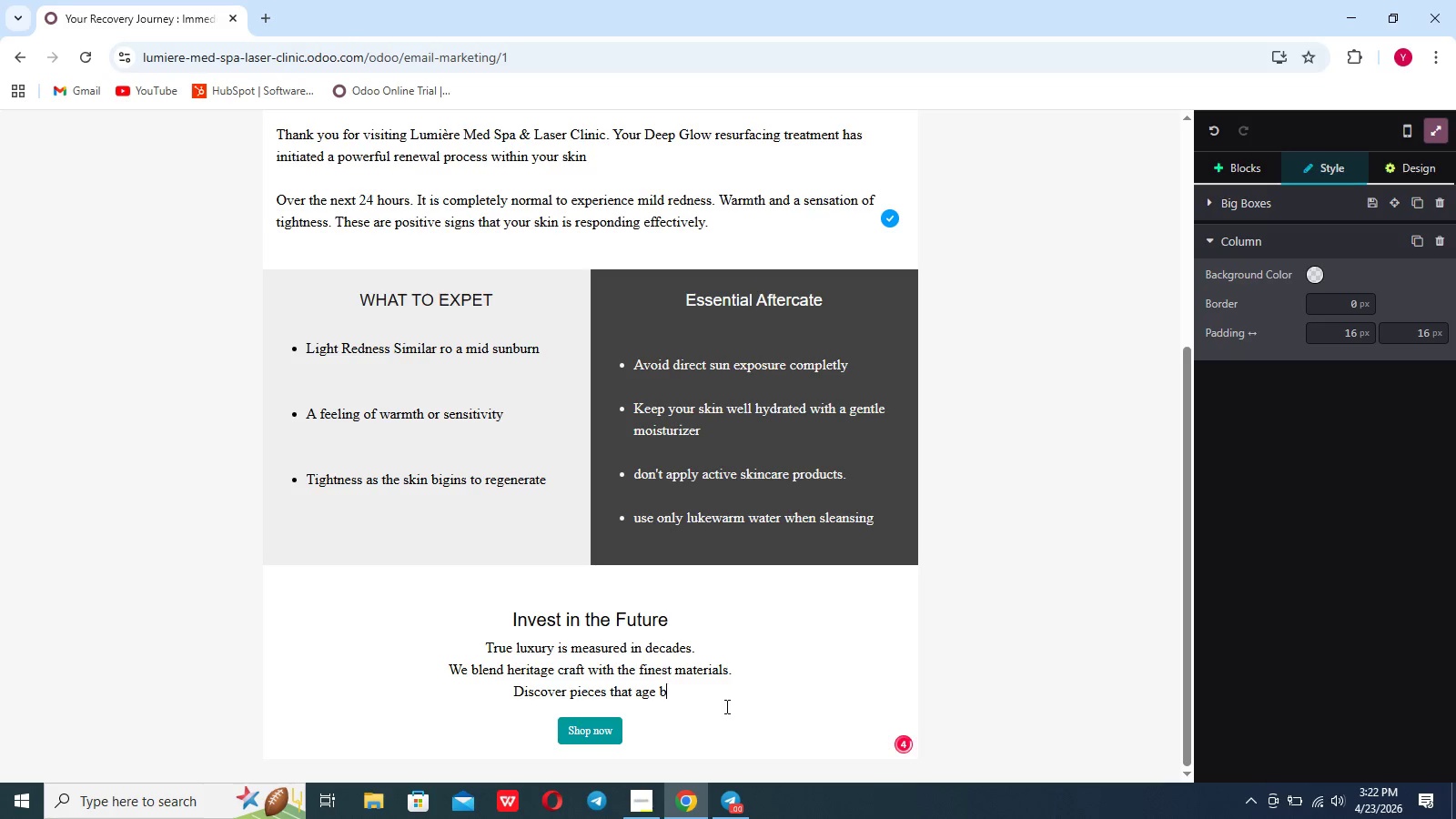 
left_click_drag(start_coordinate=[634, 699], to_coordinate=[485, 643])
 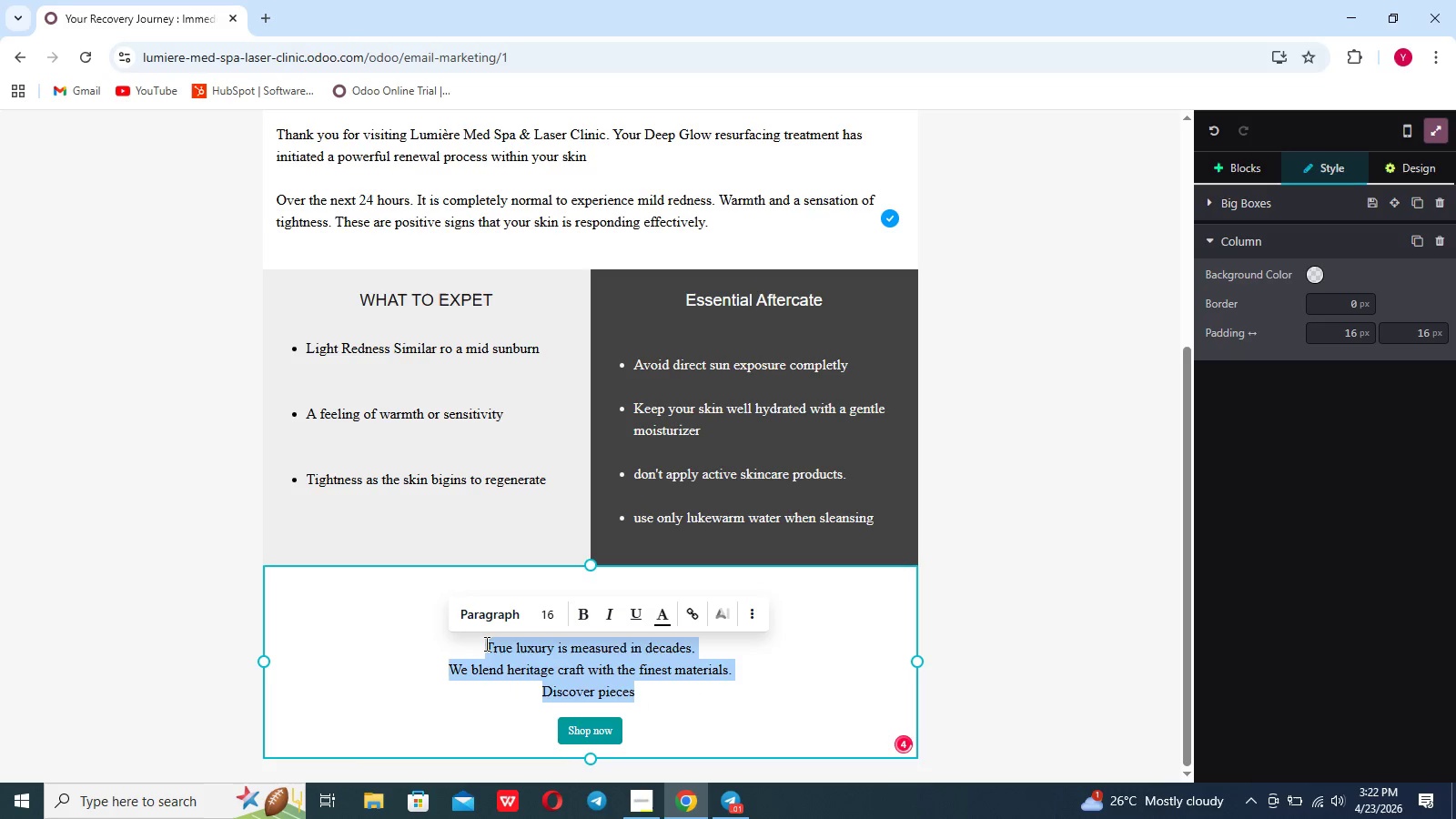 
key(Backspace)
 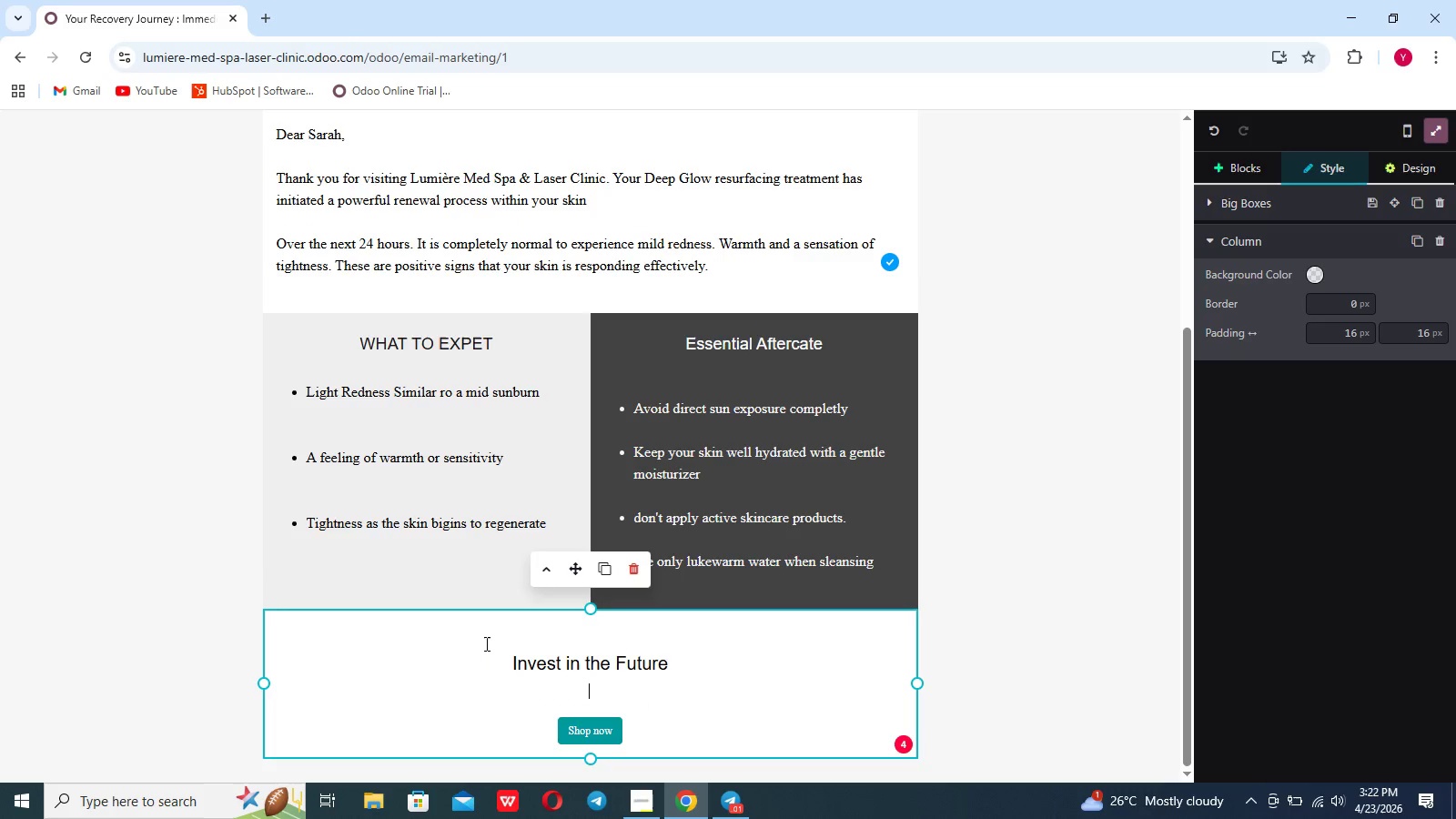 
wait(9.7)
 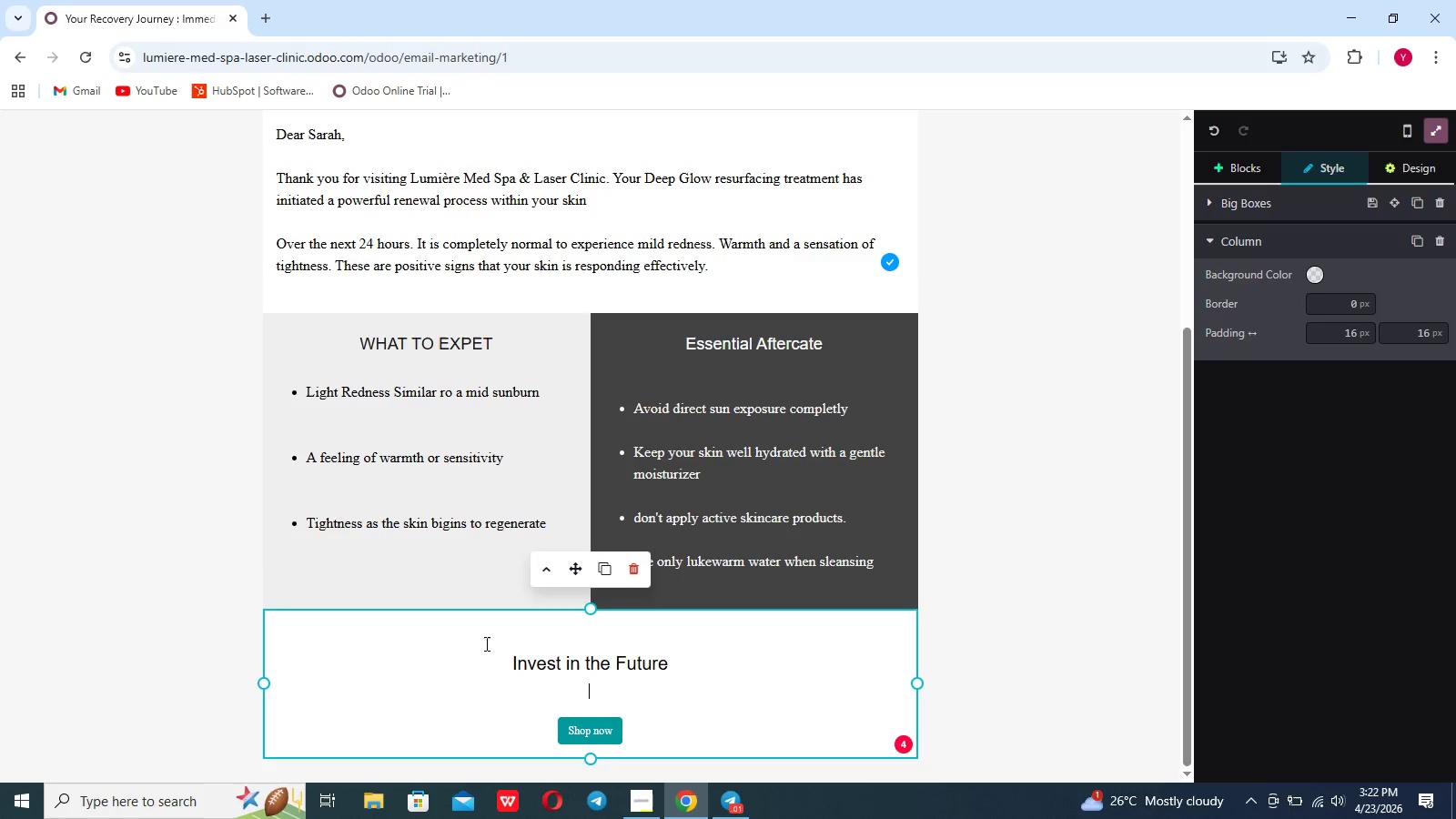 
key(Shift+ShiftLeft)
 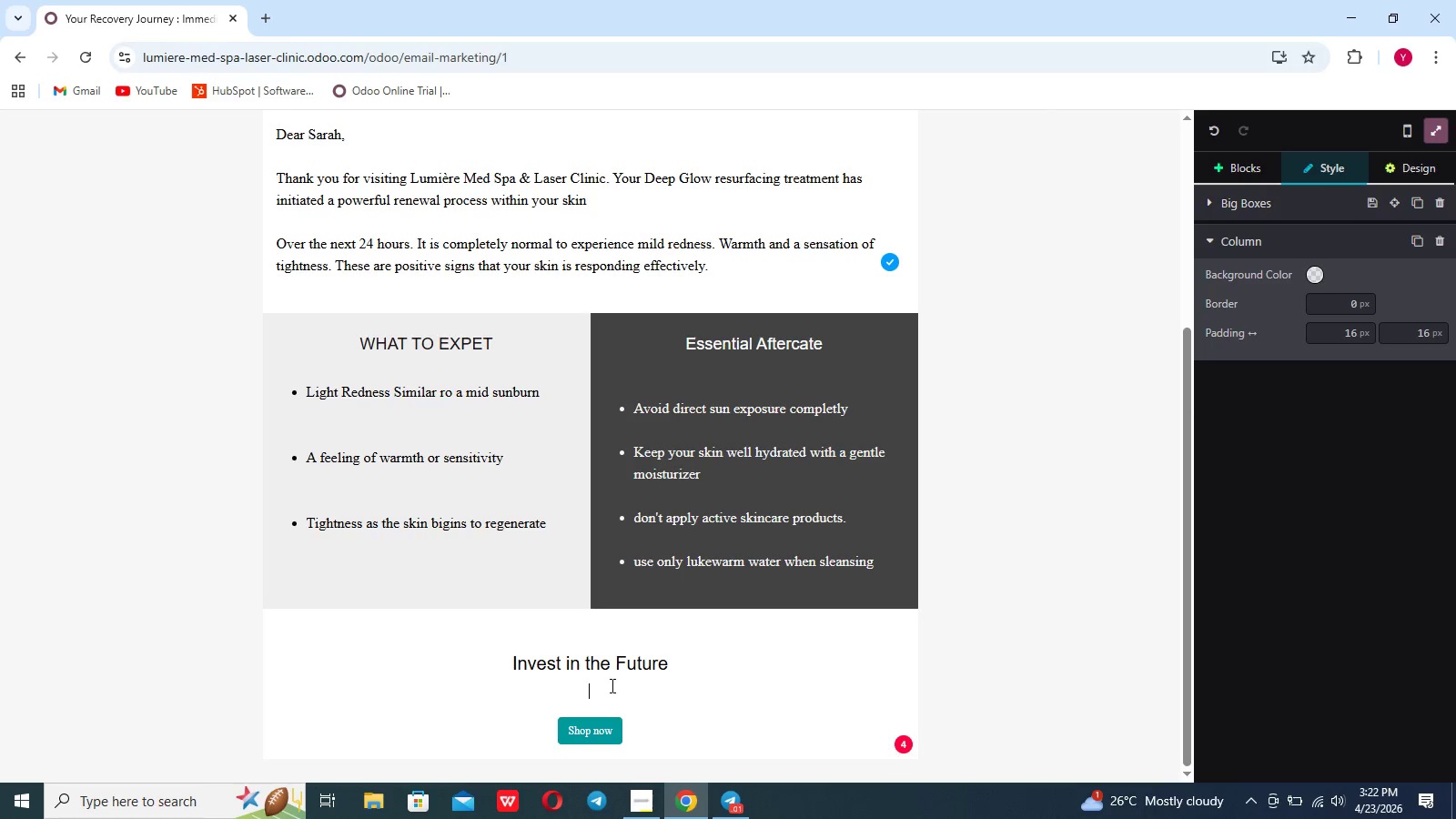 
key(Shift+Unknown)
 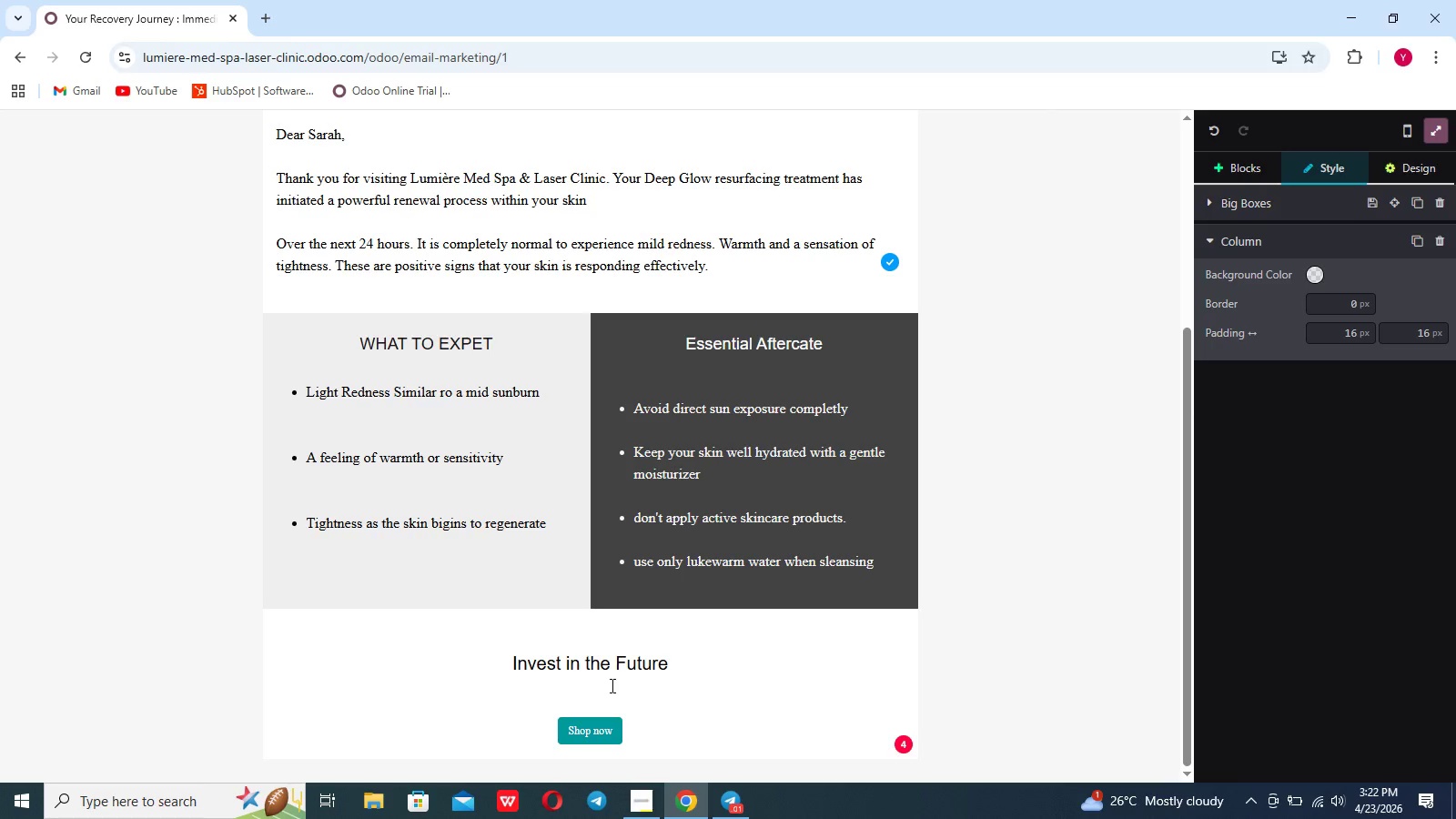 
type(Your )
 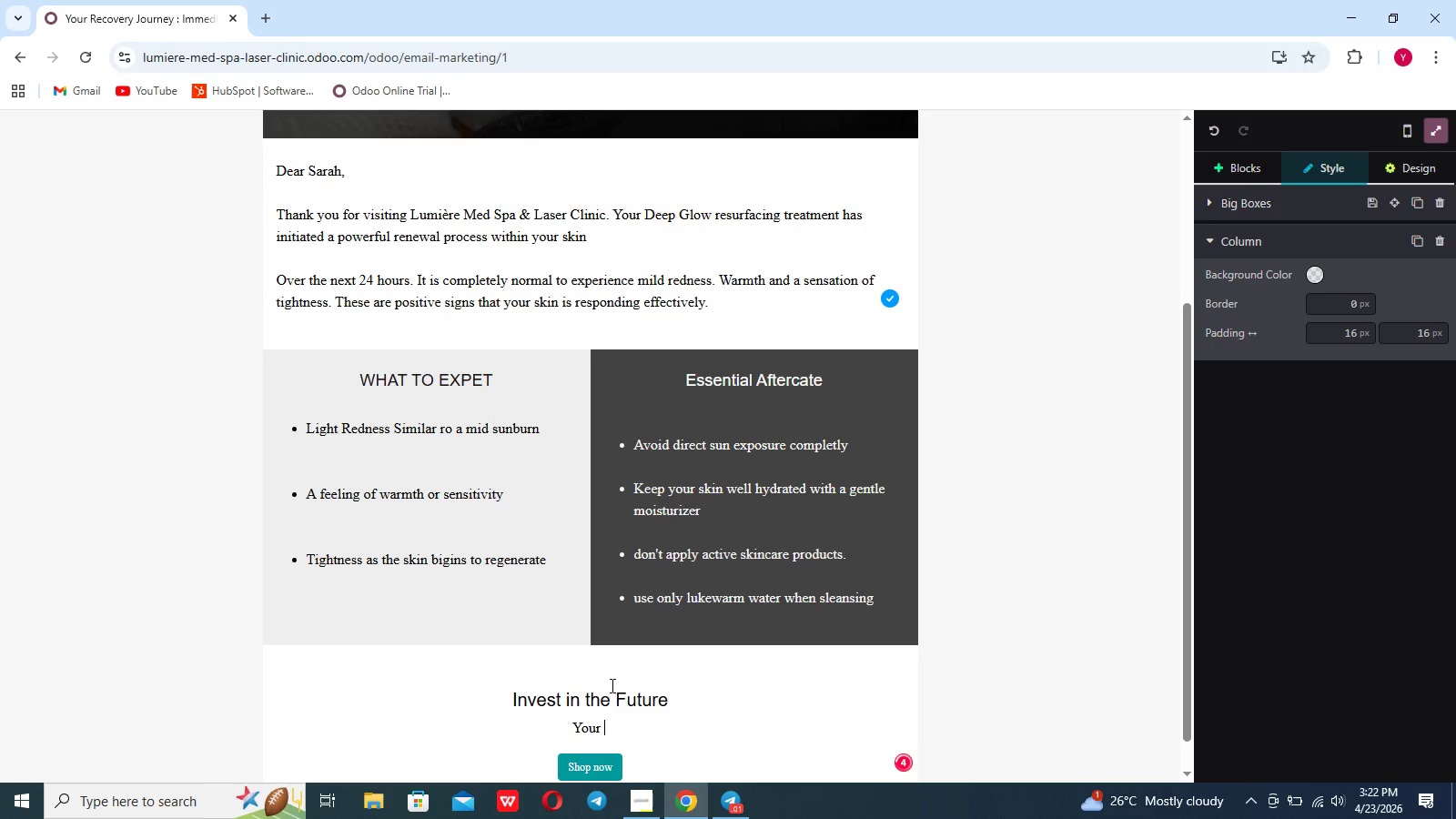 
scroll: coordinate [611, 685], scroll_direction: down, amount: 16.0
 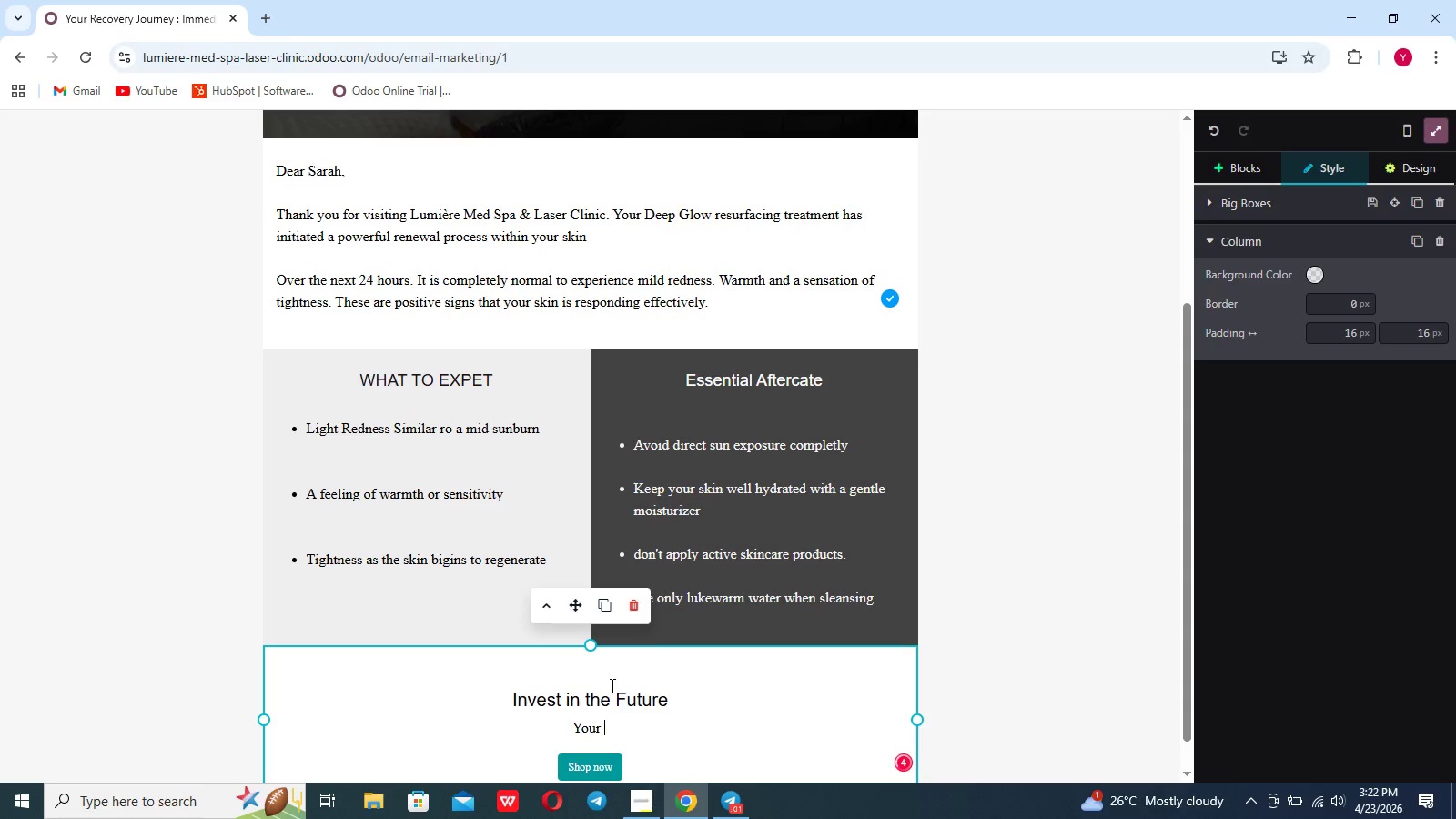 
type(comfort and results are out )
key(Backspace)
key(Backspace)
type(r priority. If you have any concerns.)
key(Backspace)
type(, our team )
 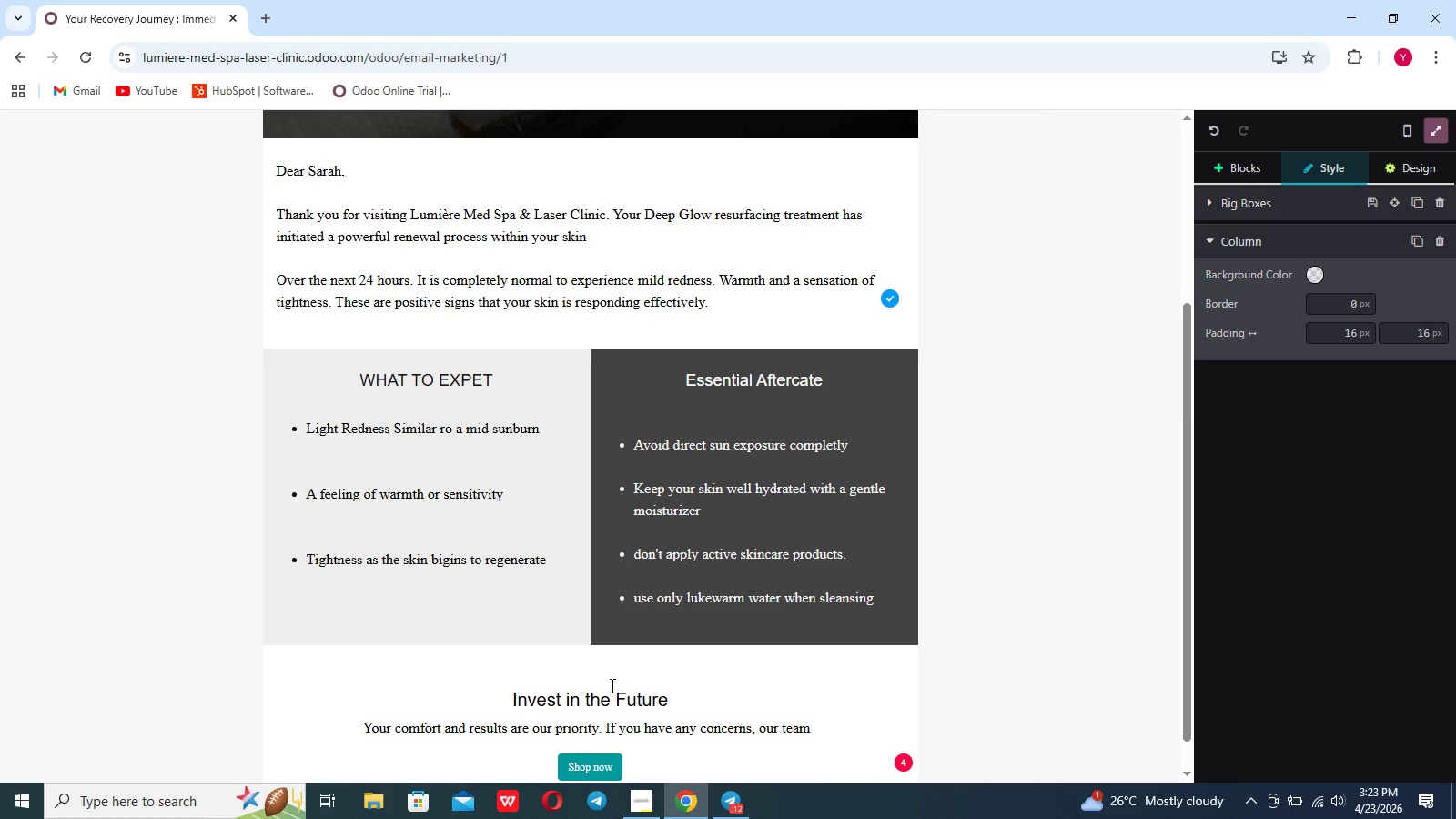 
wait(5.25)
 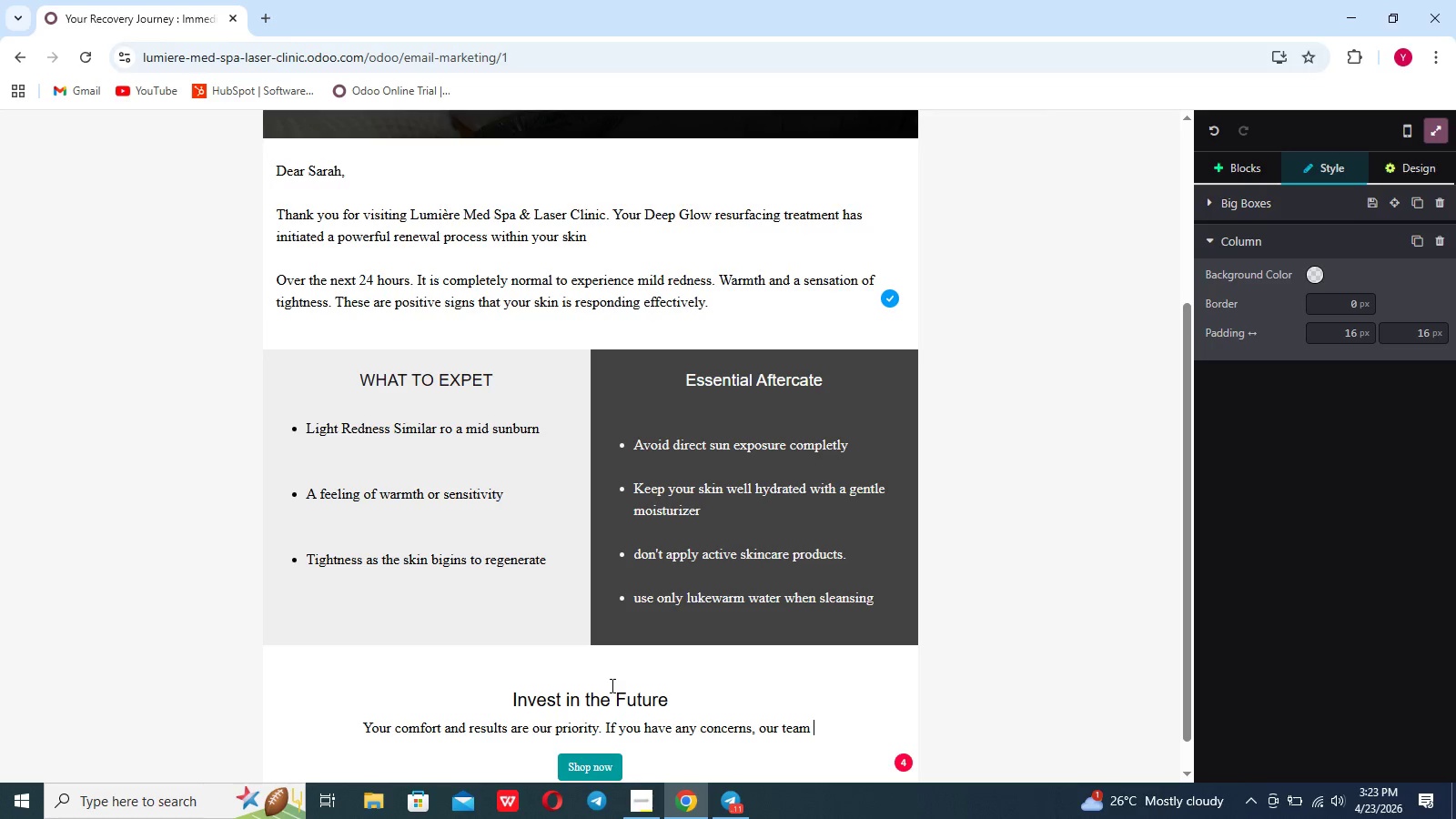 
type(is always available )
 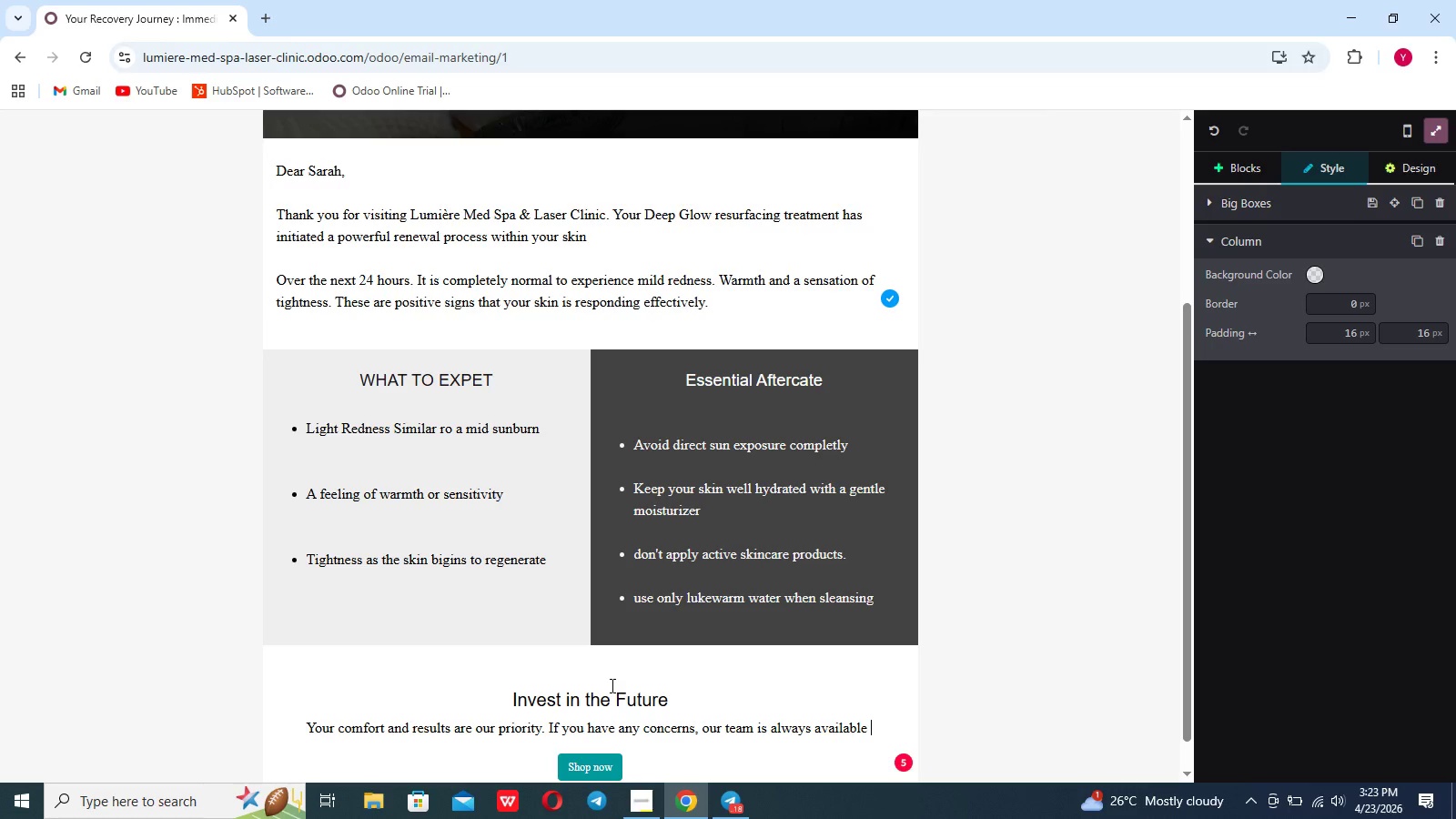 
wait(7.09)
 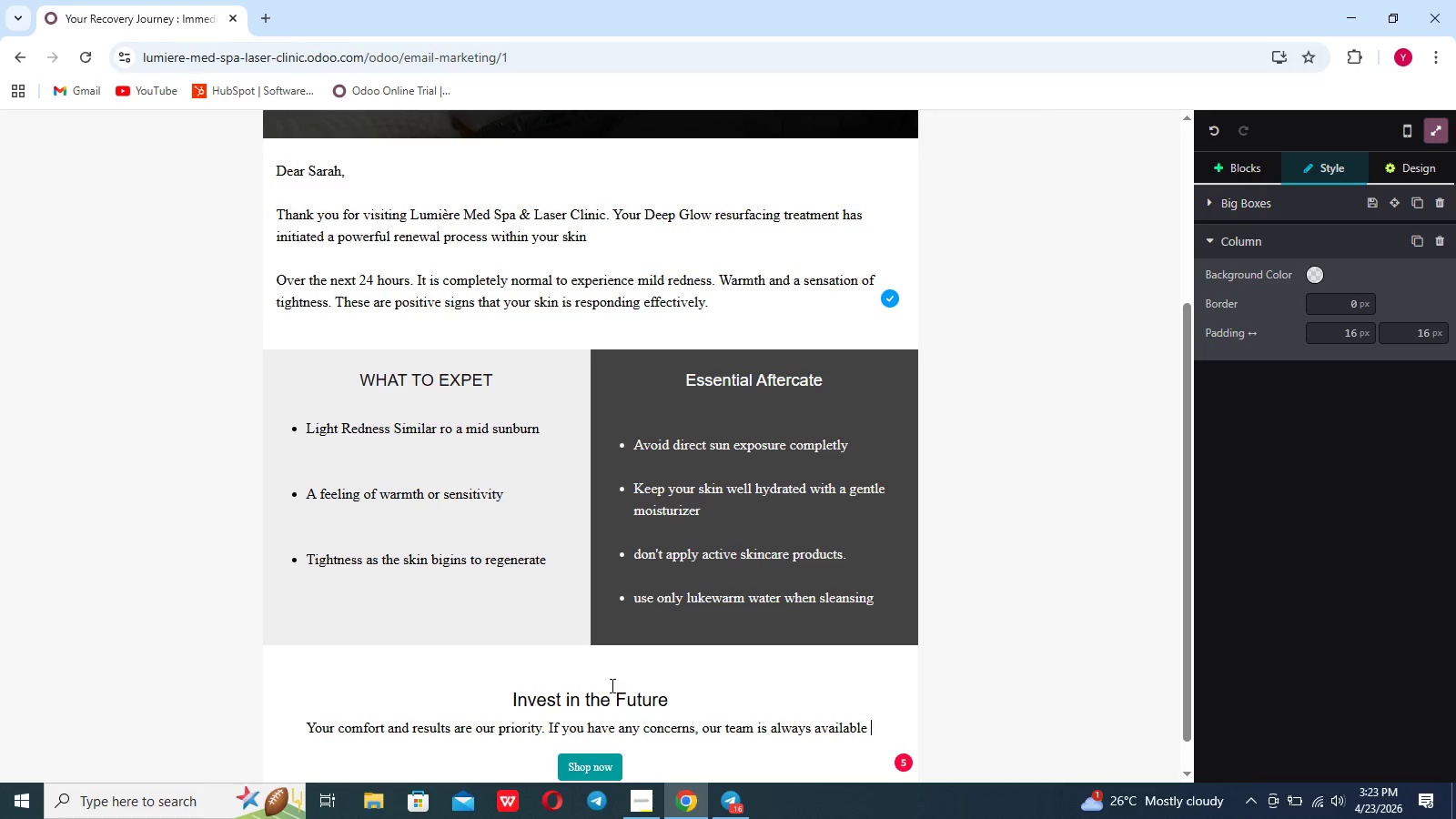 
type(to assist you.)
key(Backspace)
type(.)
 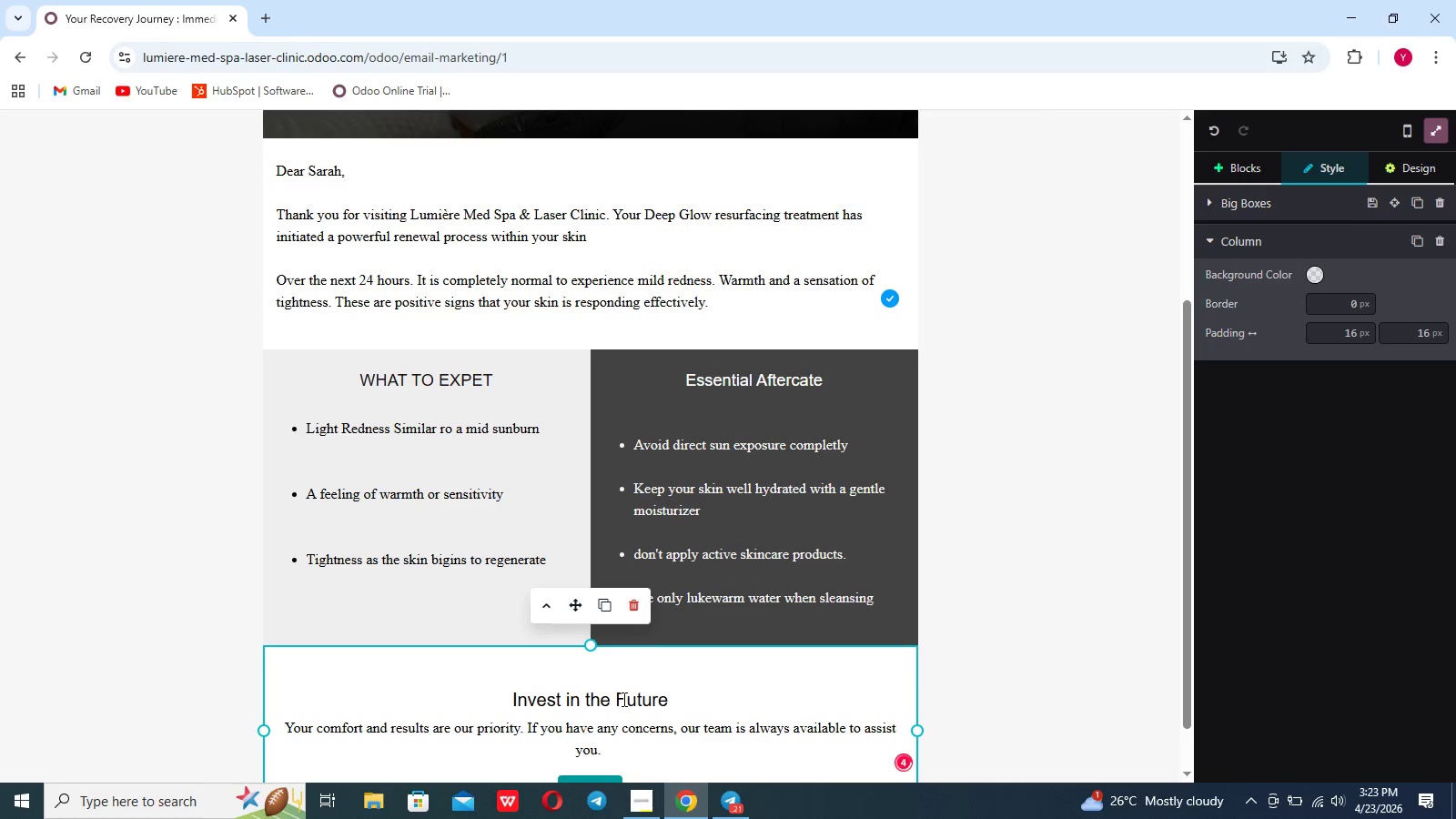 
key(Shift+Enter)
 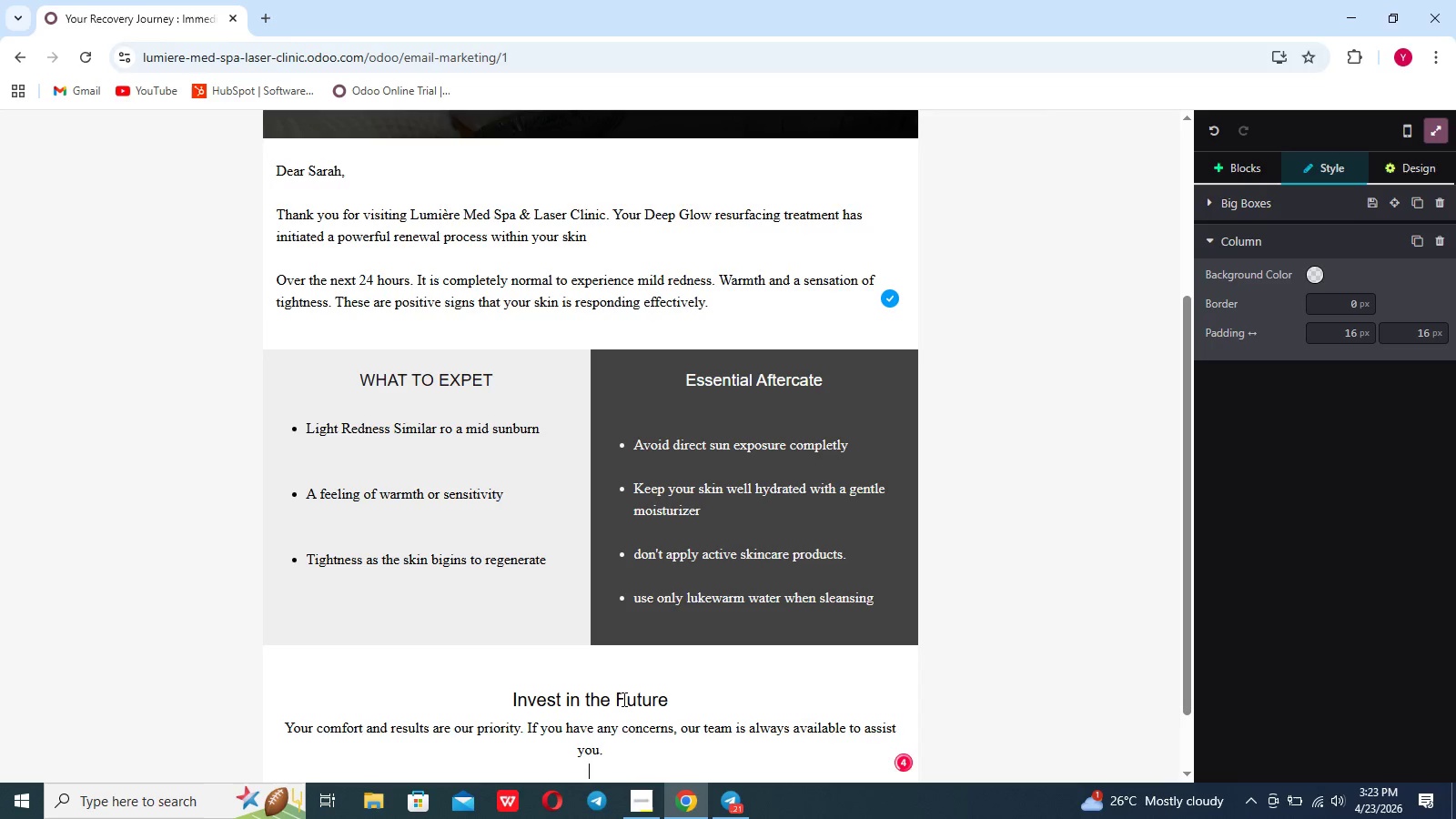 
type(WE look forward to guiding you through each steps)
key(Backspace)
key(Backspace)
key(Backspace)
type(age of your skin transformation.)
 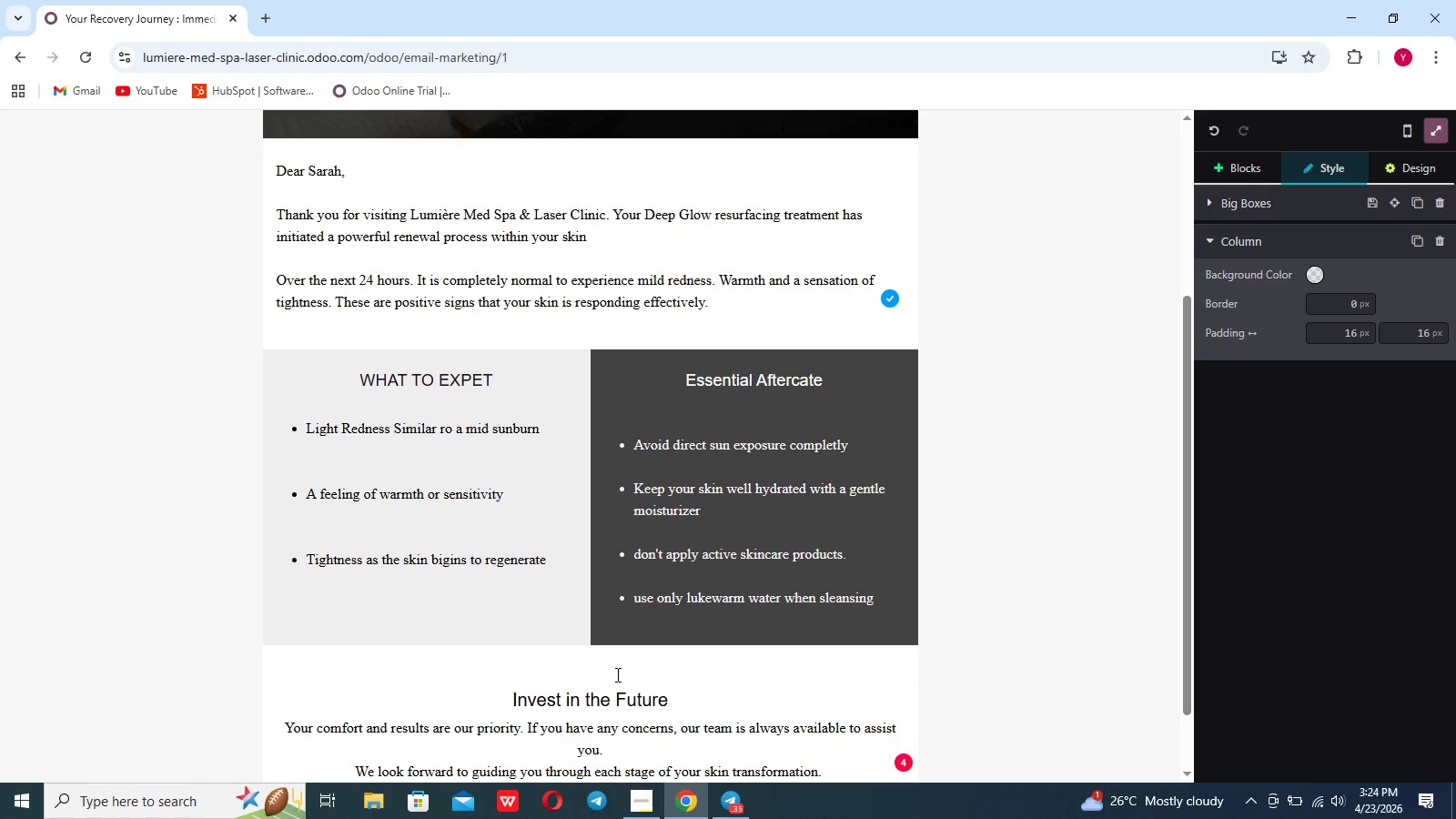 
wait(6.84)
 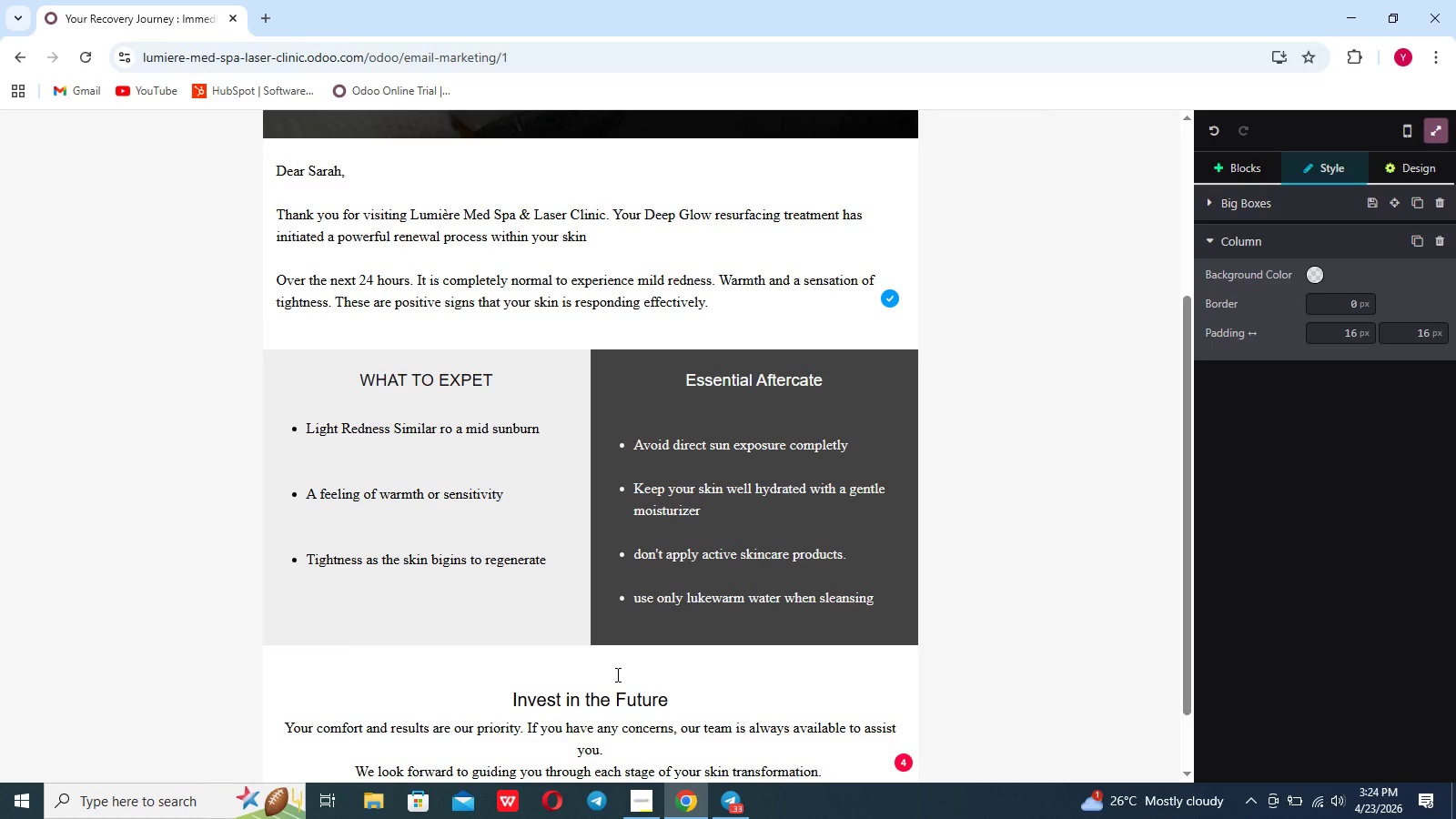 
scroll: coordinate [616, 674], scroll_direction: down, amount: 6.0
 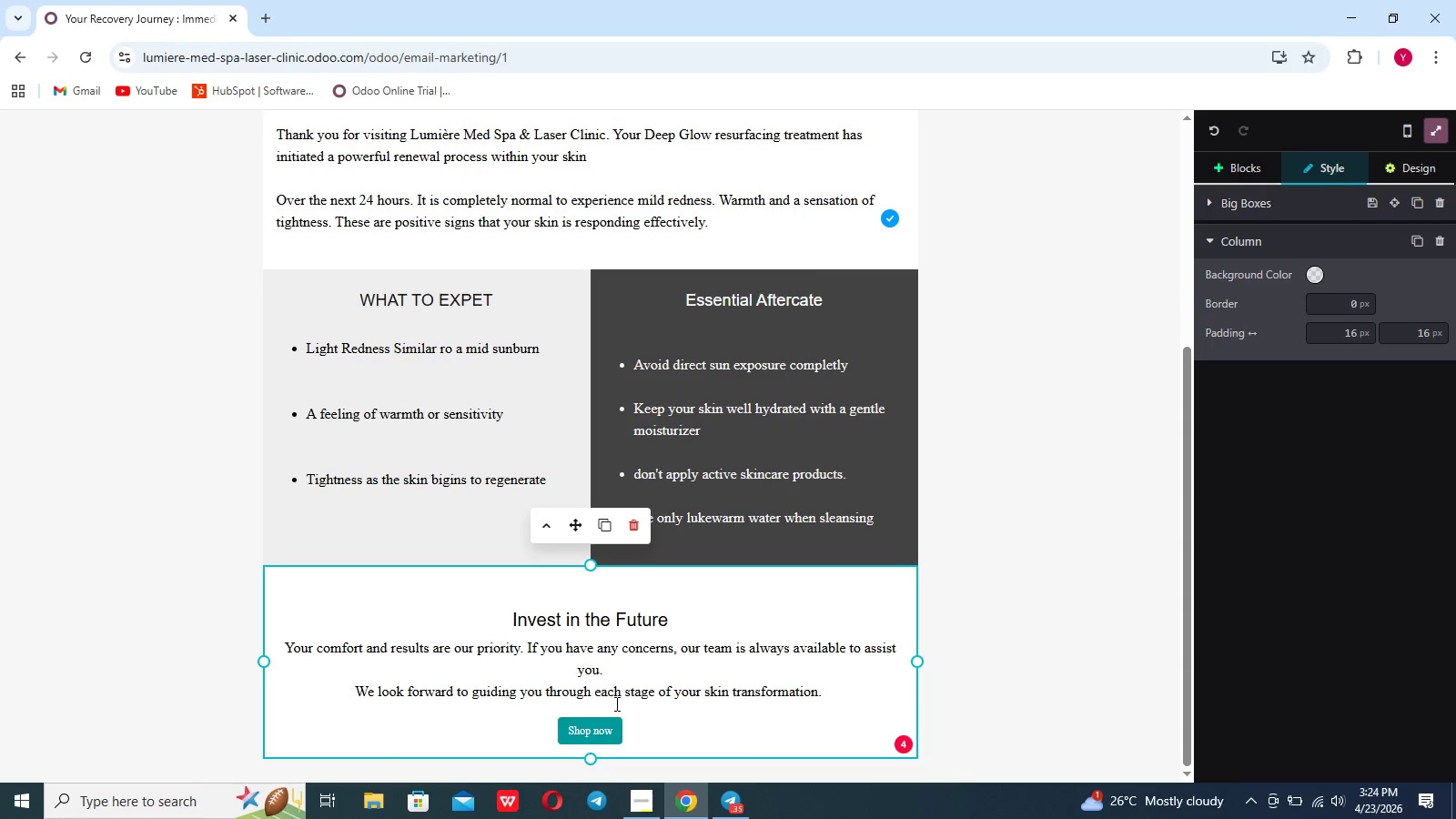 
left_click([636, 733])
 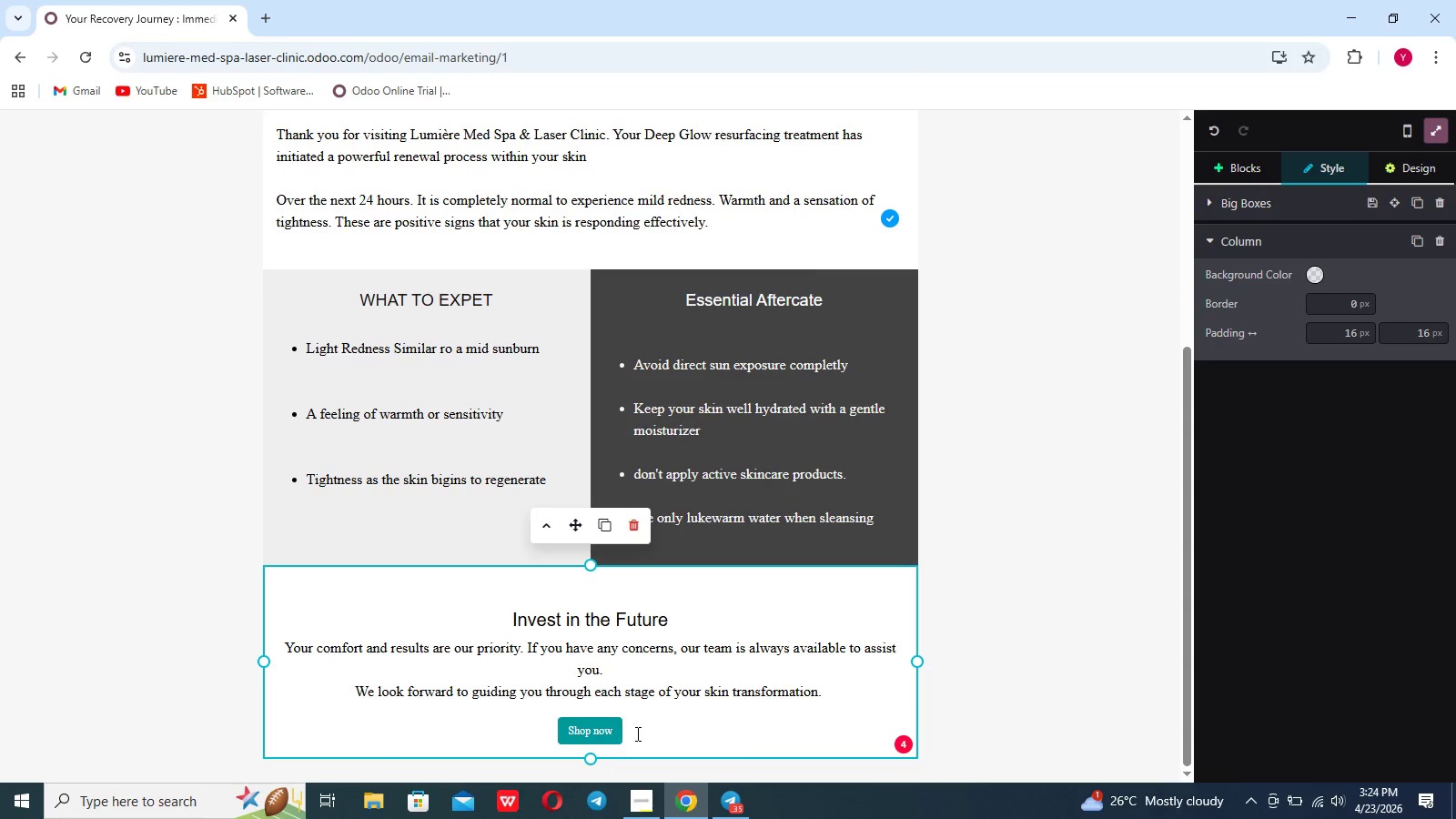 
key(Backspace)
 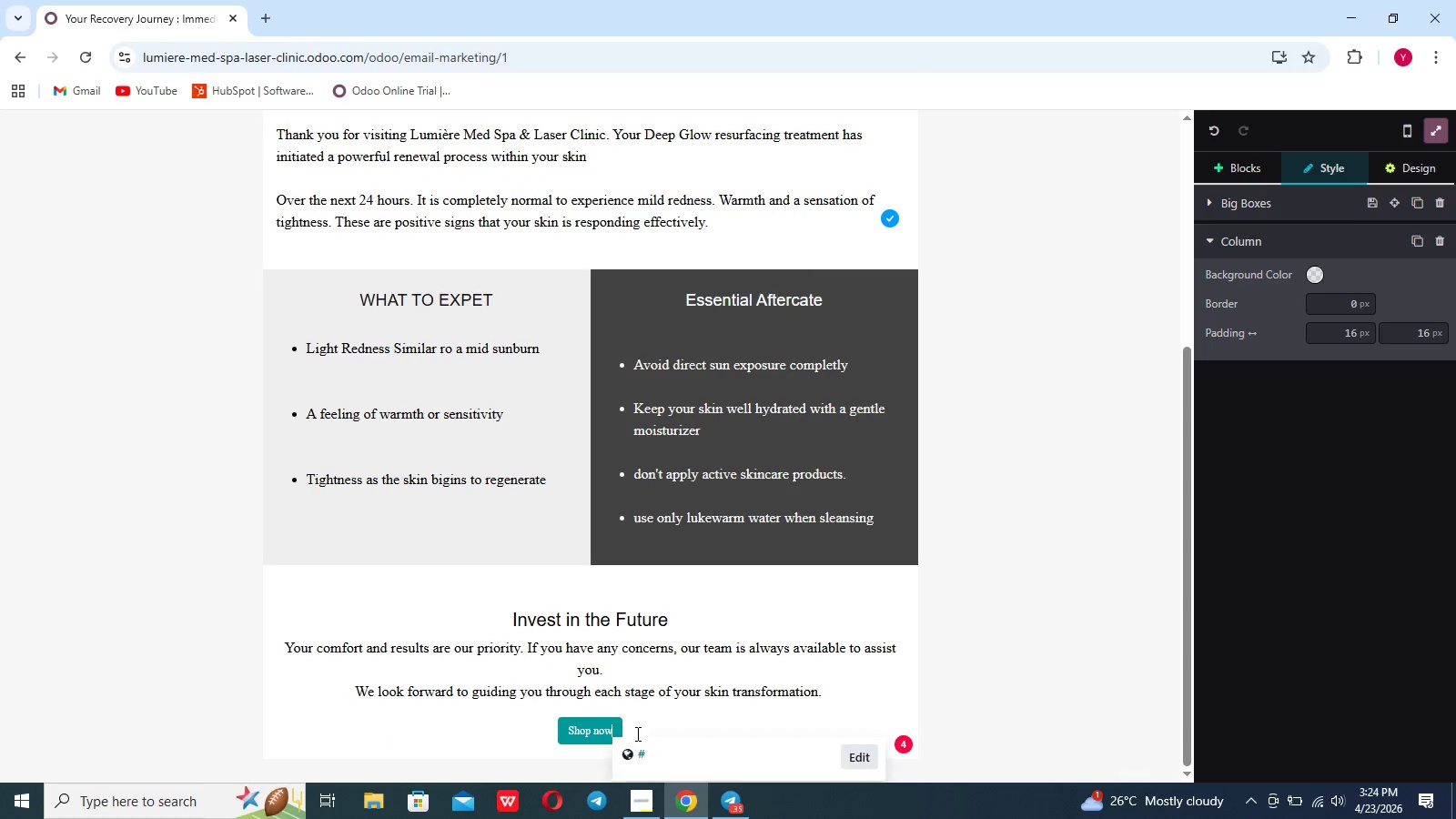 
key(Backspace)
 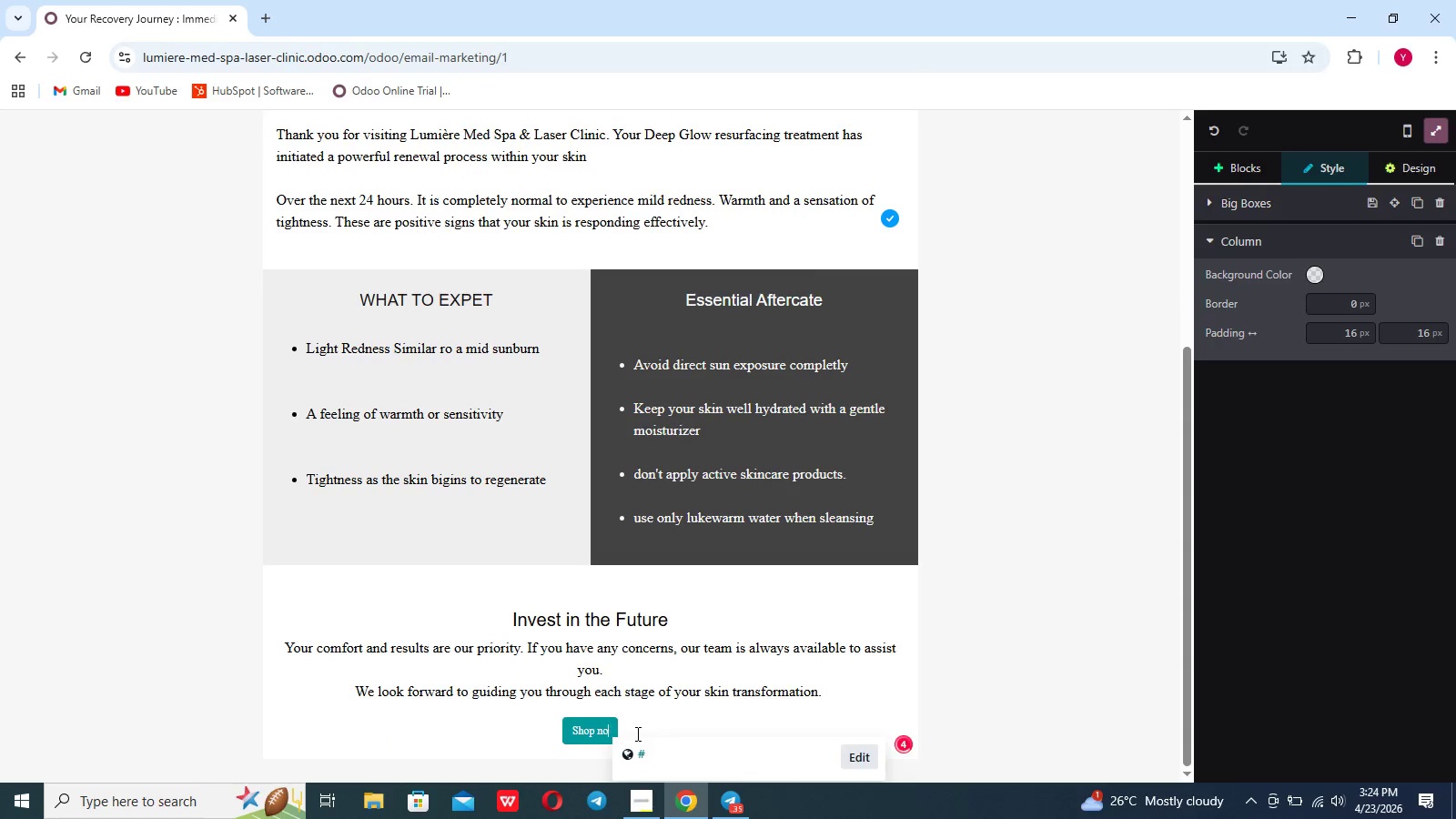 
key(Backspace)
 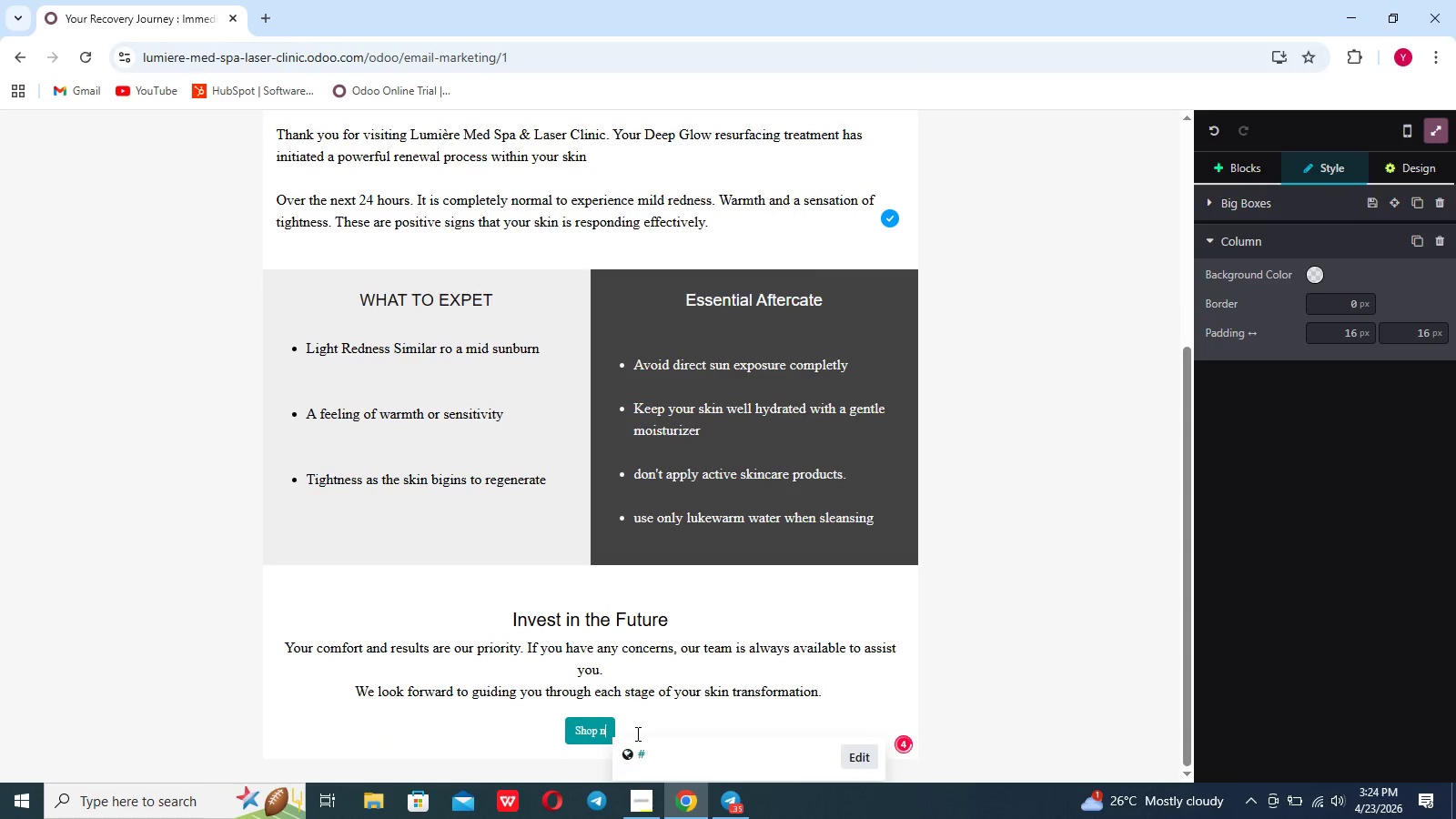 
key(Backspace)
 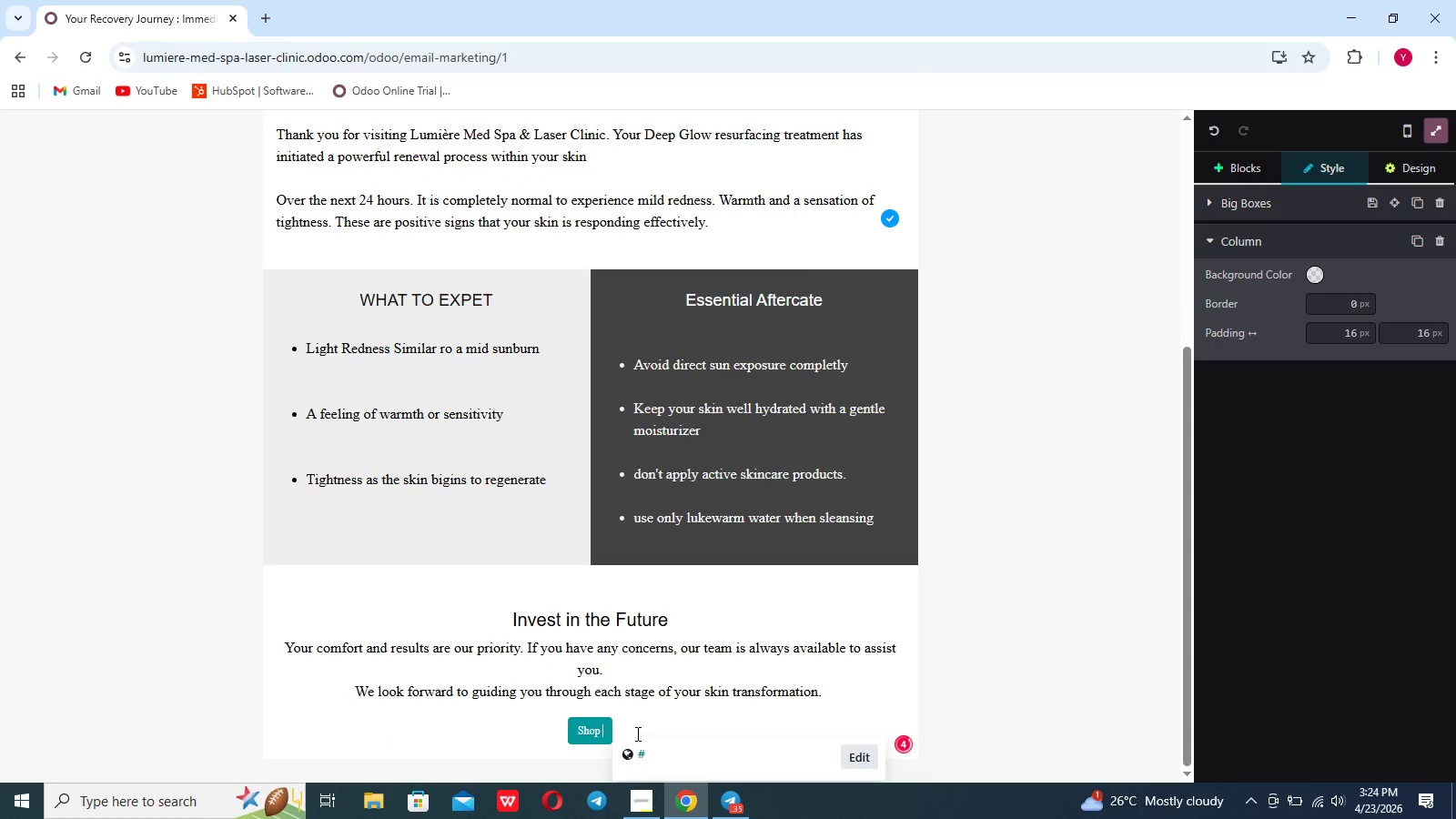 
key(Backspace)
 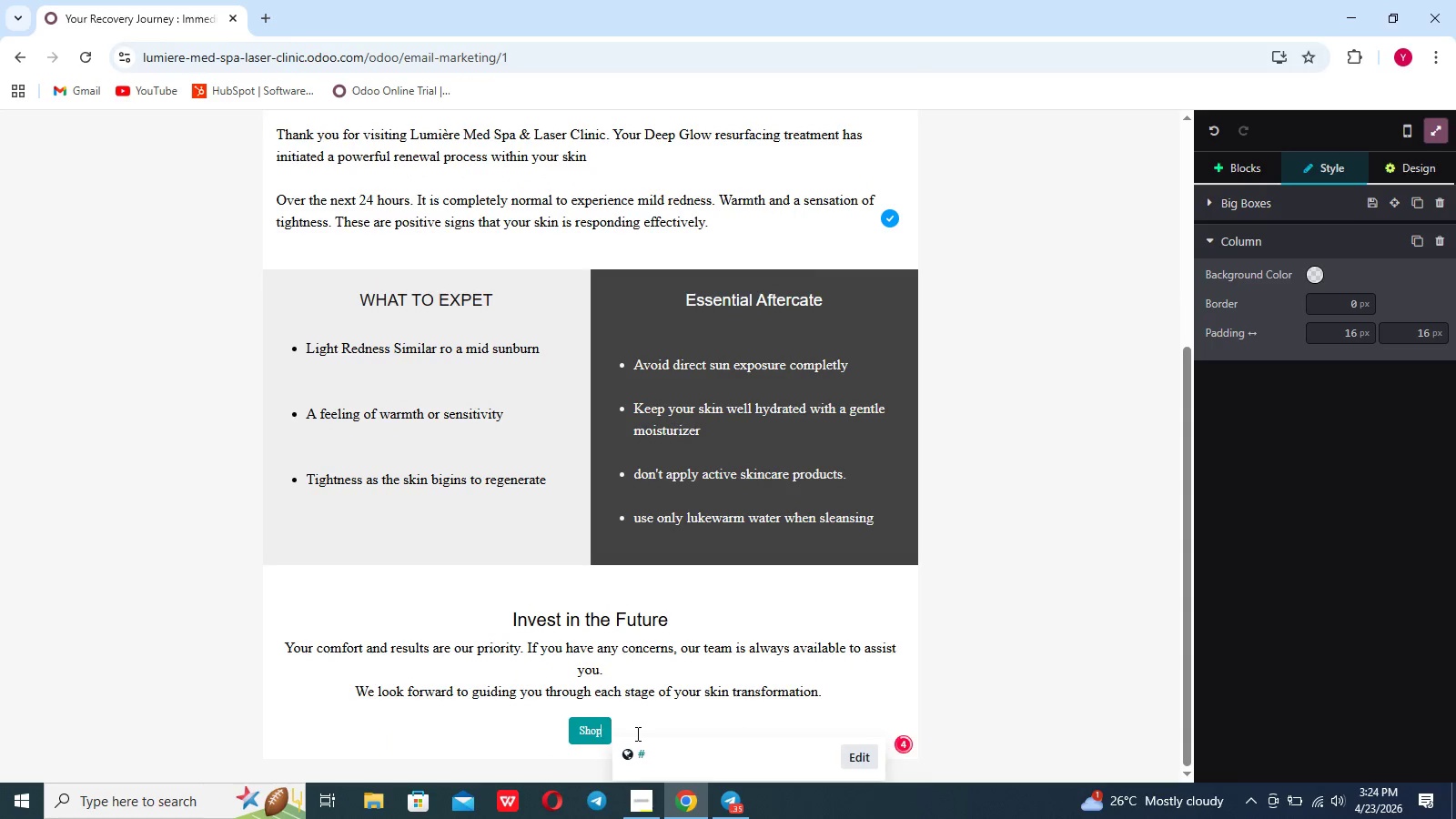 
key(Backspace)
 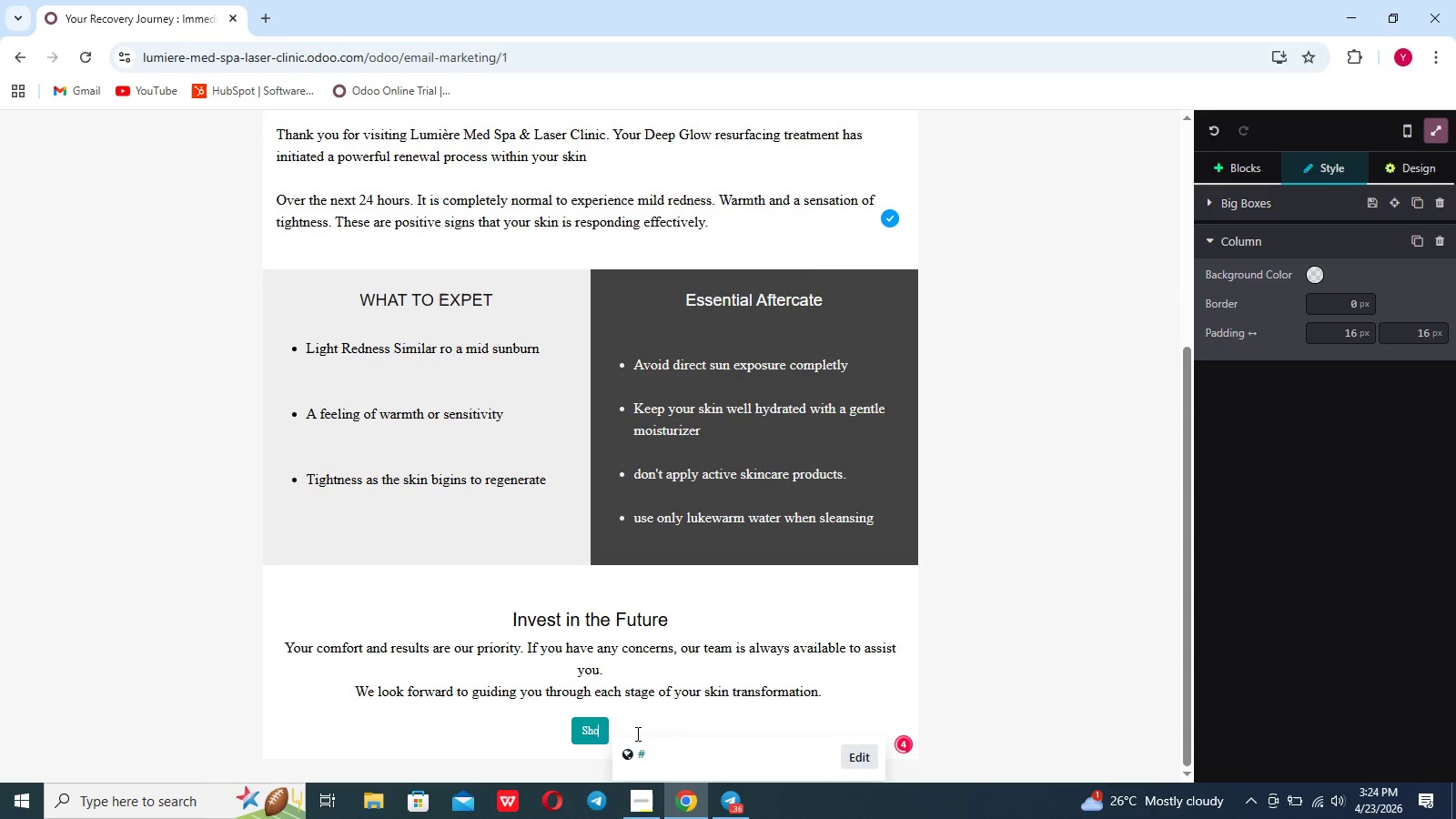 
key(Backspace)
 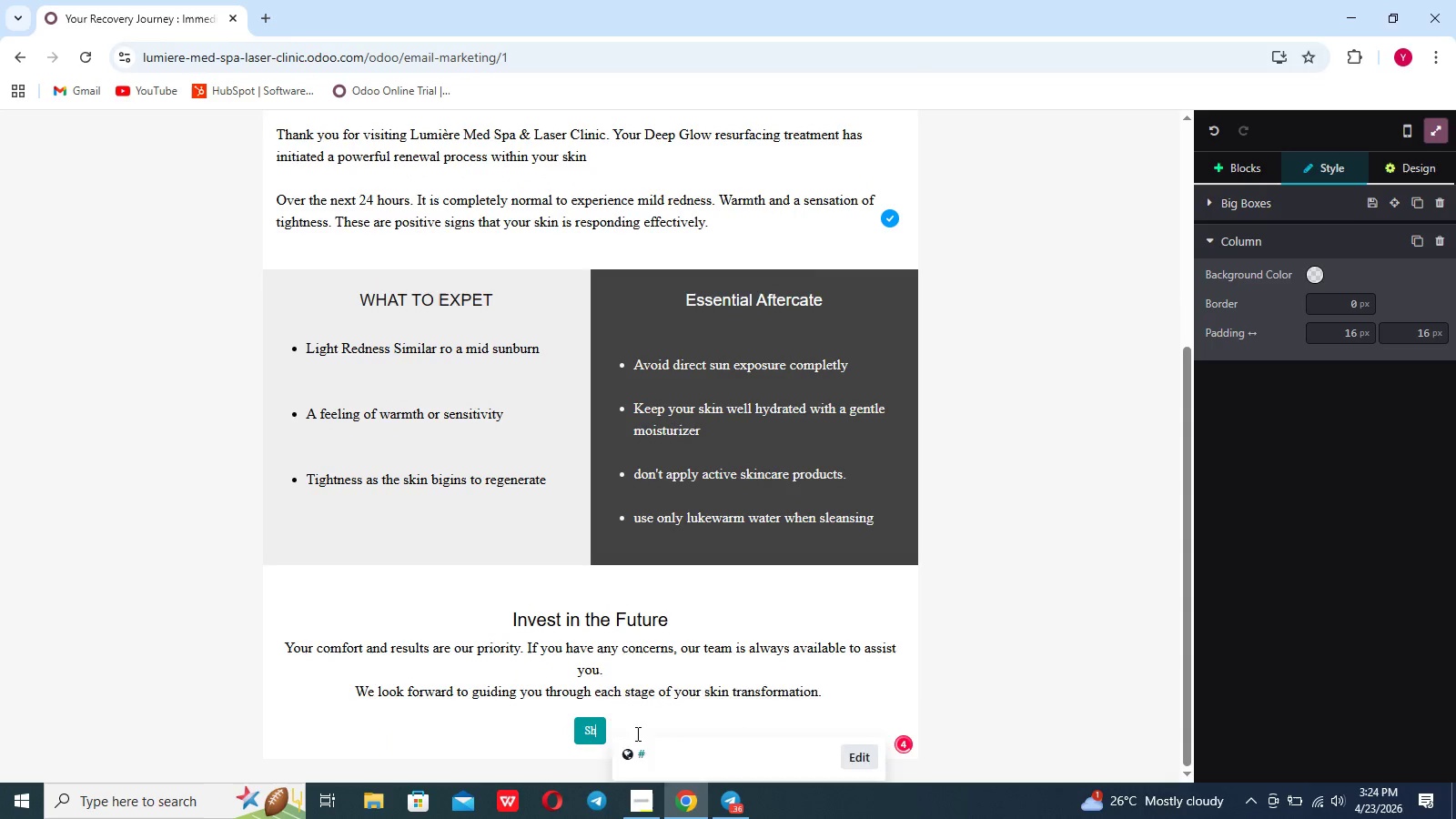 
key(Backspace)
 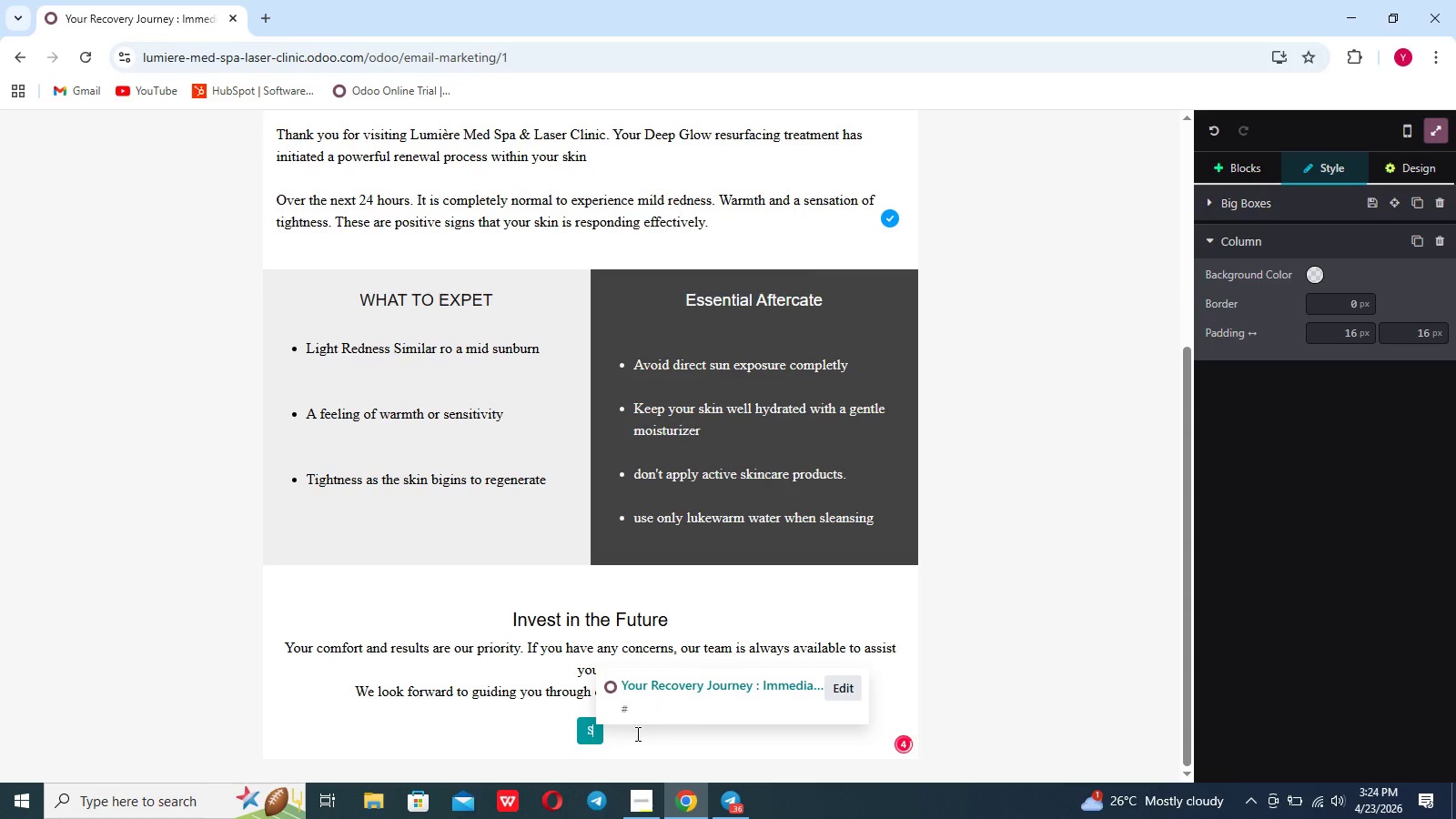 
key(Backspace)
 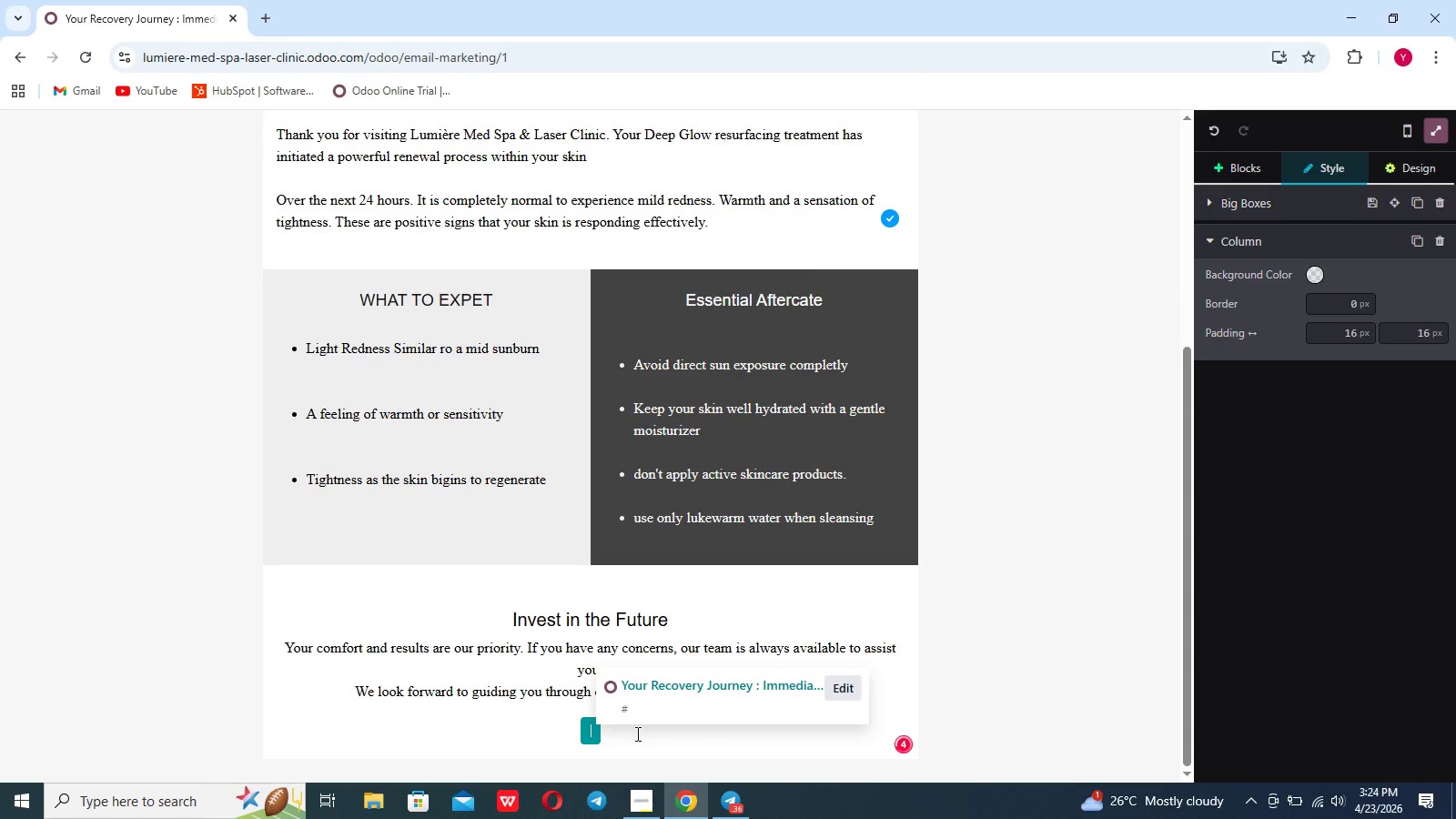 
key(Backspace)
 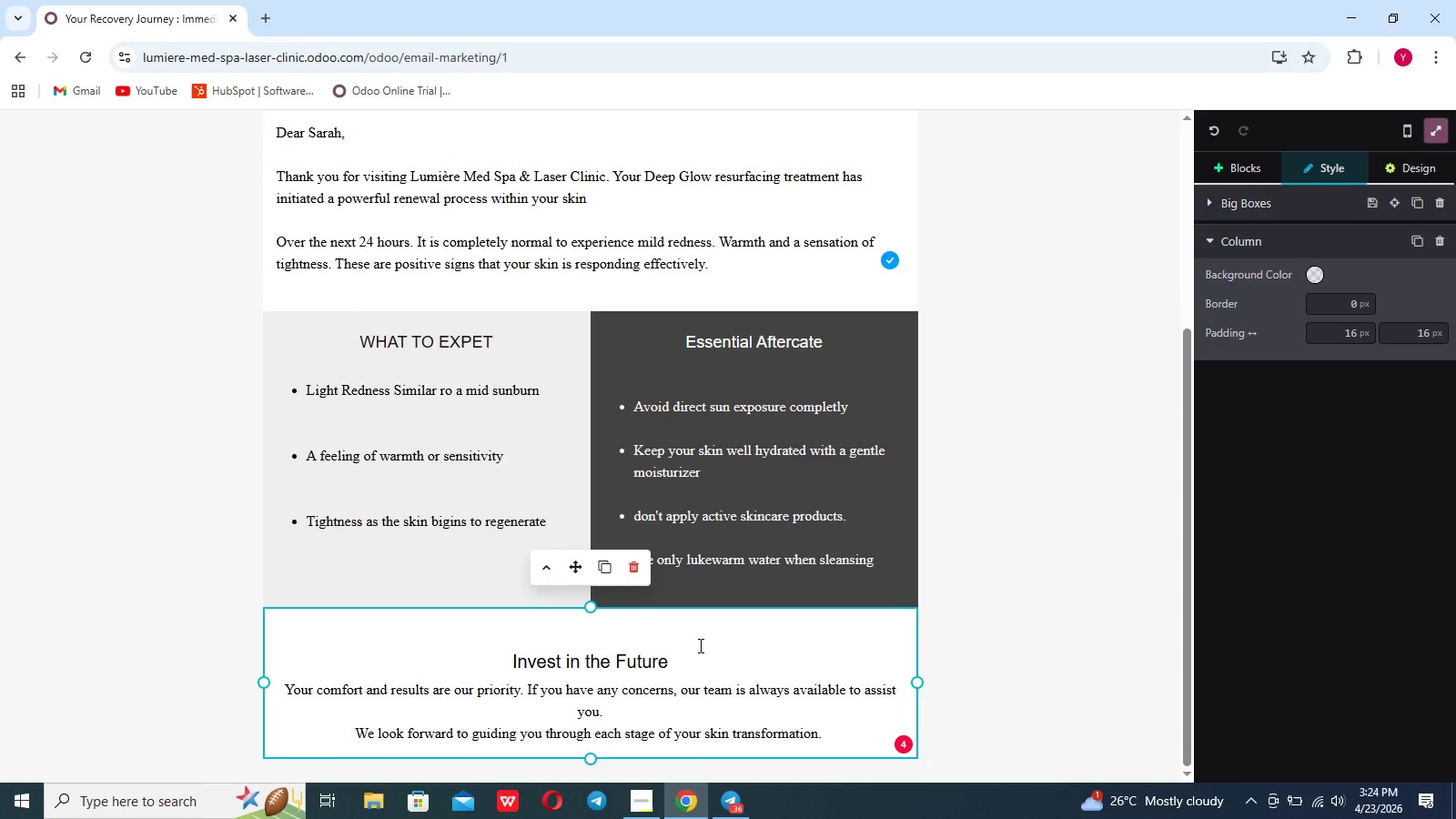 
left_click([668, 662])
 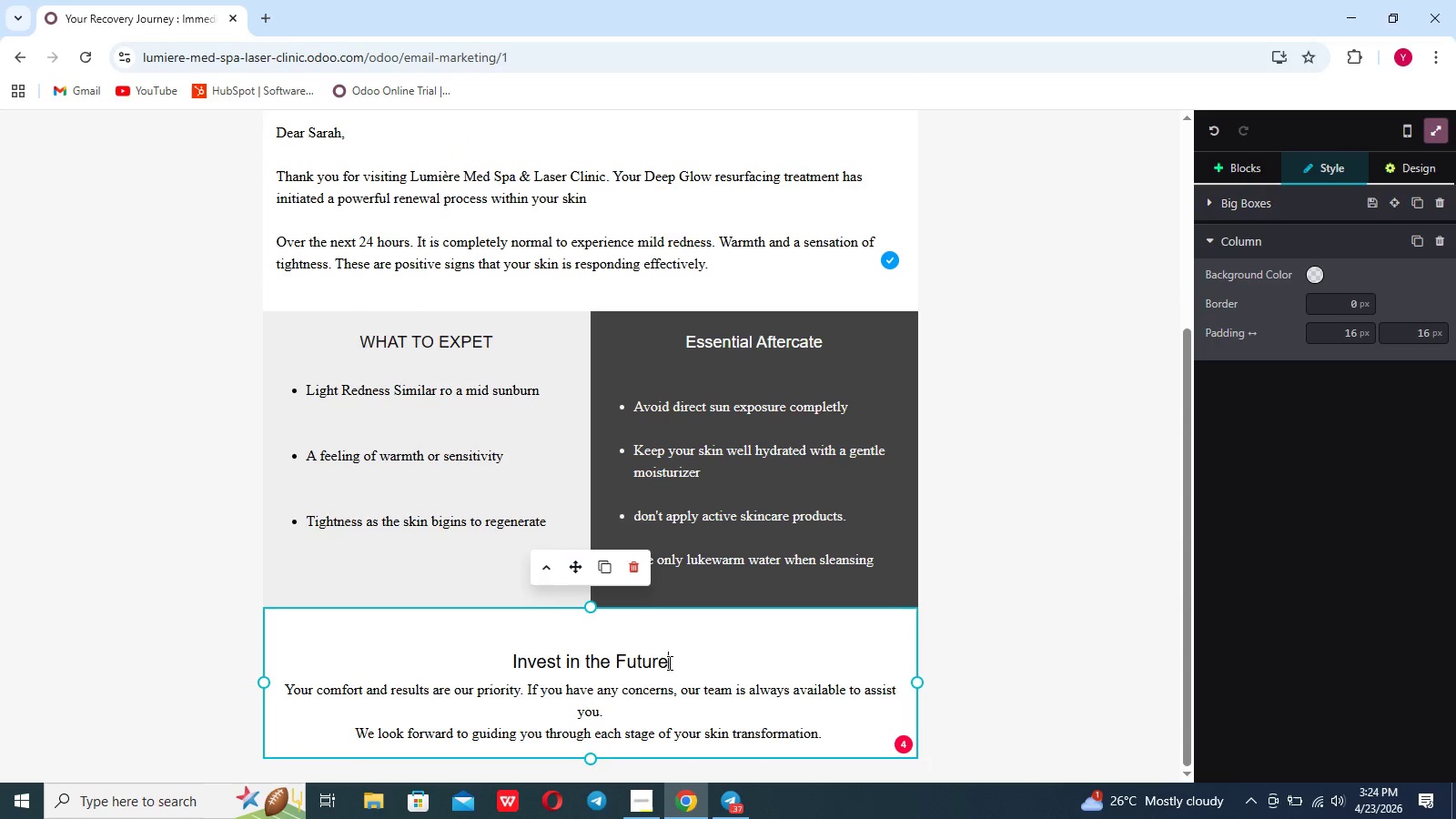 
left_click_drag(start_coordinate=[668, 662], to_coordinate=[483, 639])
 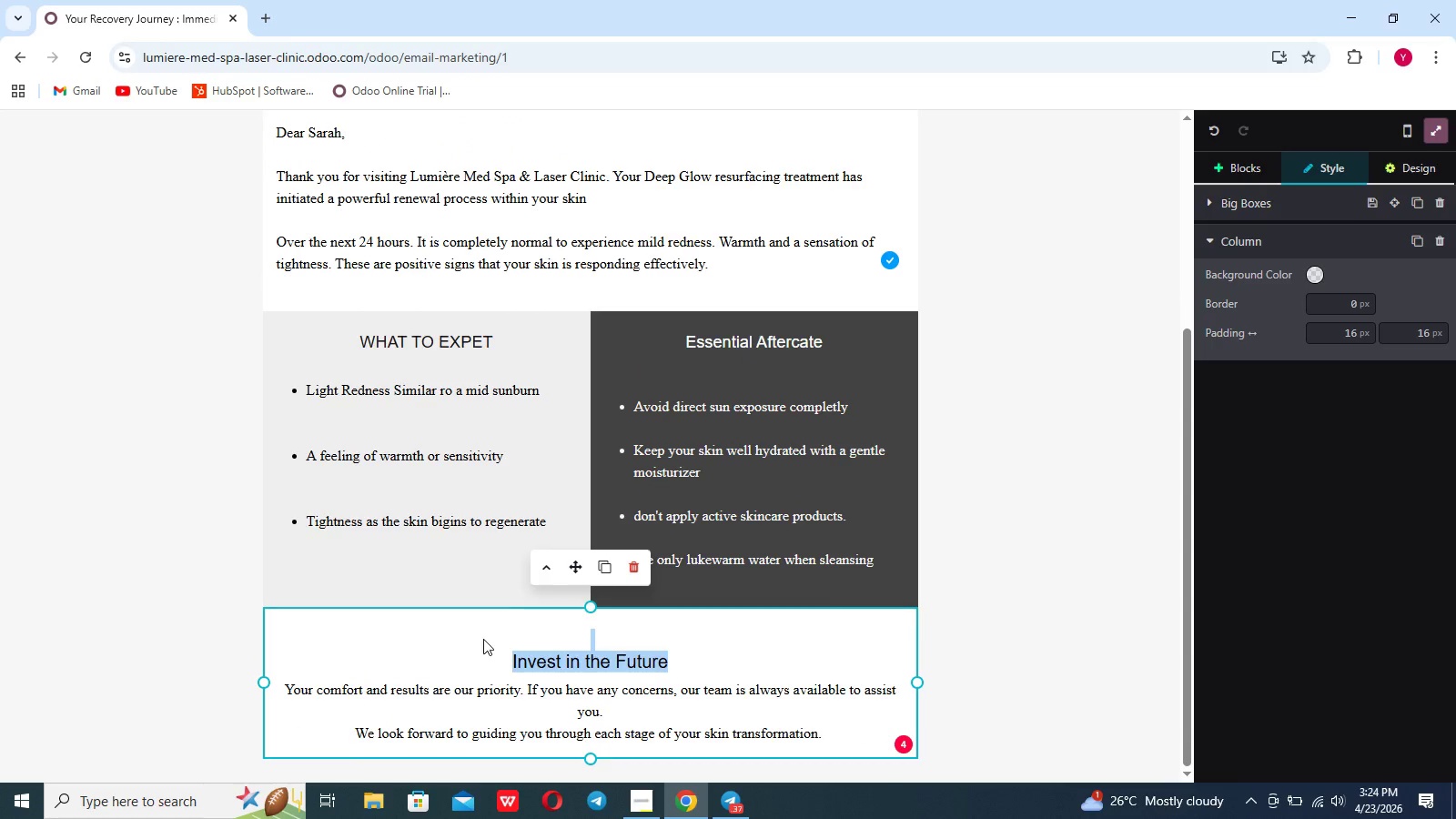 
left_click([483, 639])
 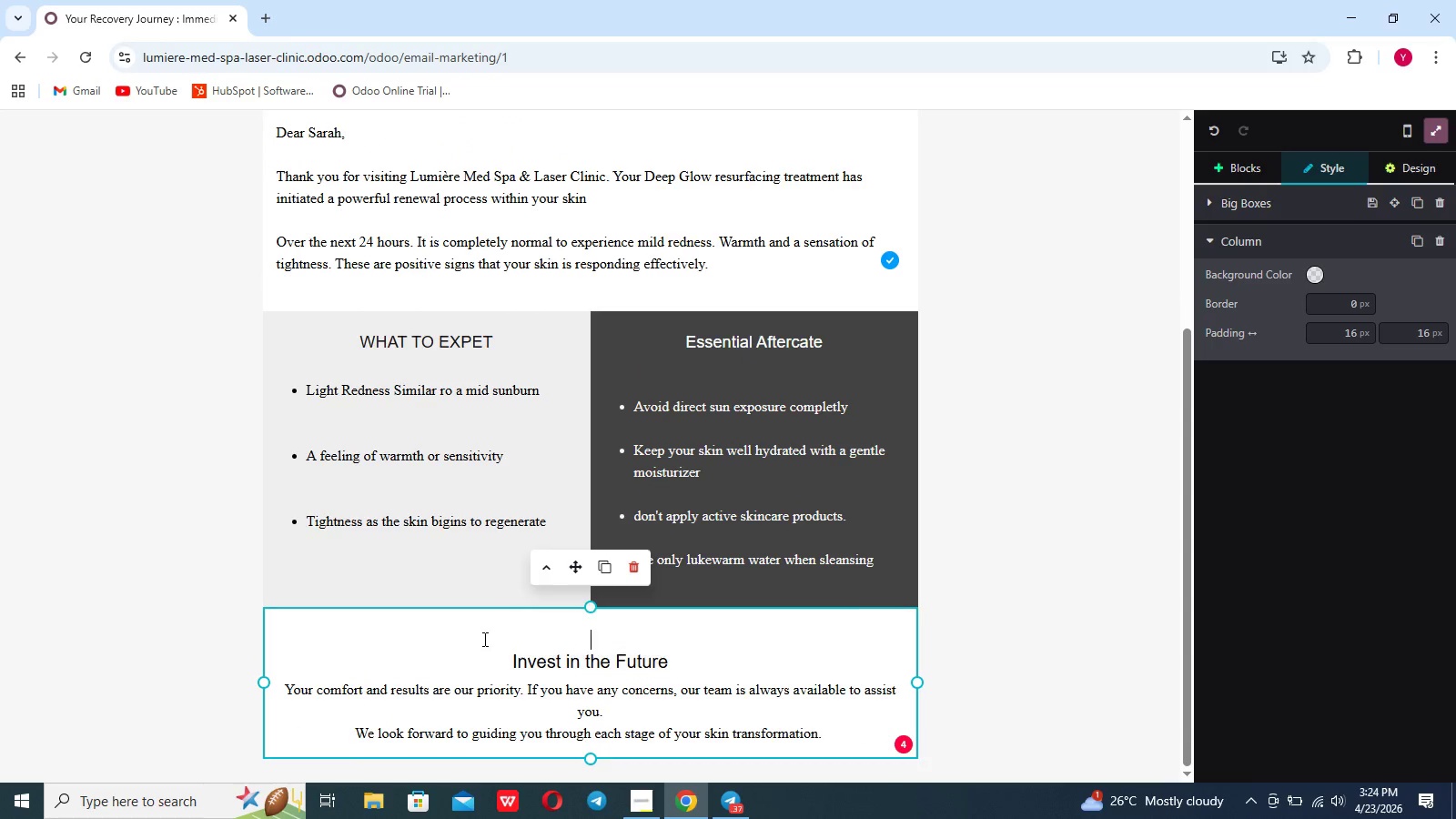 
key(Backspace)
 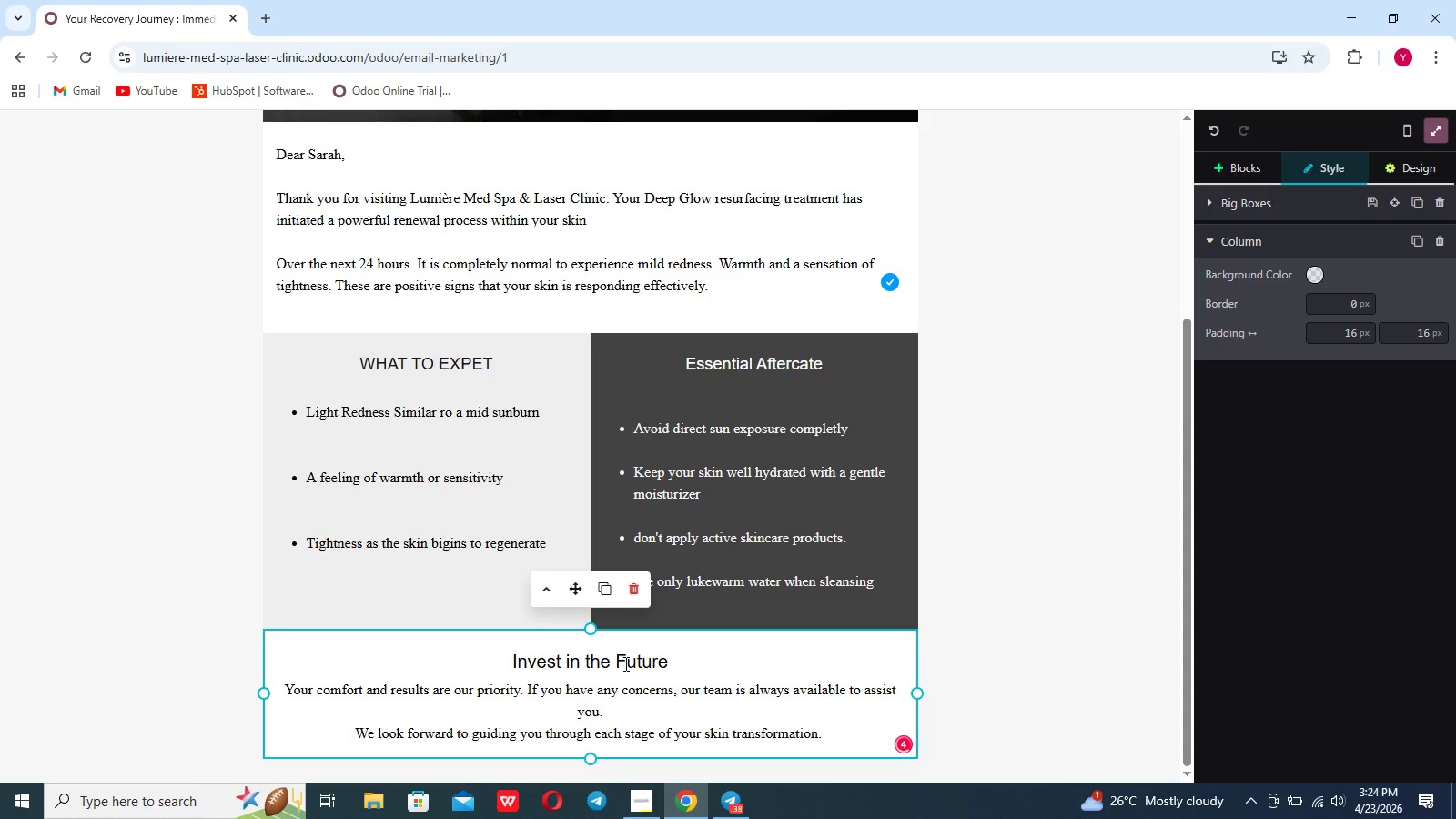 
left_click_drag(start_coordinate=[667, 662], to_coordinate=[452, 662])
 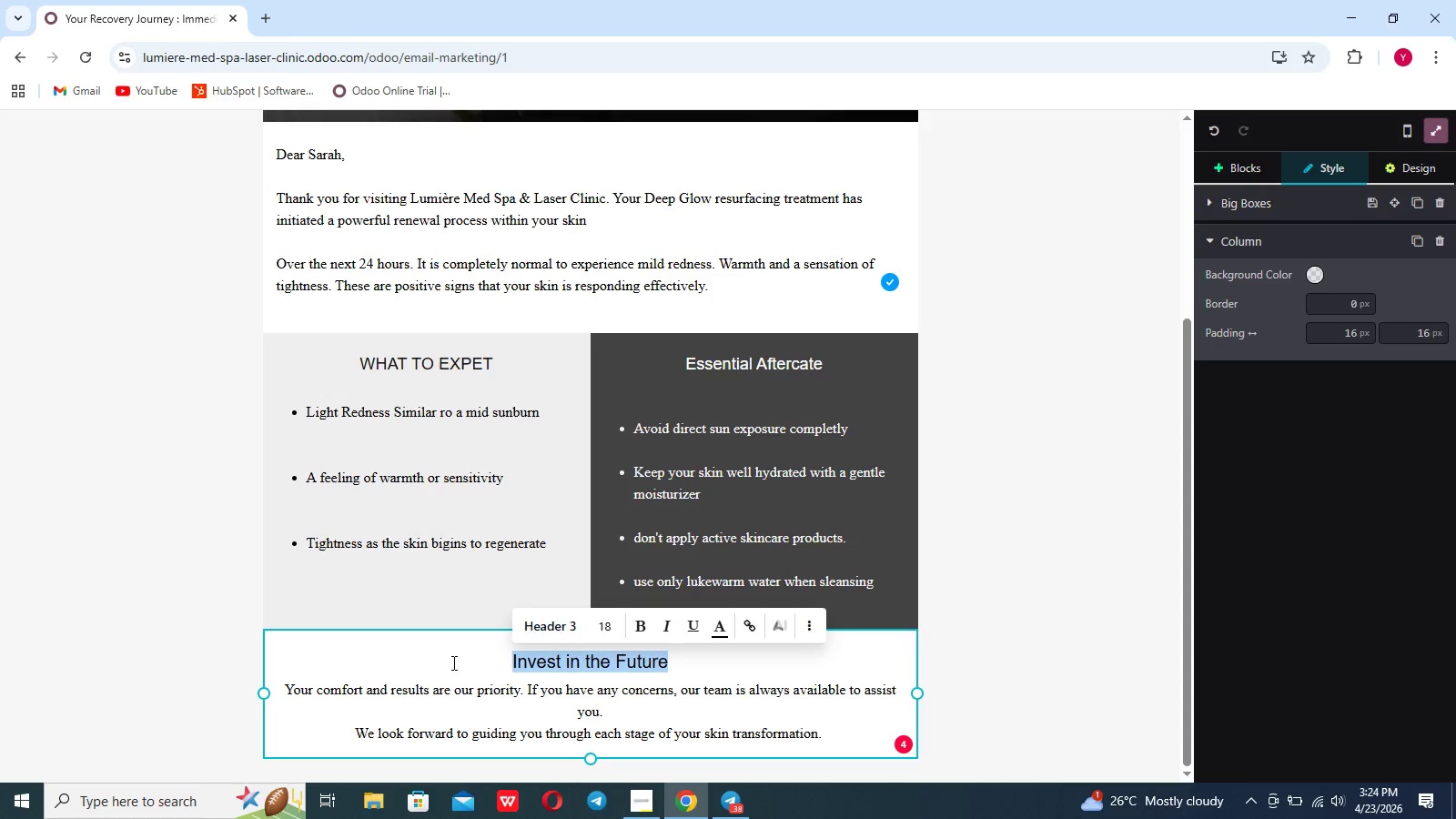 
key(Backspace)
 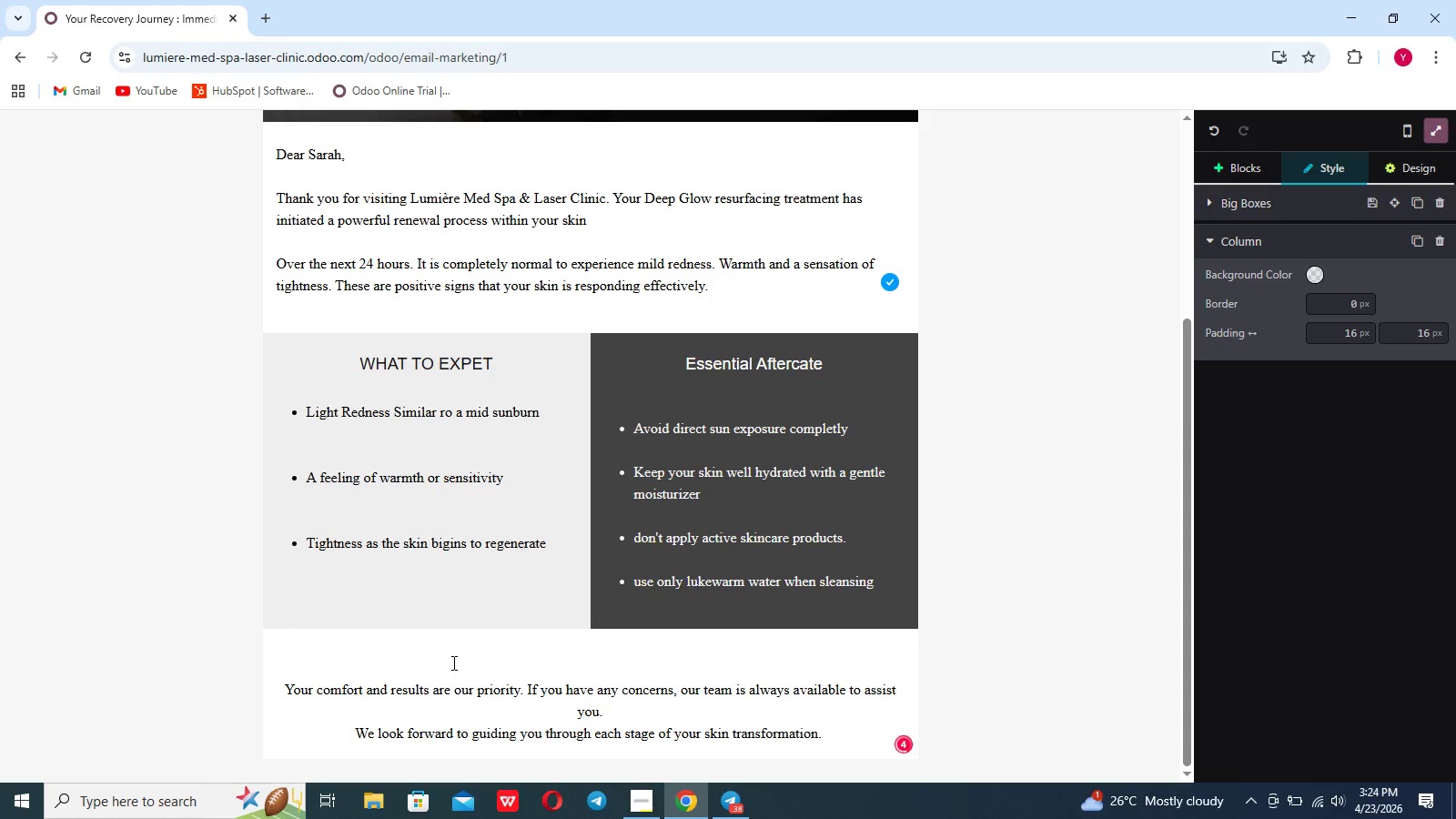 
scroll: coordinate [452, 662], scroll_direction: down, amount: 10.0
 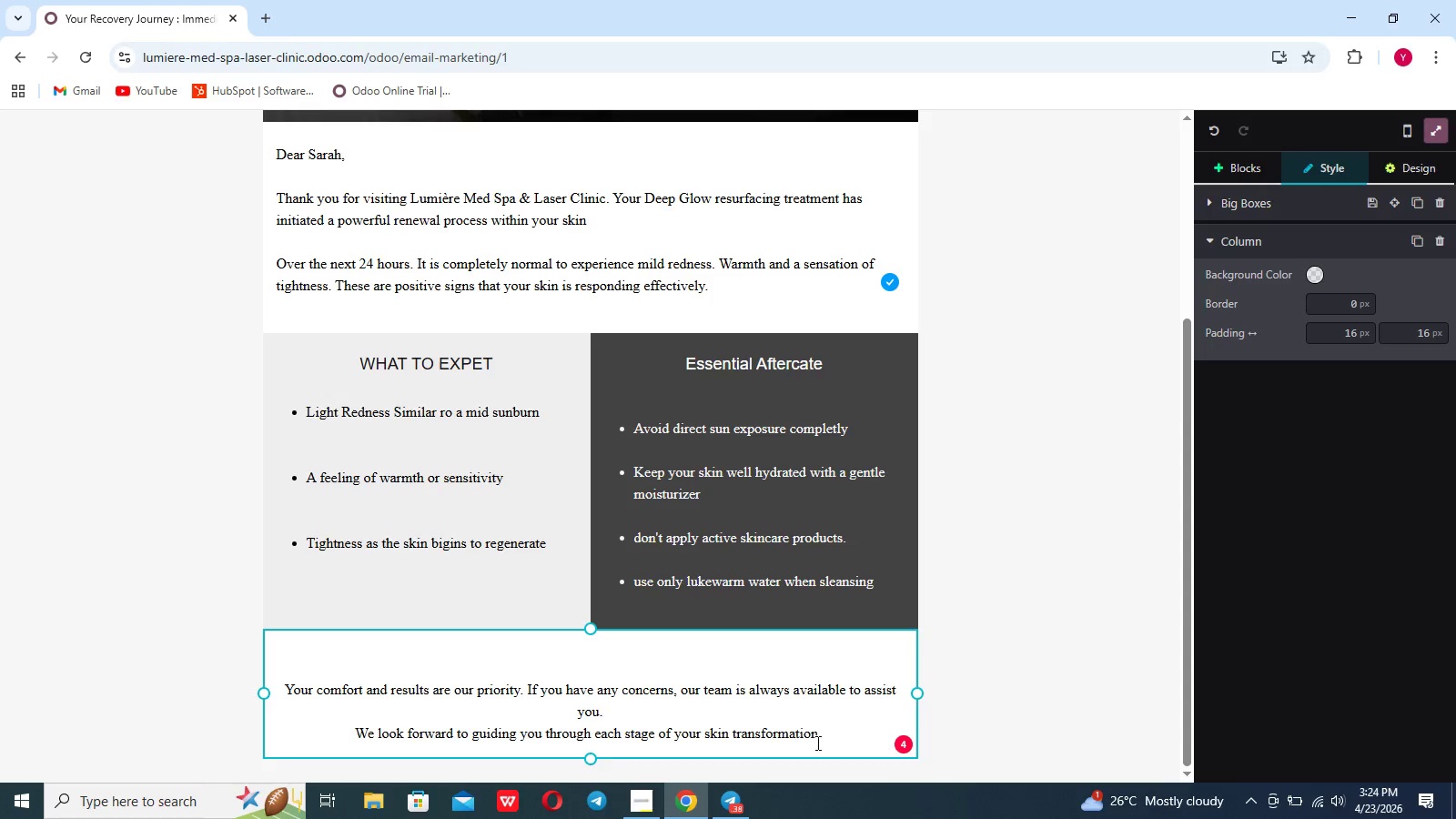 
left_click([834, 736])
 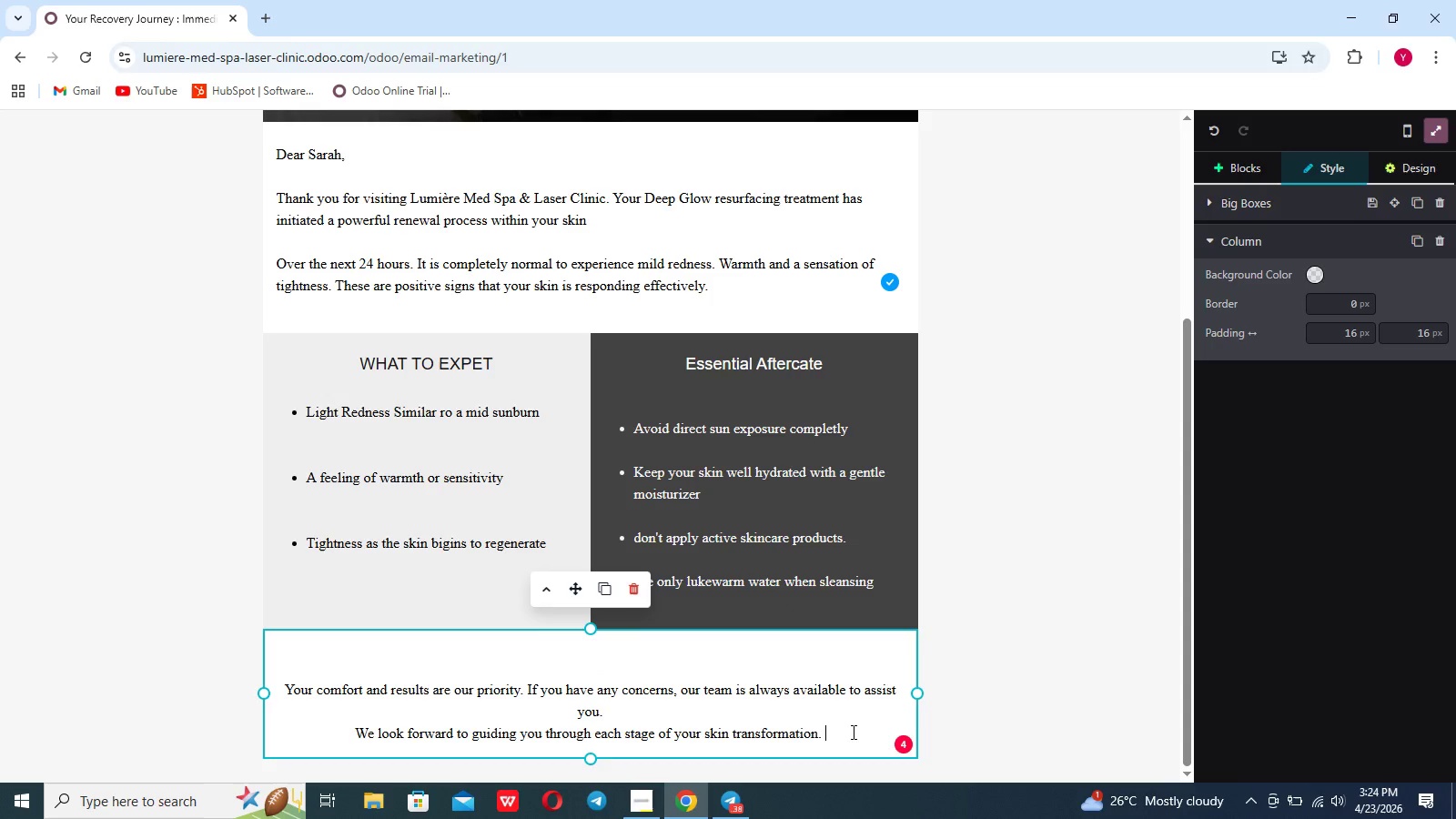 
left_click([969, 710])
 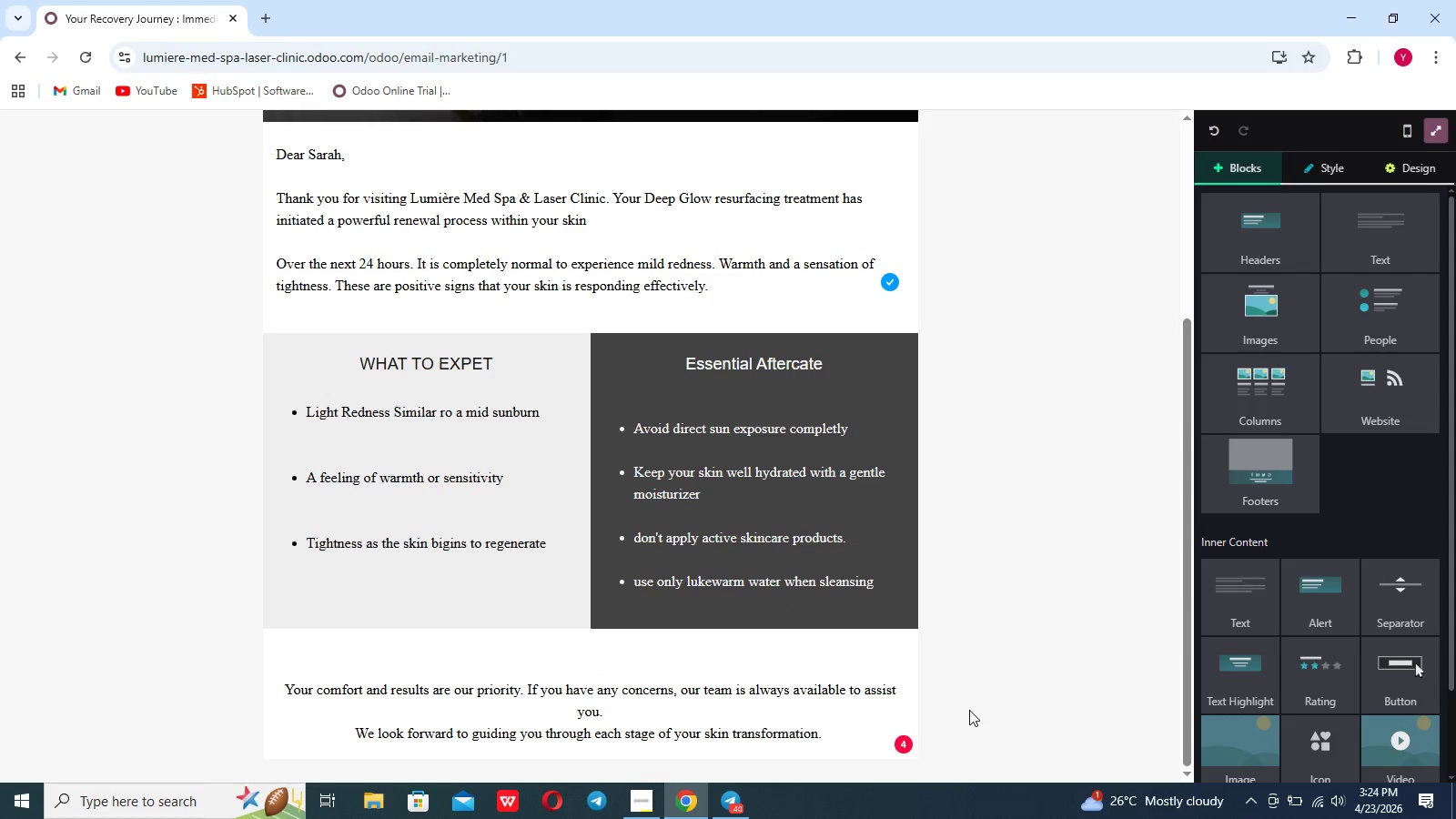 
scroll: coordinate [969, 710], scroll_direction: down, amount: 5.0
 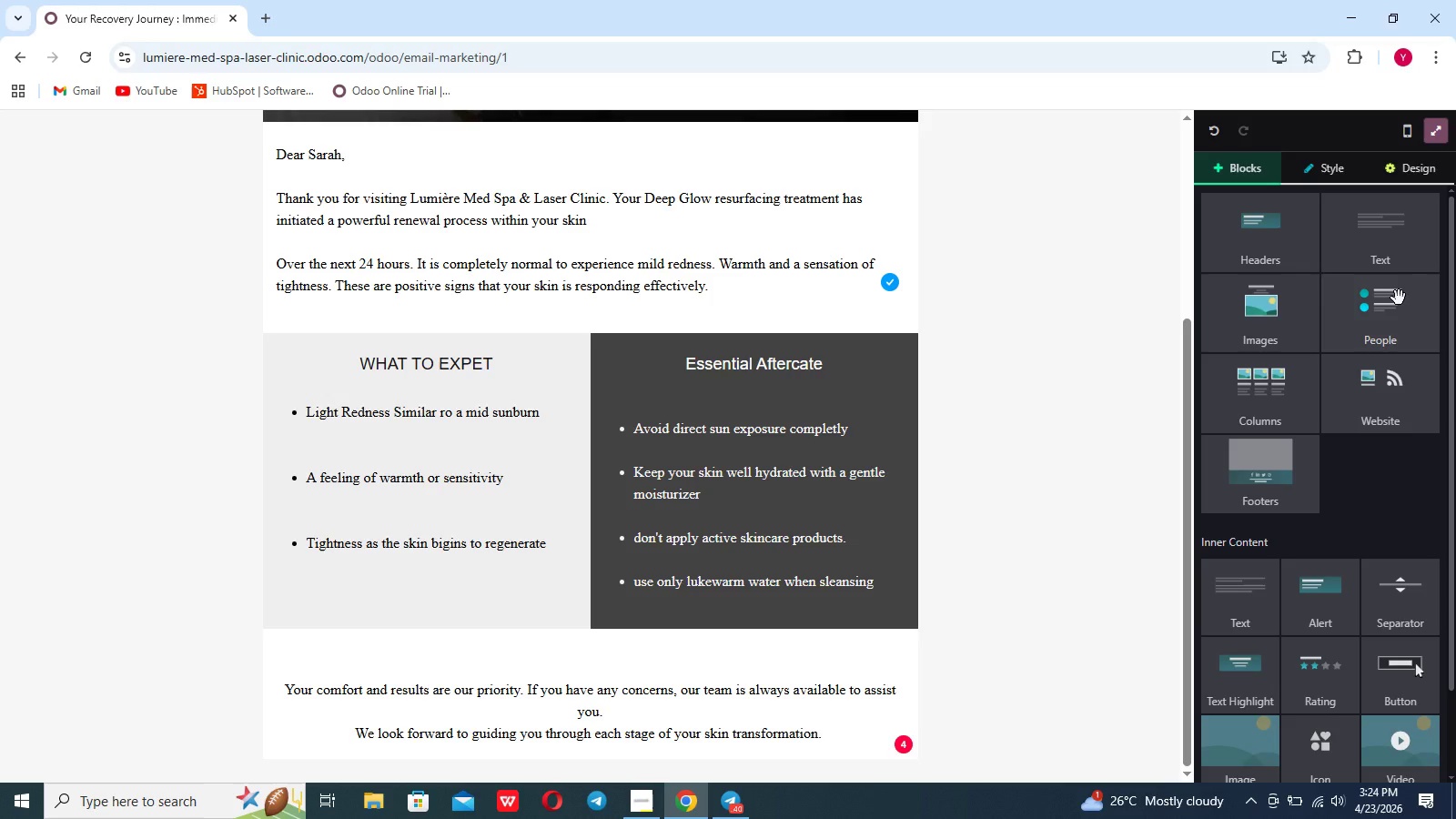 
left_click_drag(start_coordinate=[1393, 260], to_coordinate=[463, 802])
 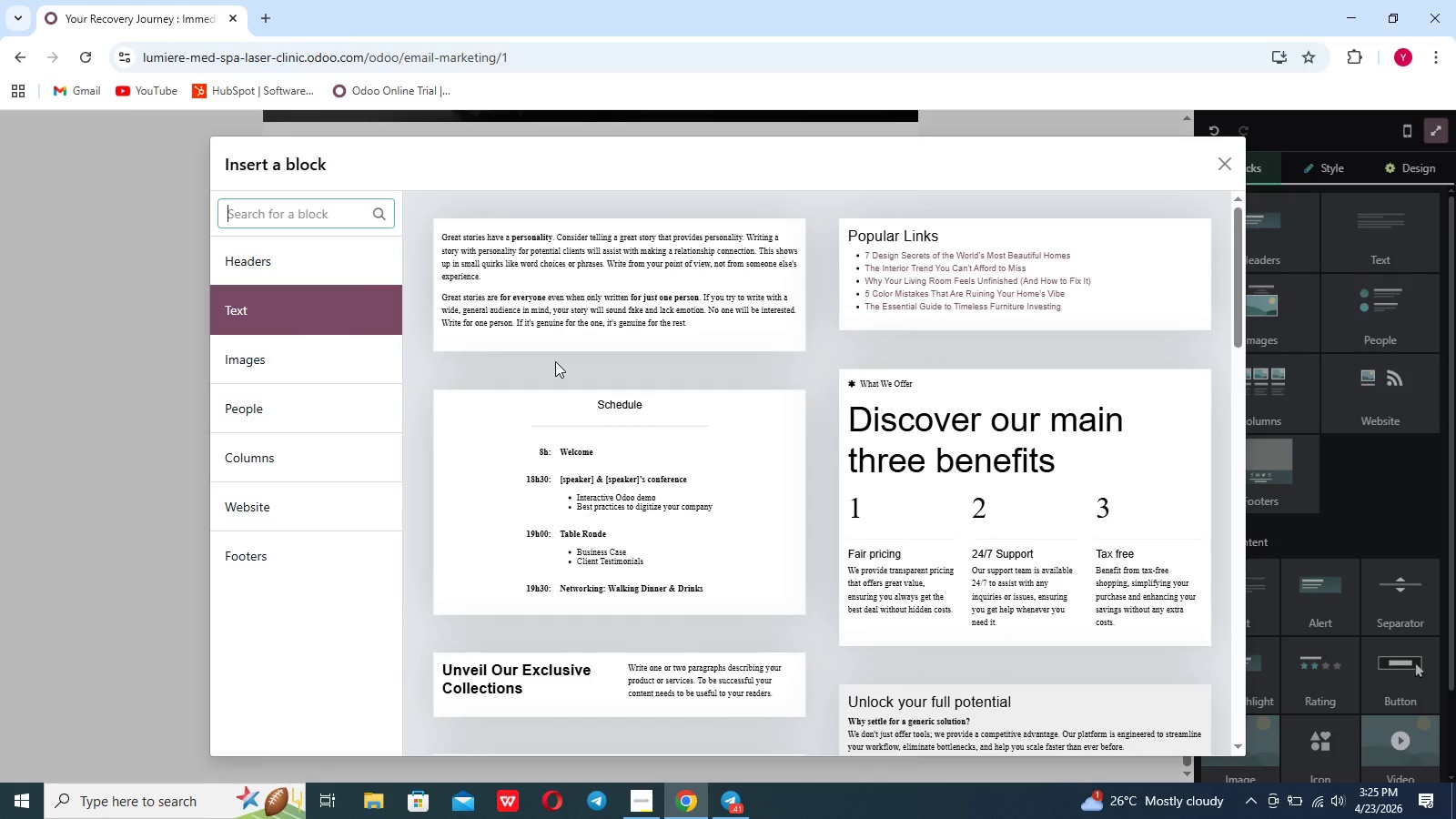 
left_click([574, 240])
 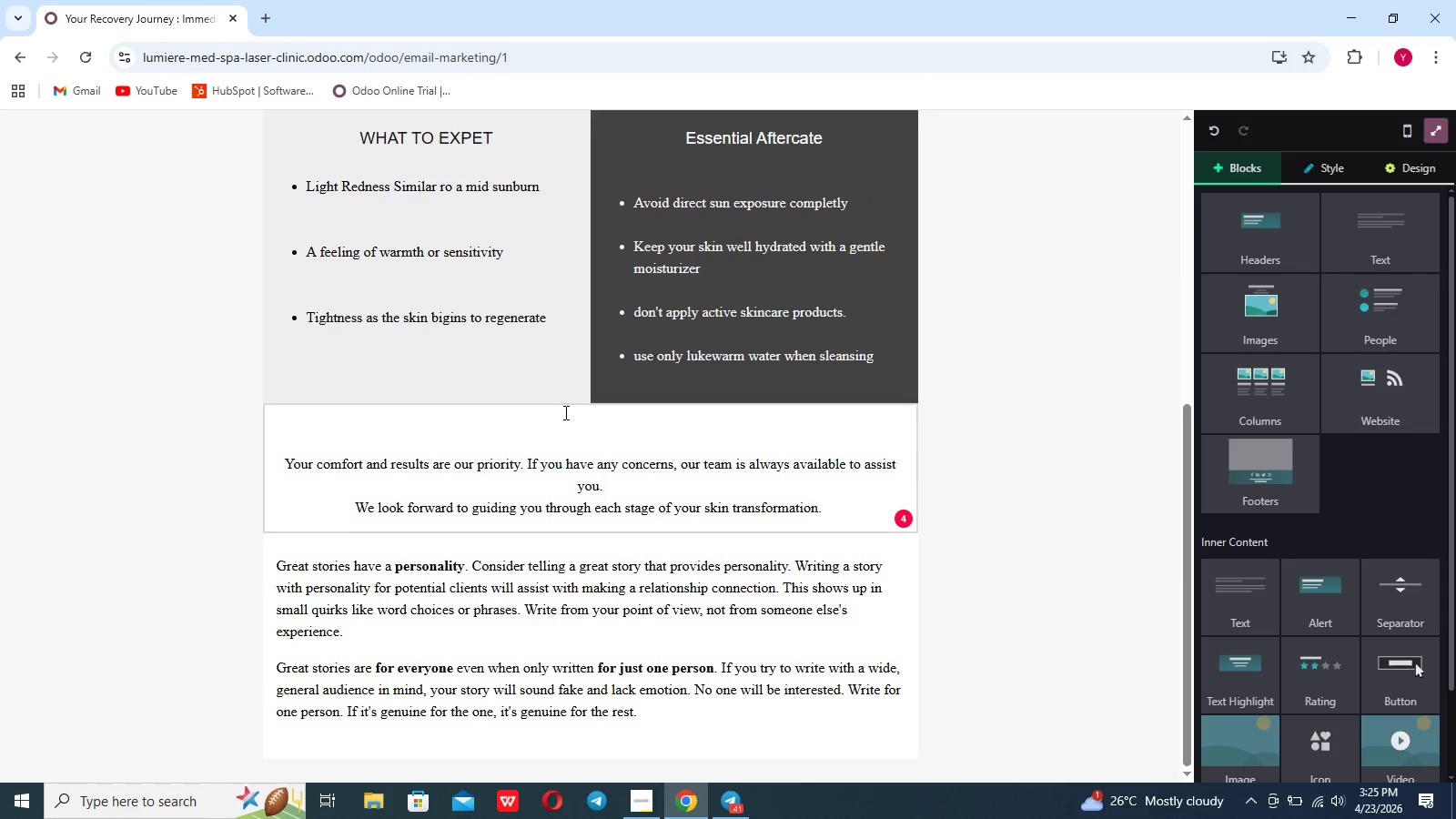 
scroll: coordinate [564, 412], scroll_direction: down, amount: 3.0
 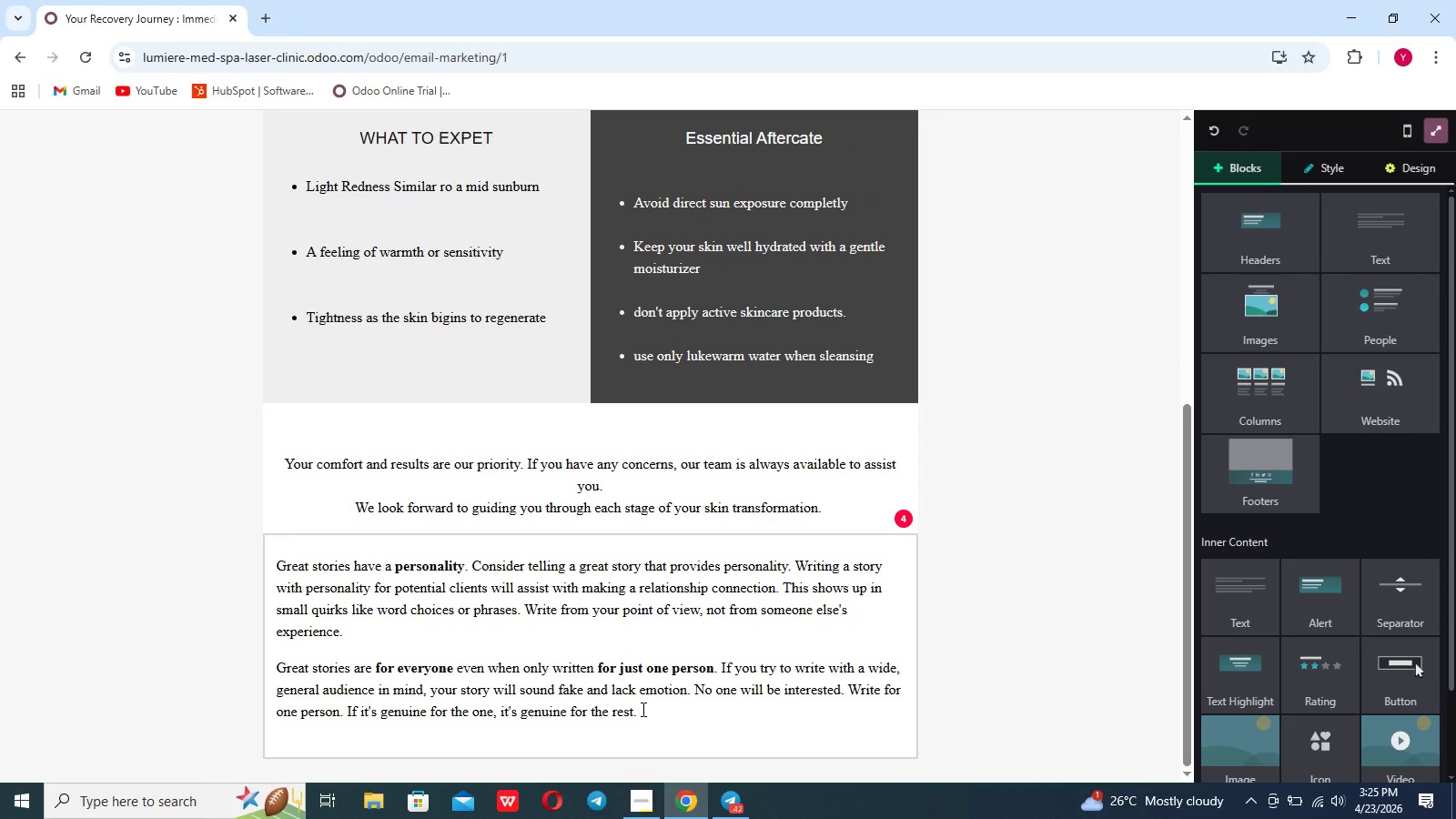 
left_click_drag(start_coordinate=[642, 713], to_coordinate=[268, 569])
 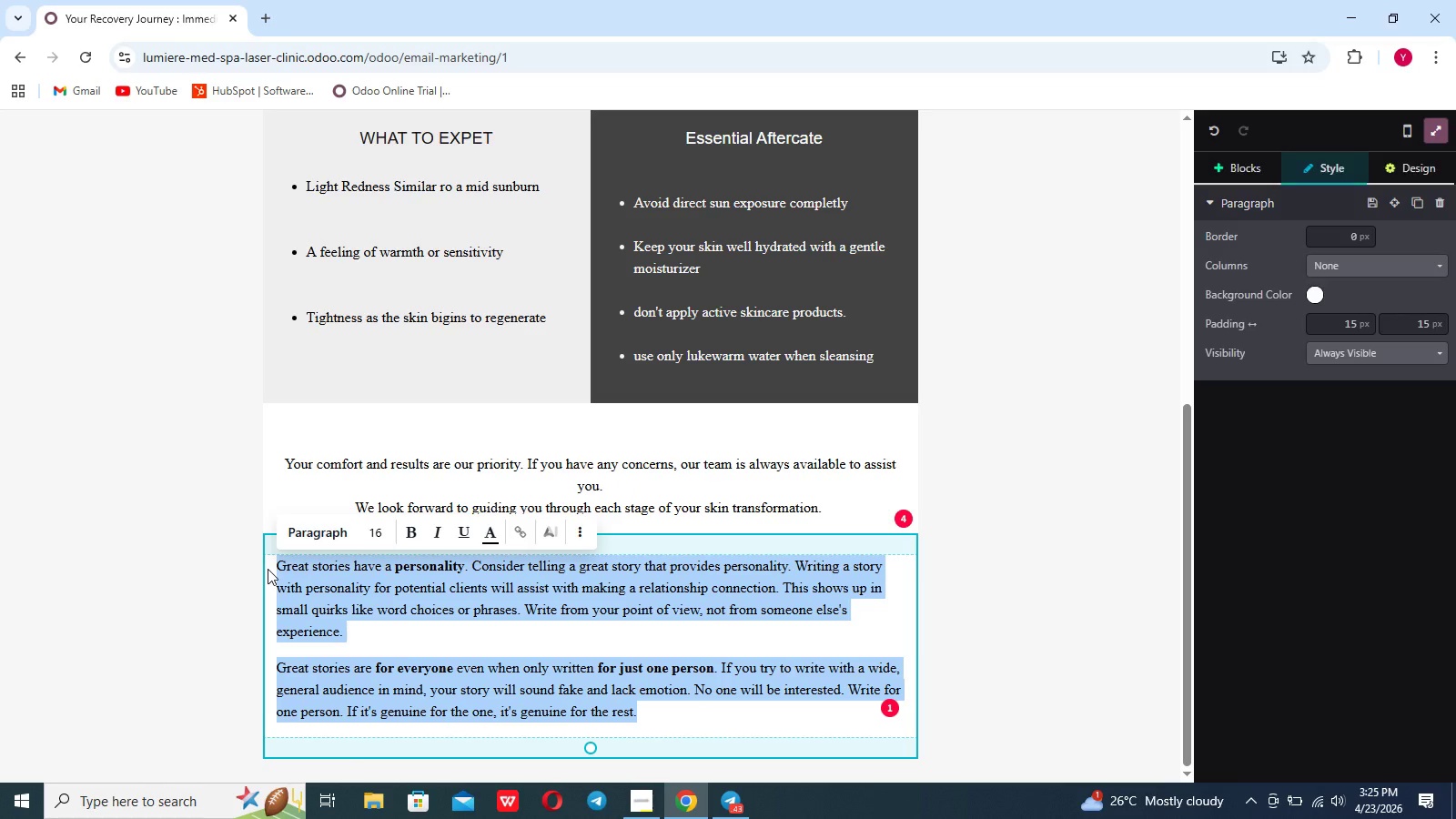 
key(Backspace)
type(Warm R)
key(Backspace)
type(REGARds)
 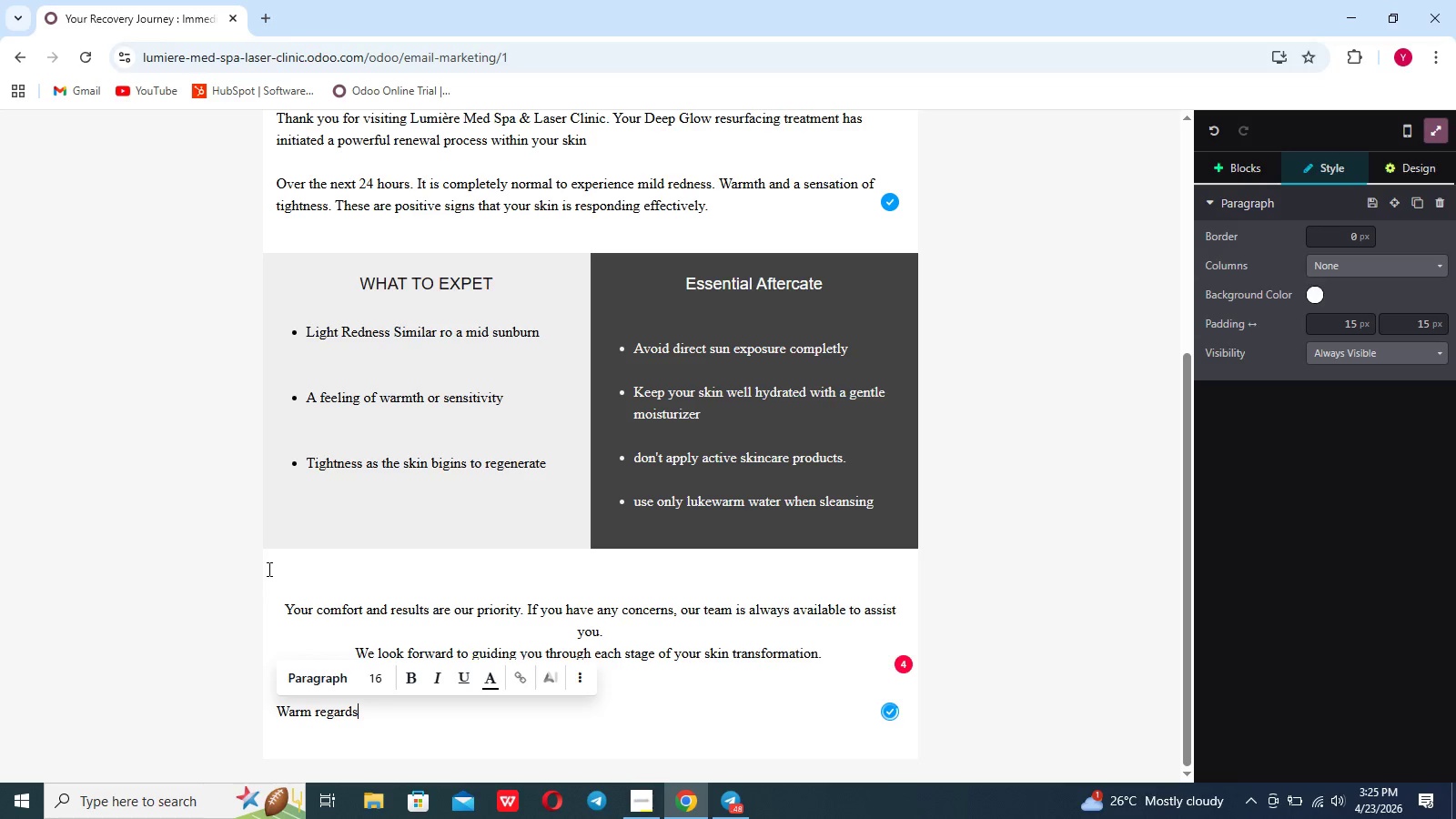 
key(Comma)
 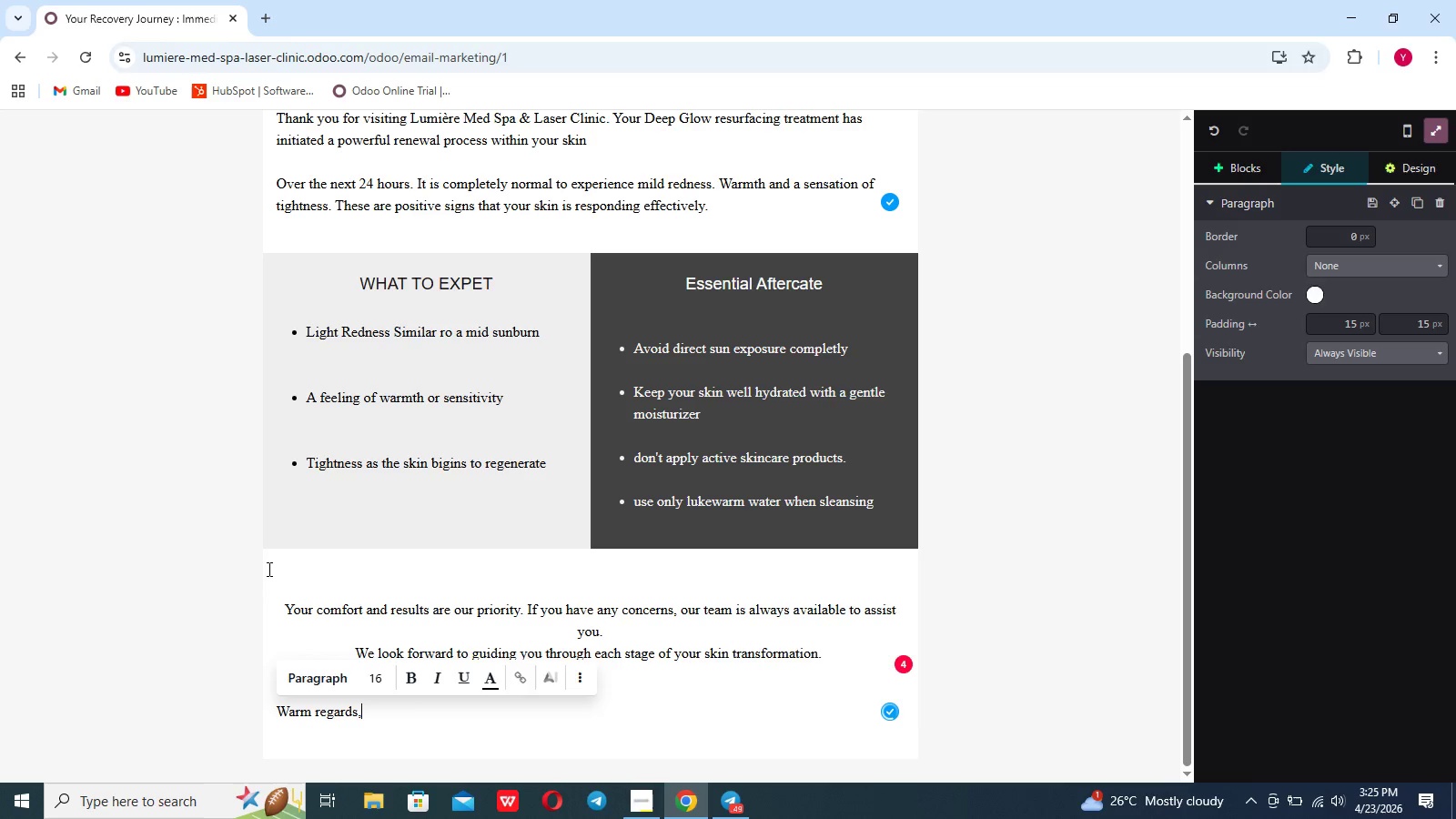 
key(Shift+Enter)
 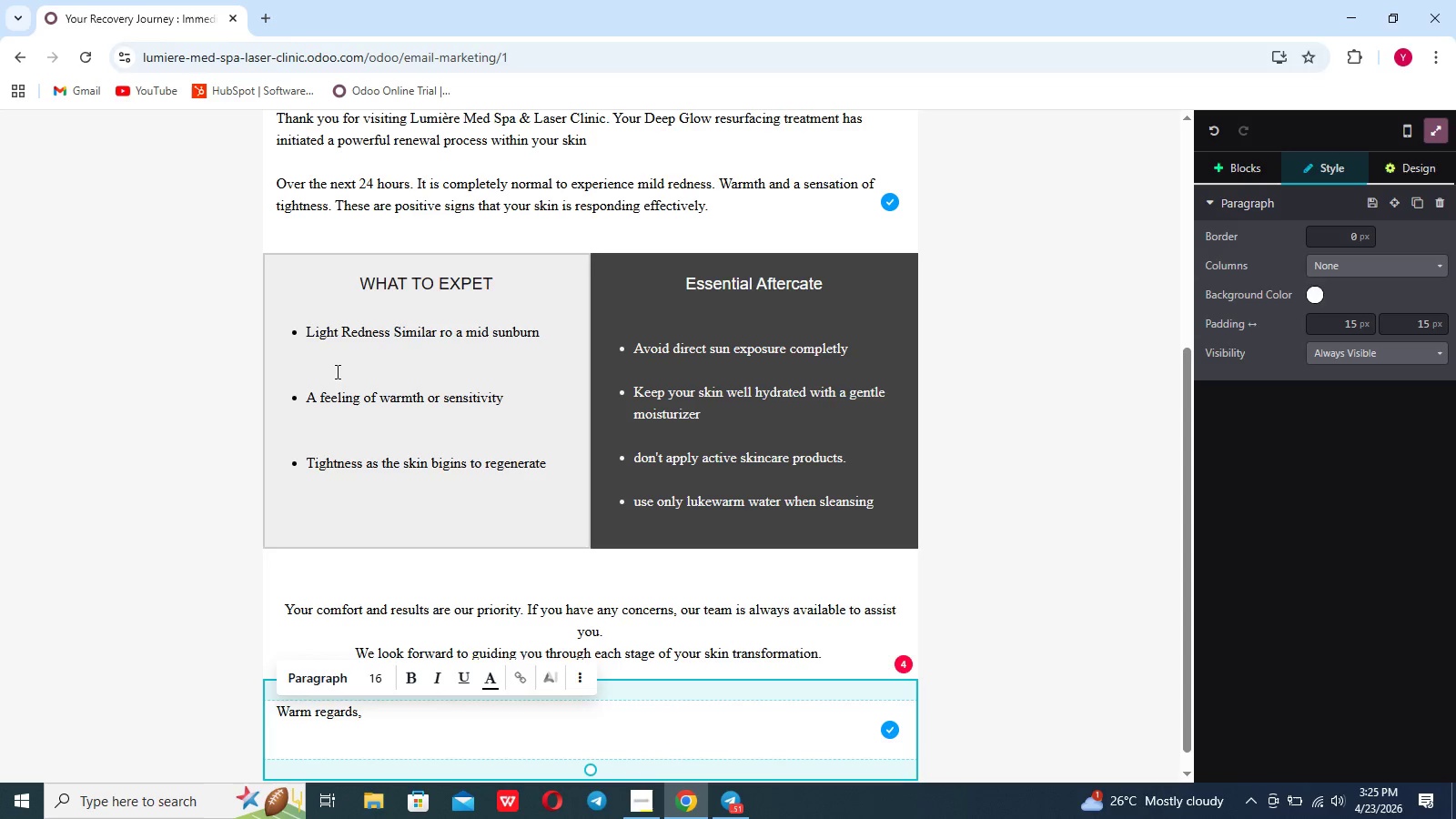 
scroll: coordinate [336, 371], scroll_direction: up, amount: 13.0
 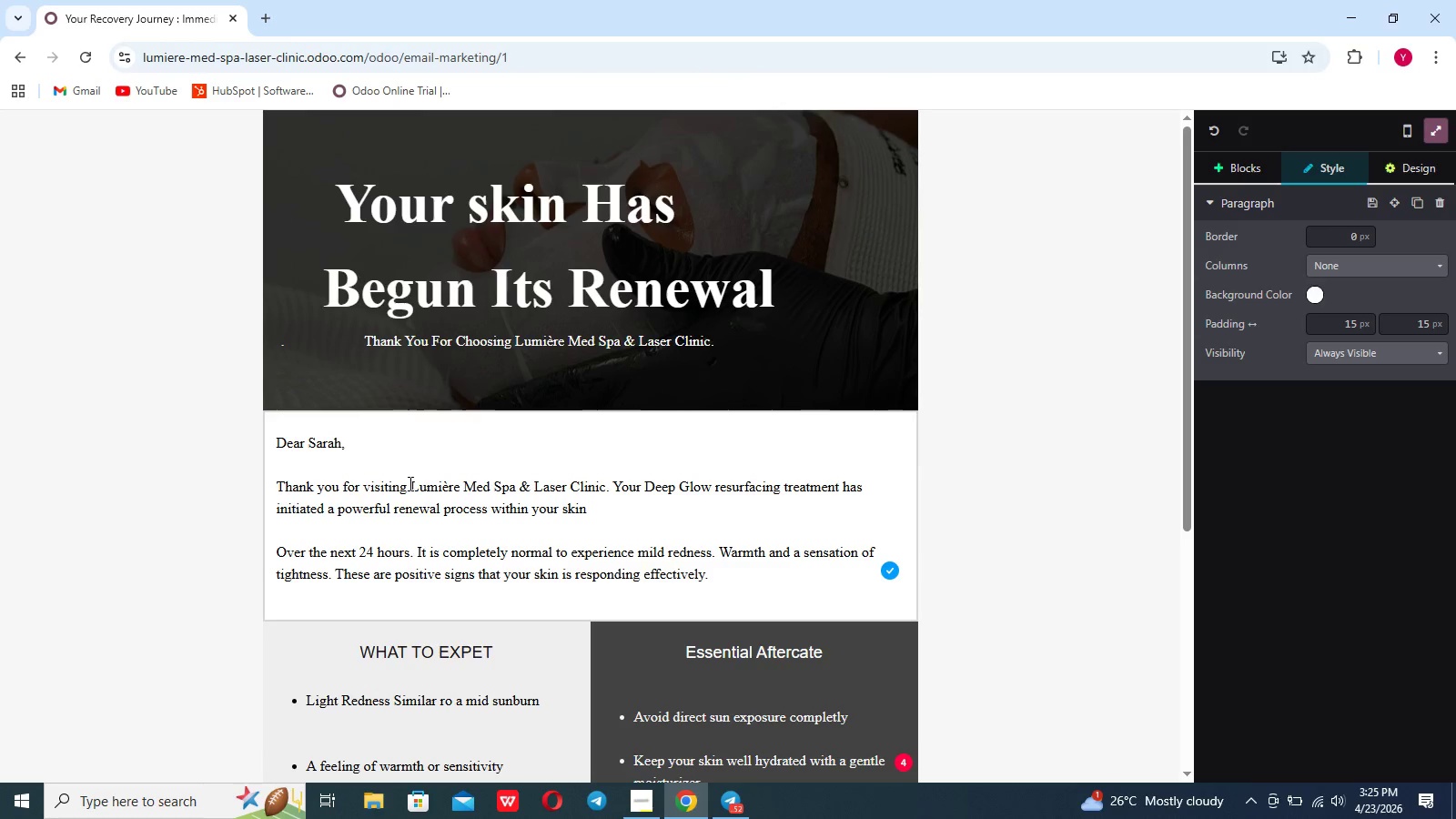 
left_click_drag(start_coordinate=[413, 485], to_coordinate=[604, 490])
 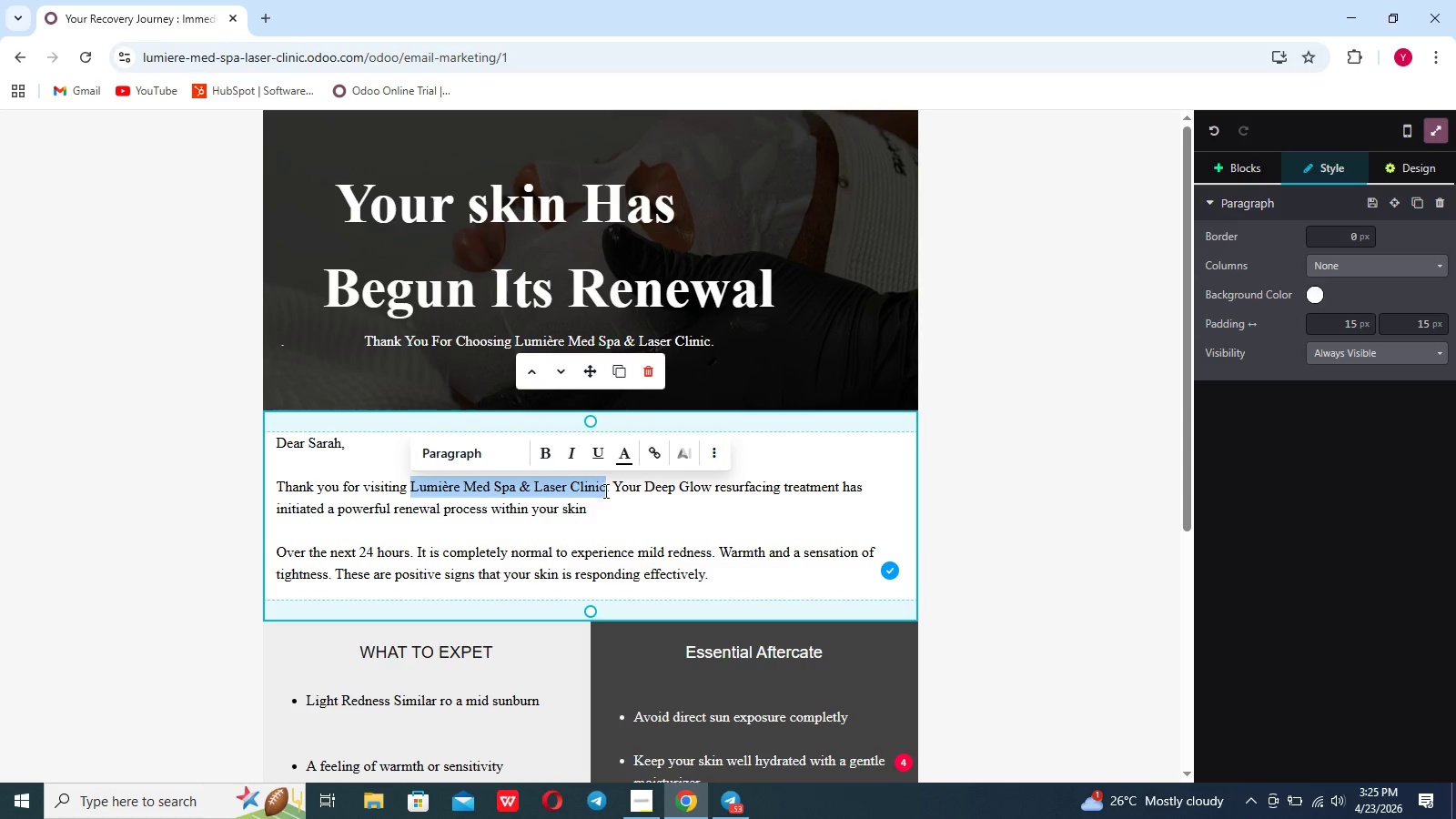 
key(Control+C)
 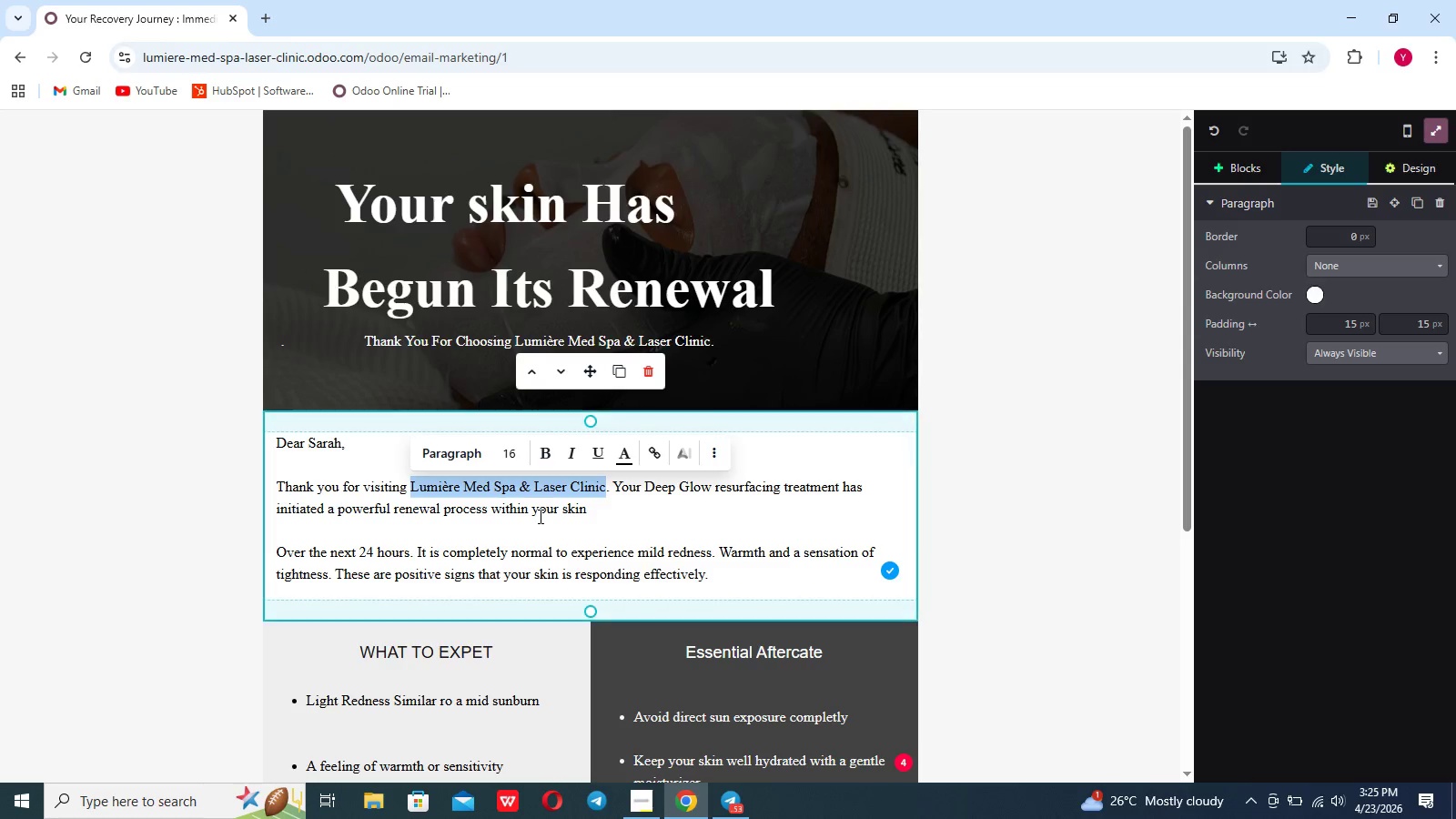 
scroll: coordinate [539, 516], scroll_direction: down, amount: 66.0
 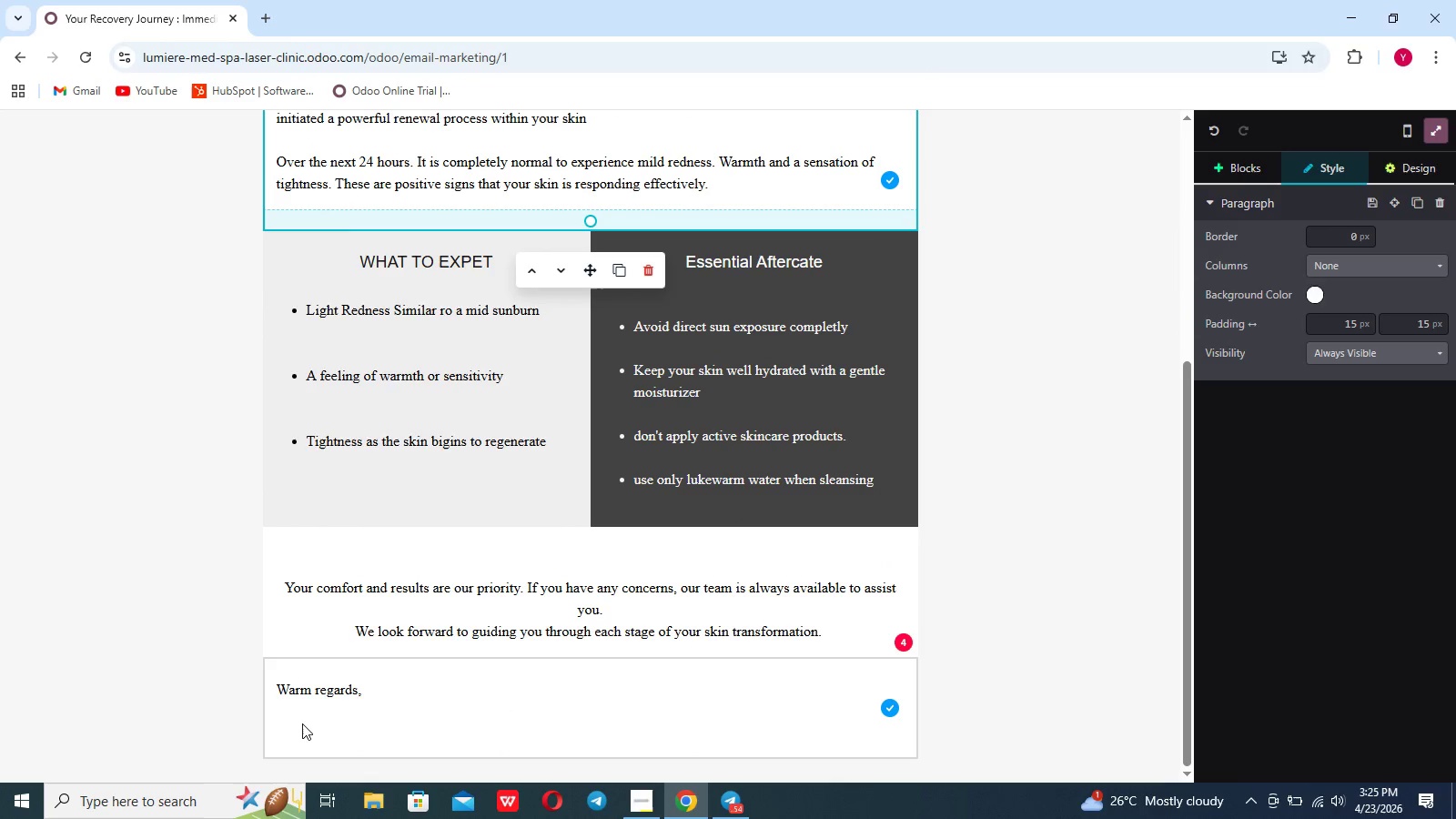 
left_click([283, 723])
 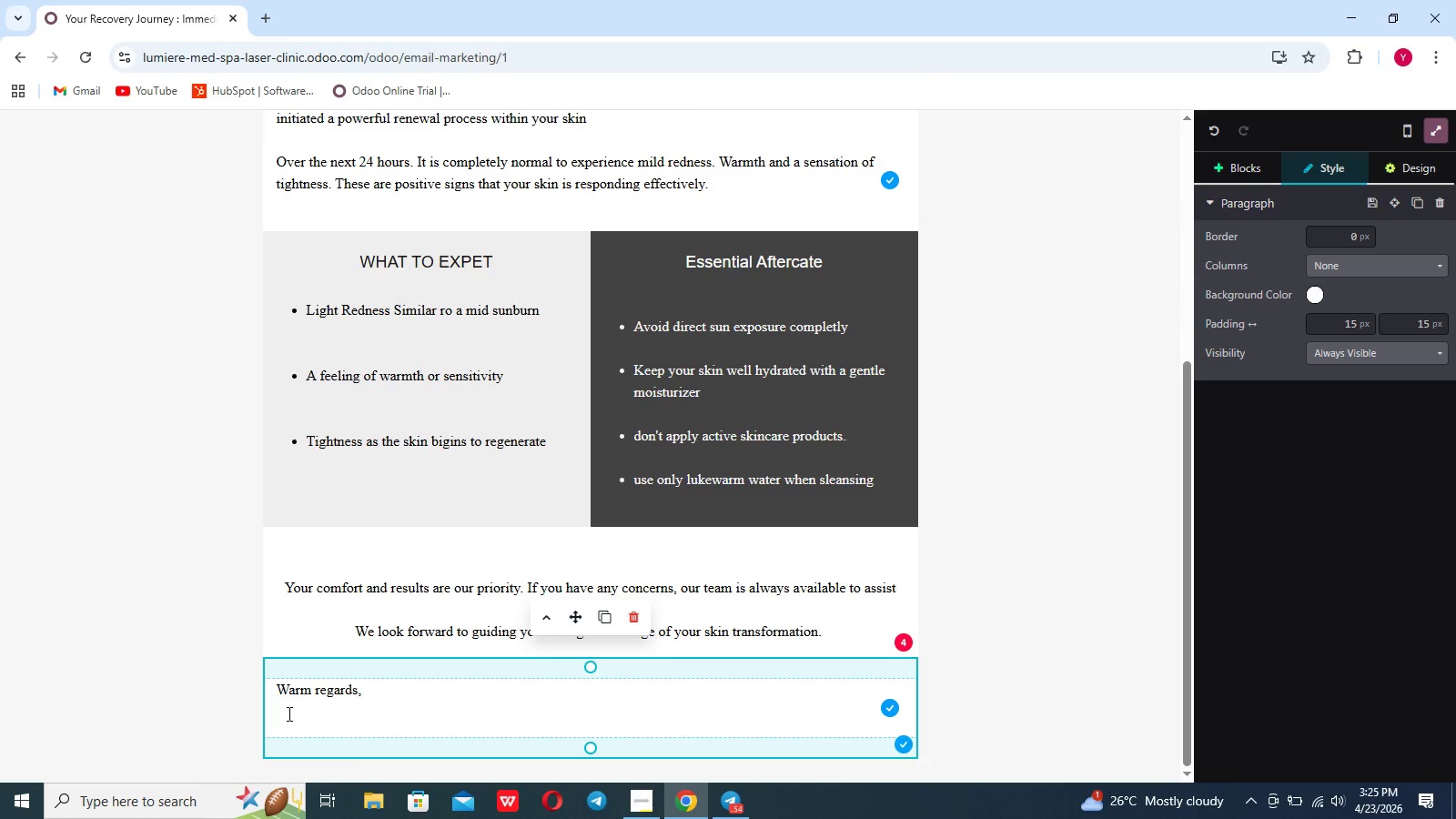 
left_click([288, 713])
 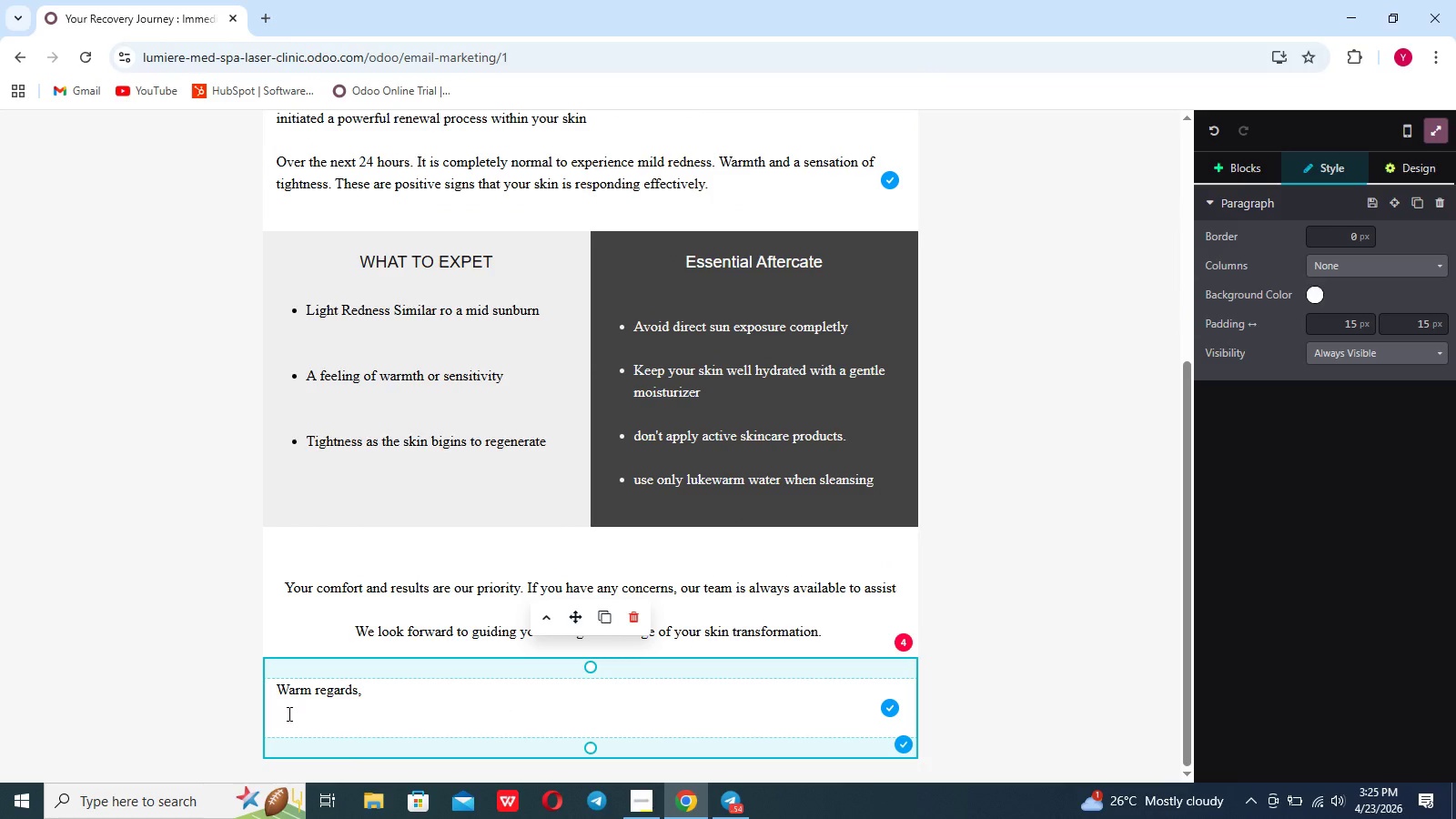 
hold_key(key=ControlLeft, duration=0.45)
 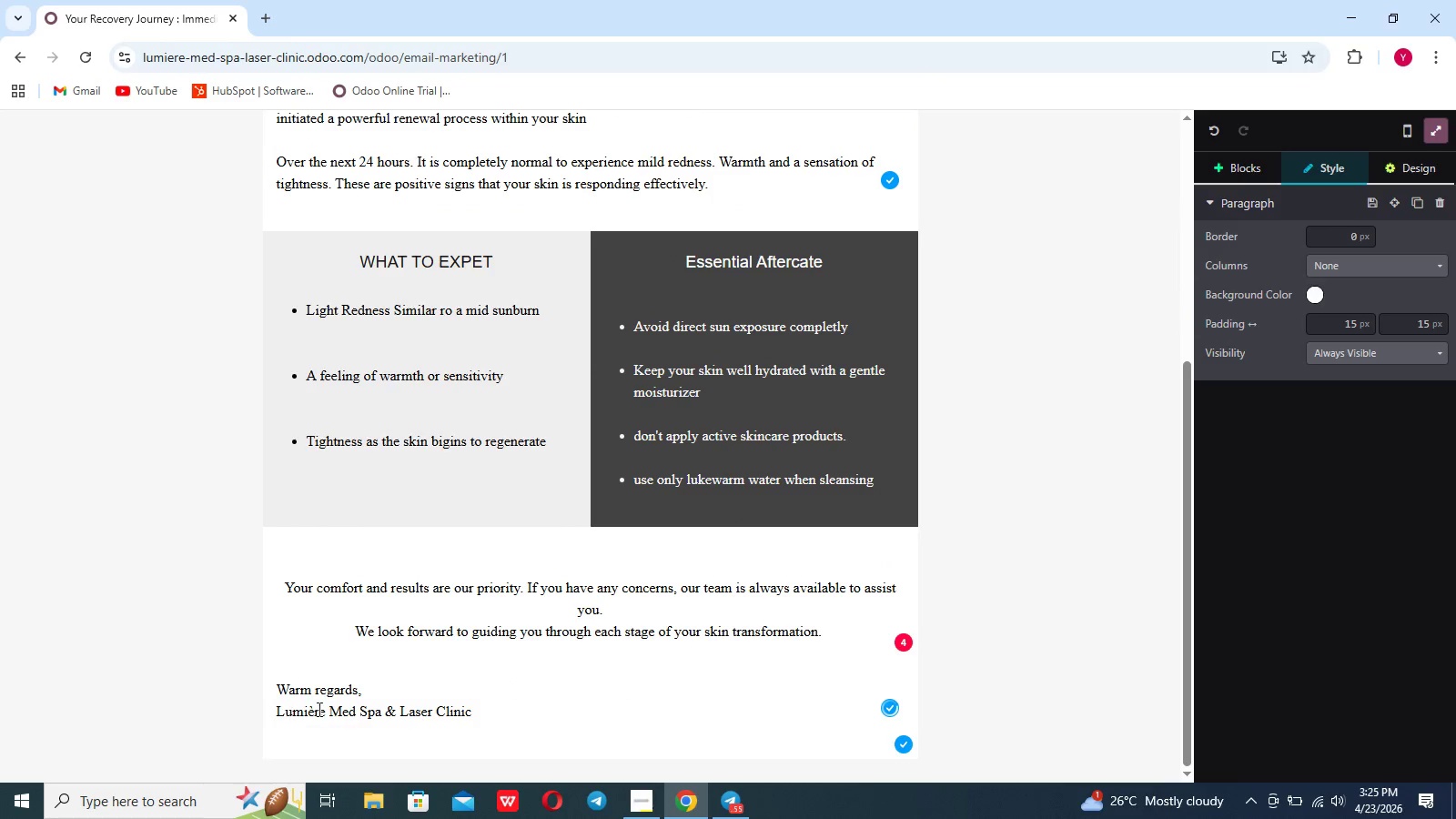 
key(V)
 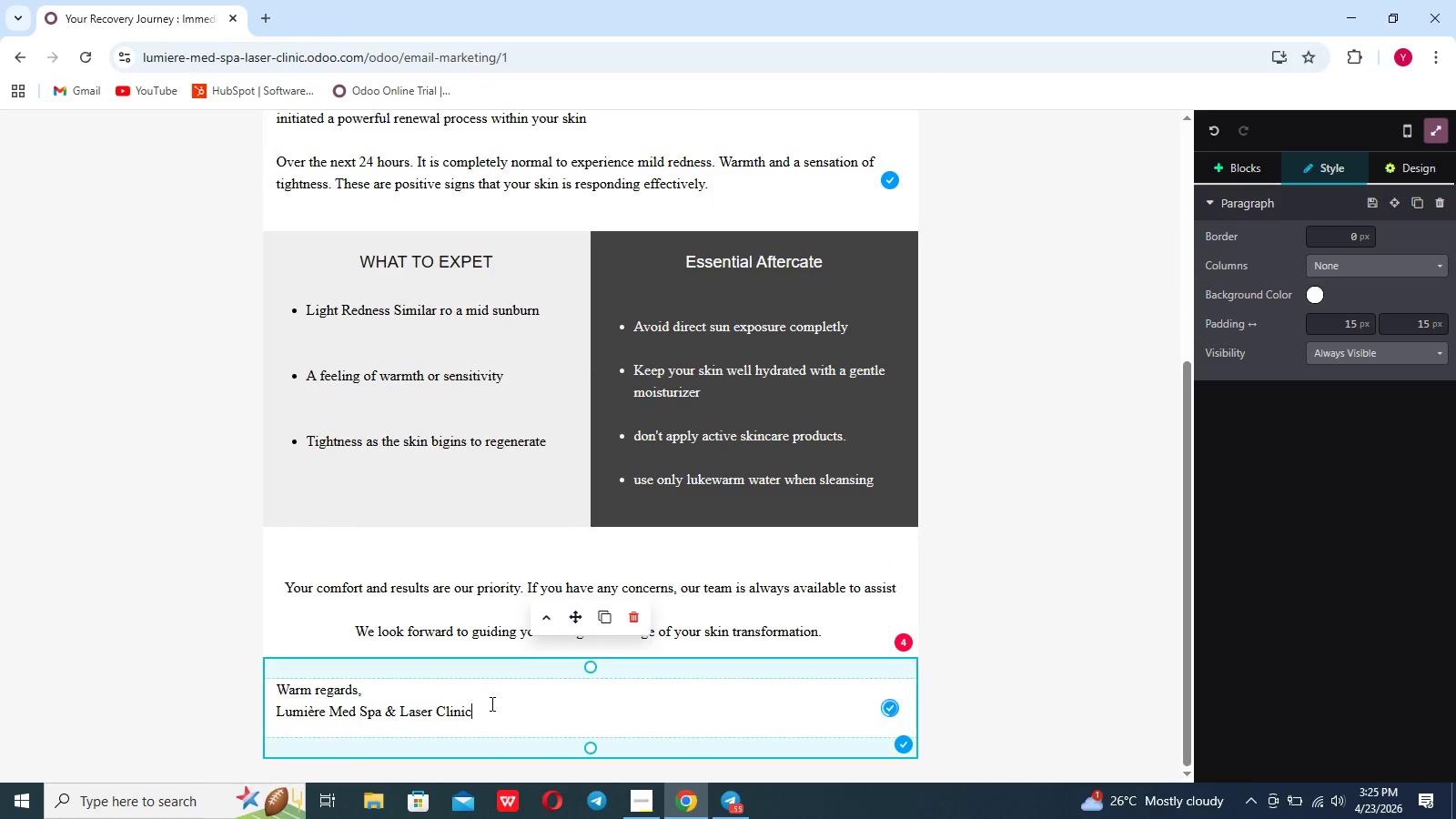 
left_click([490, 703])
 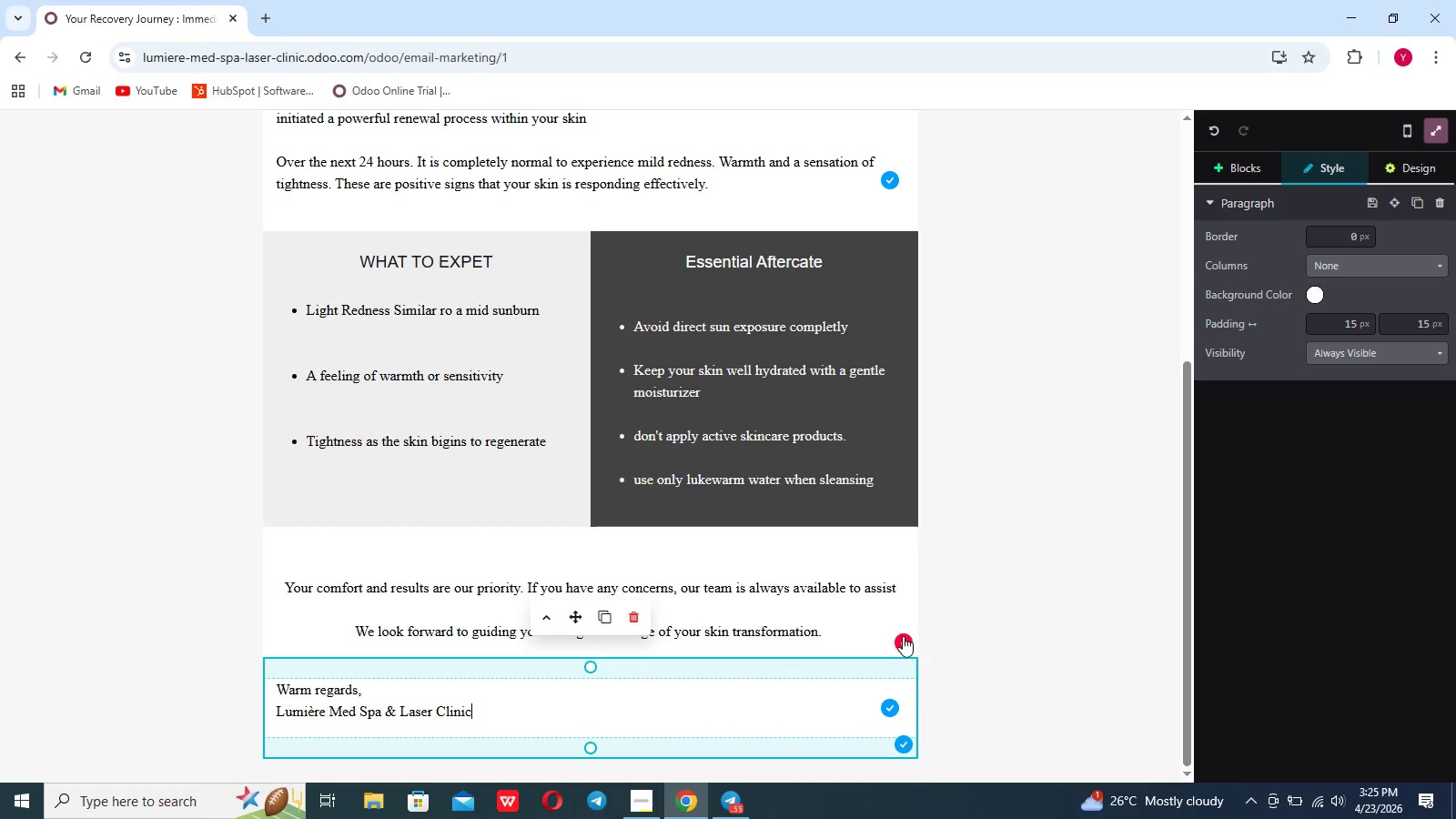 
left_click([903, 640])
 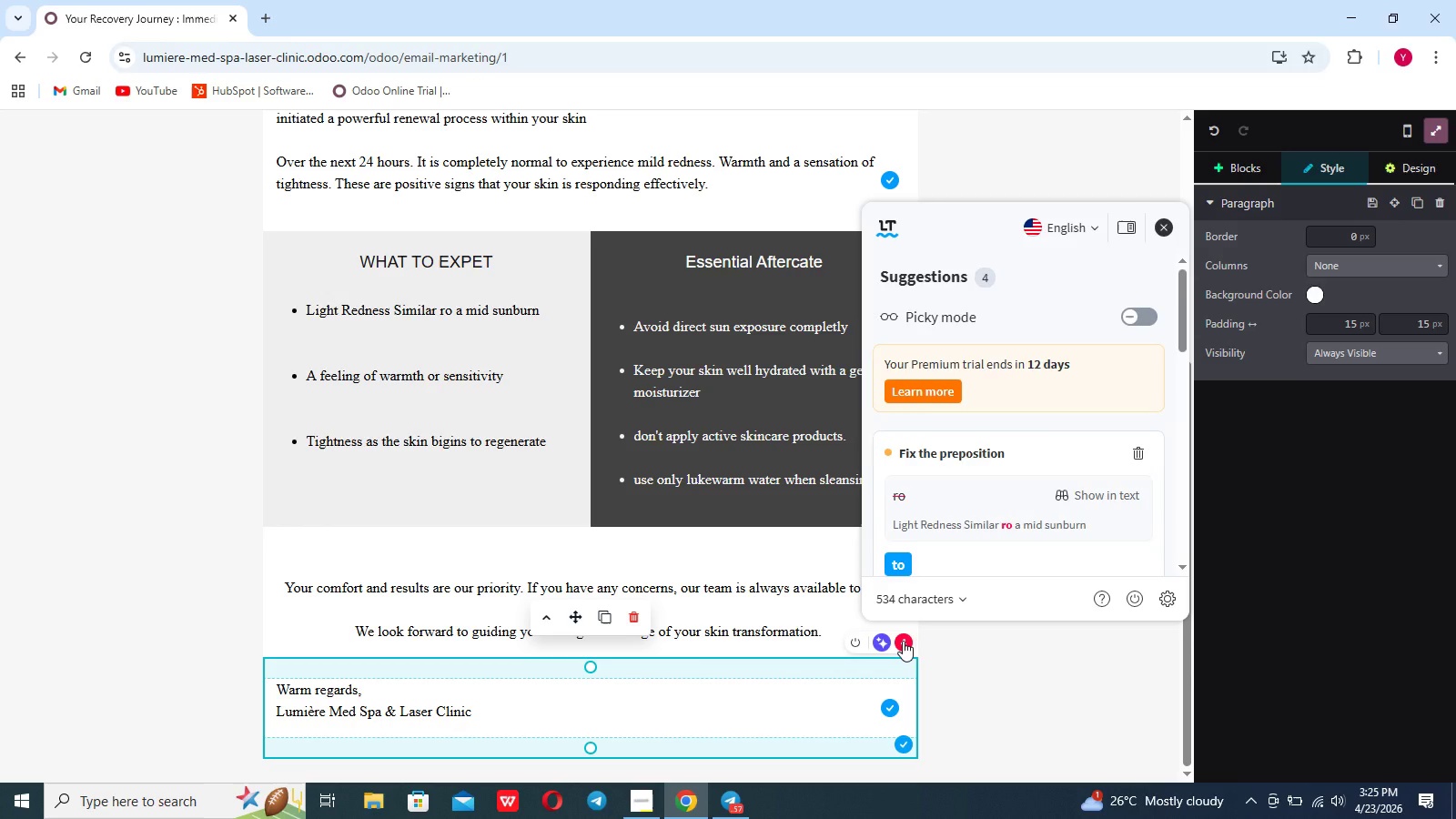 
left_click([903, 641])
 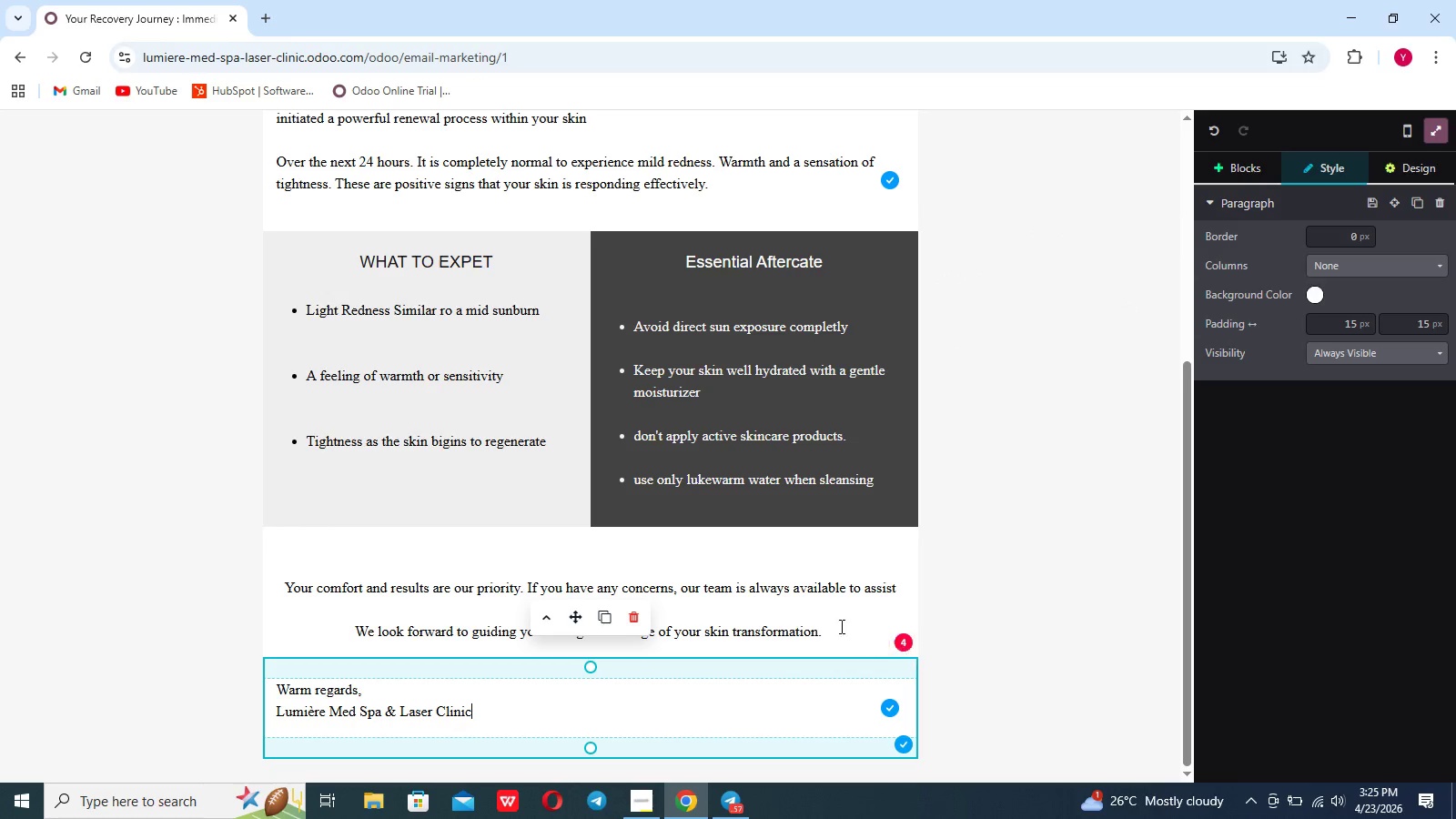 
left_click([820, 617])
 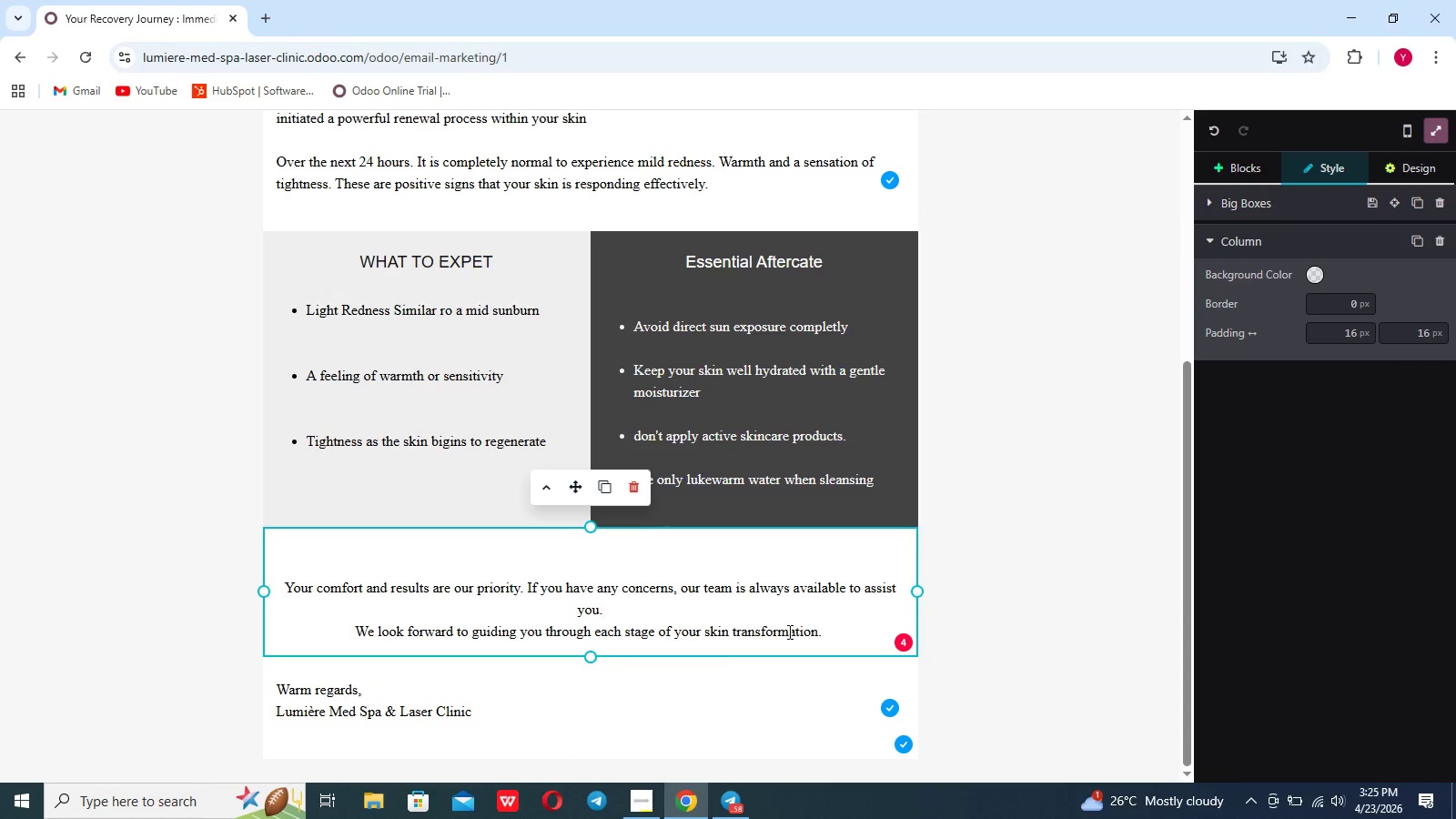 
left_click([780, 634])
 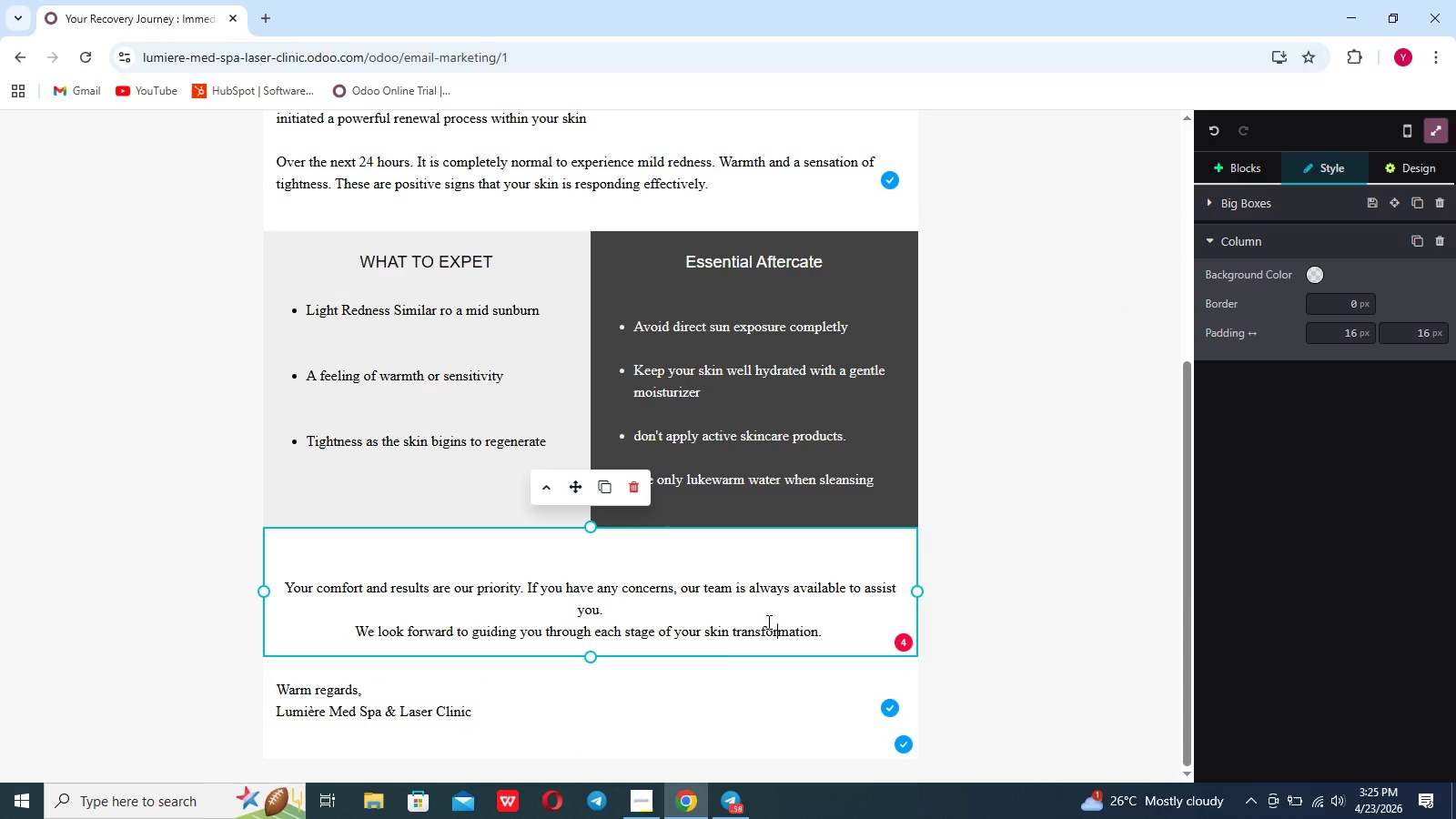 
wait(6.0)
 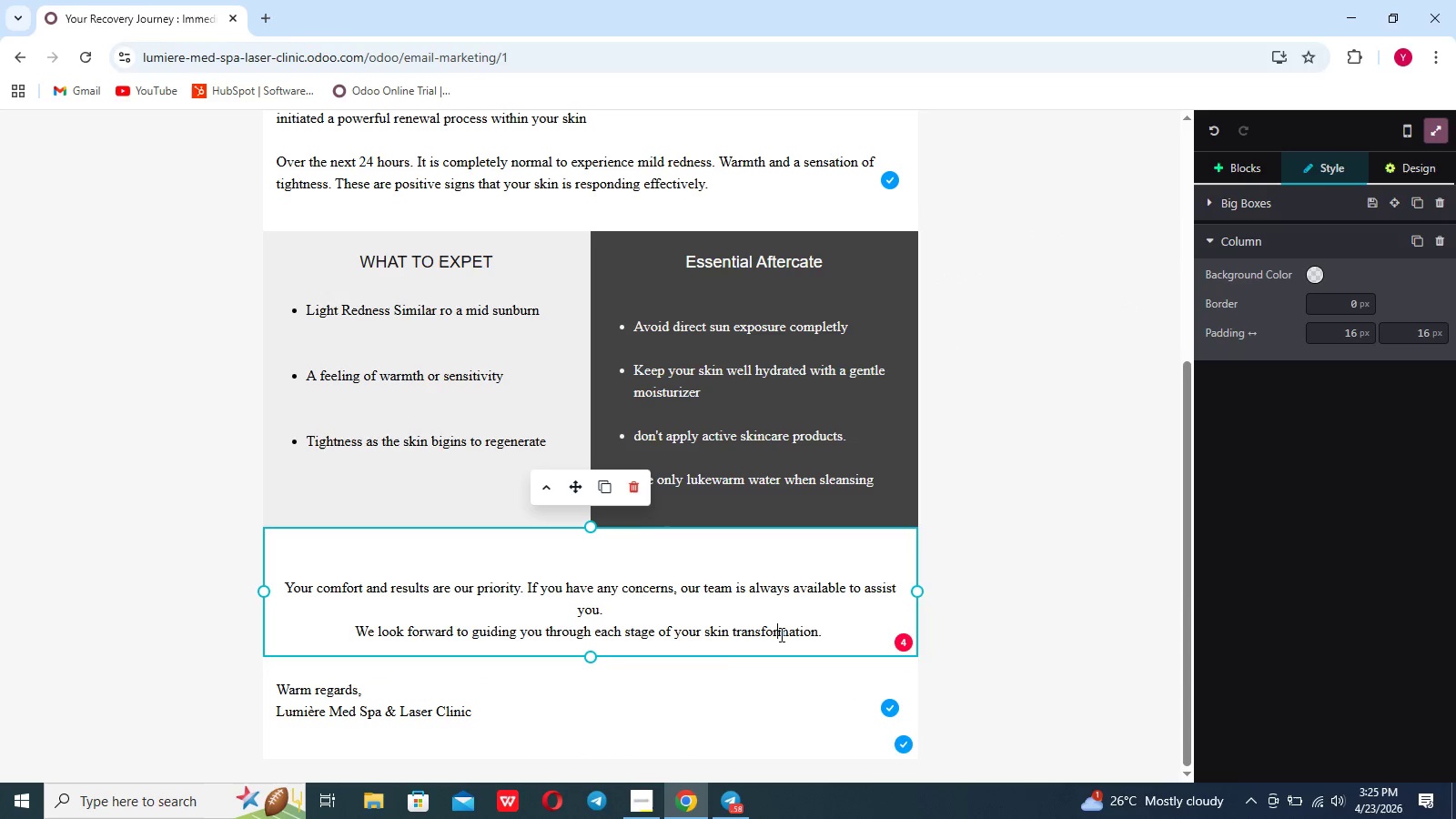 
left_click([976, 532])
 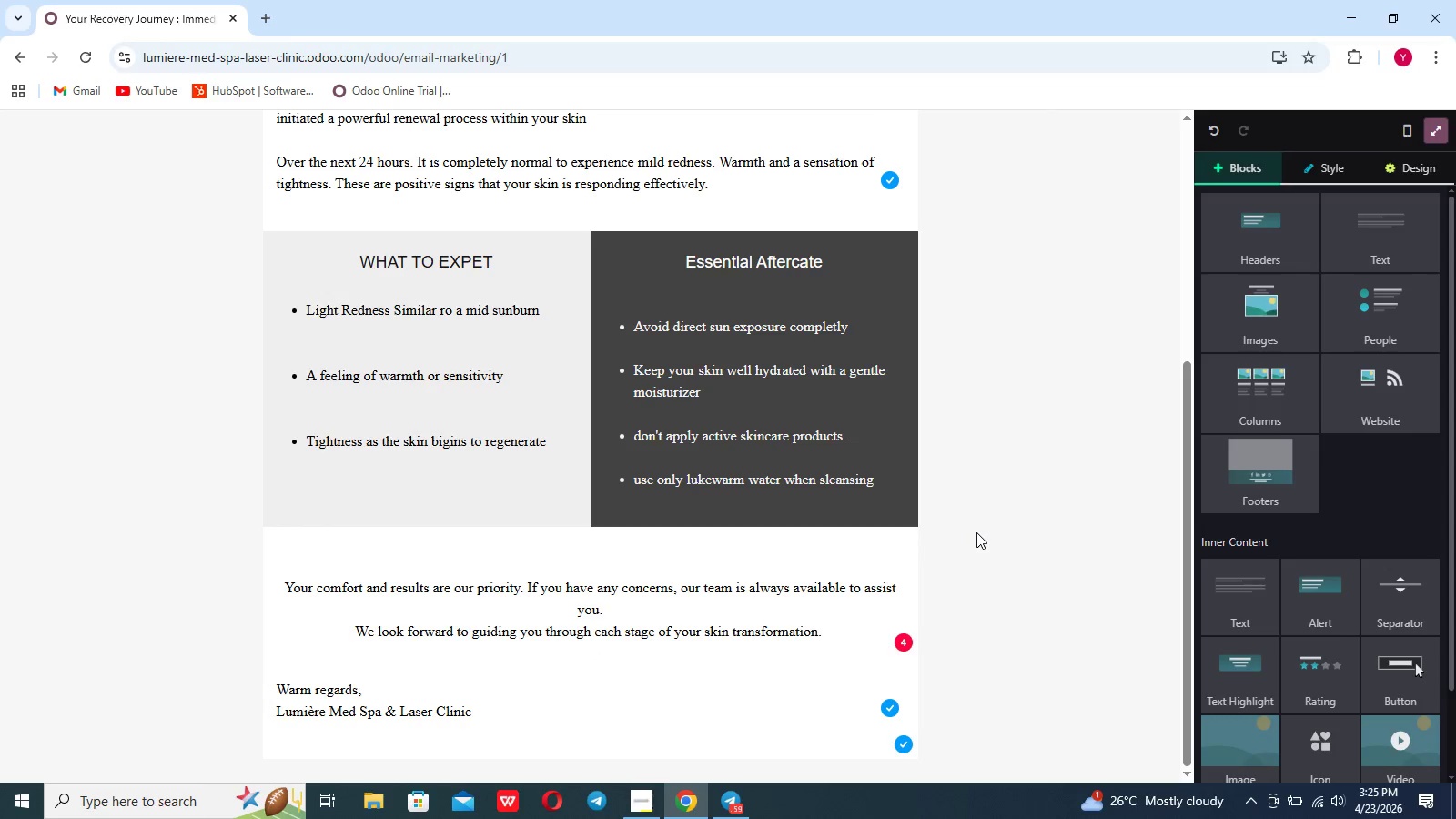 
scroll: coordinate [976, 532], scroll_direction: up, amount: 15.0
 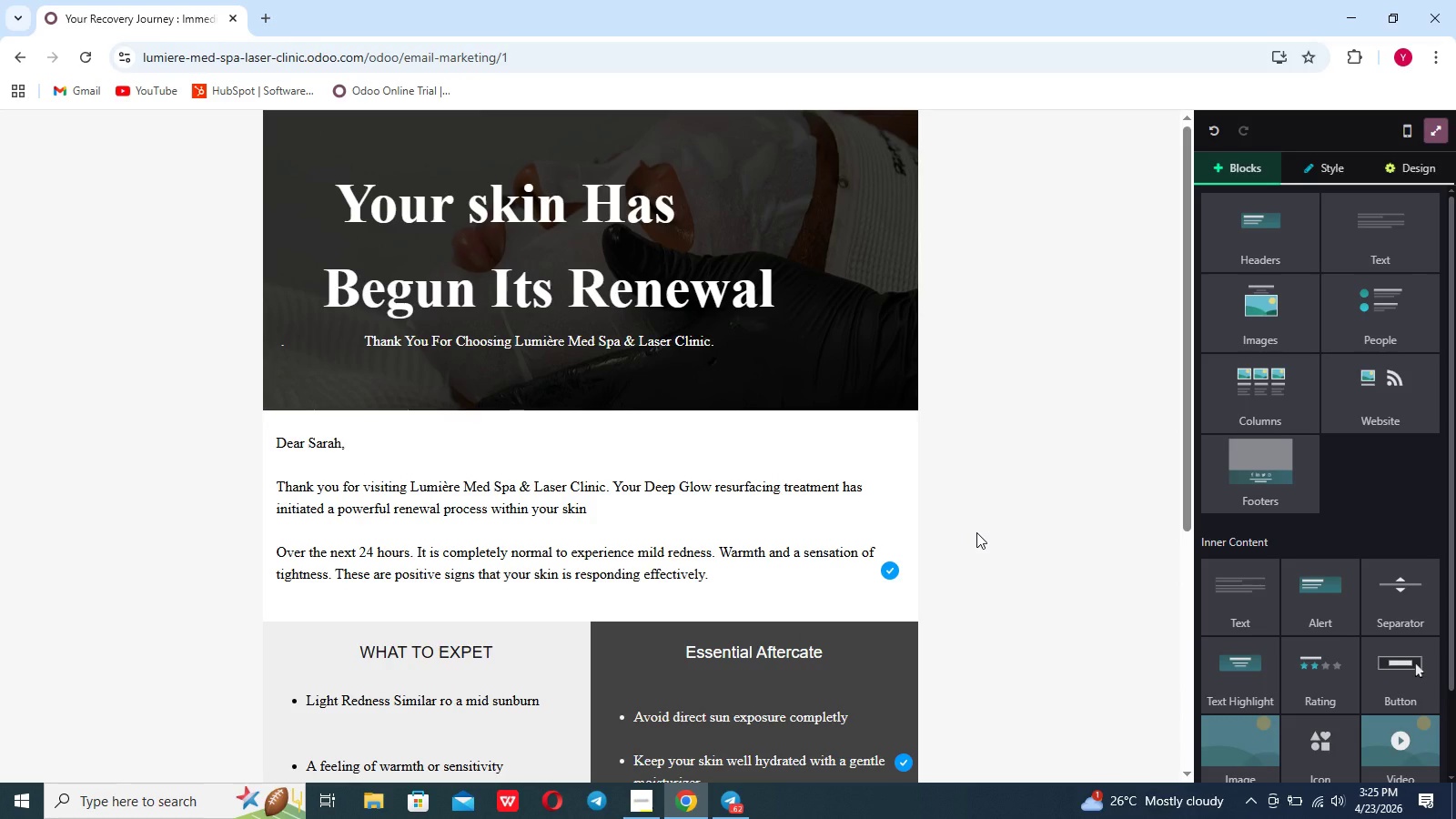 
wait(5.45)
 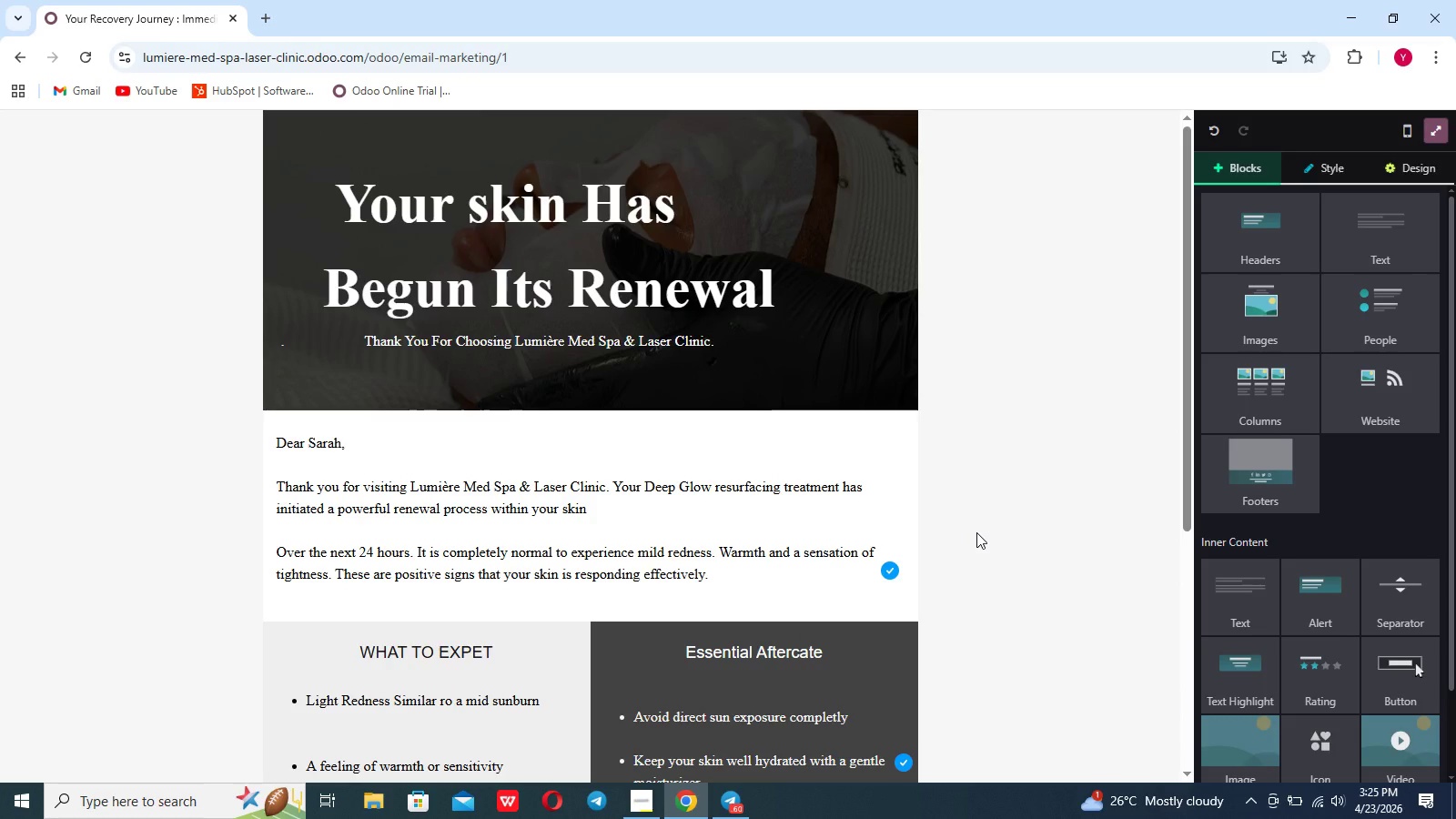 
scroll: coordinate [1011, 376], scroll_direction: up, amount: 63.0
 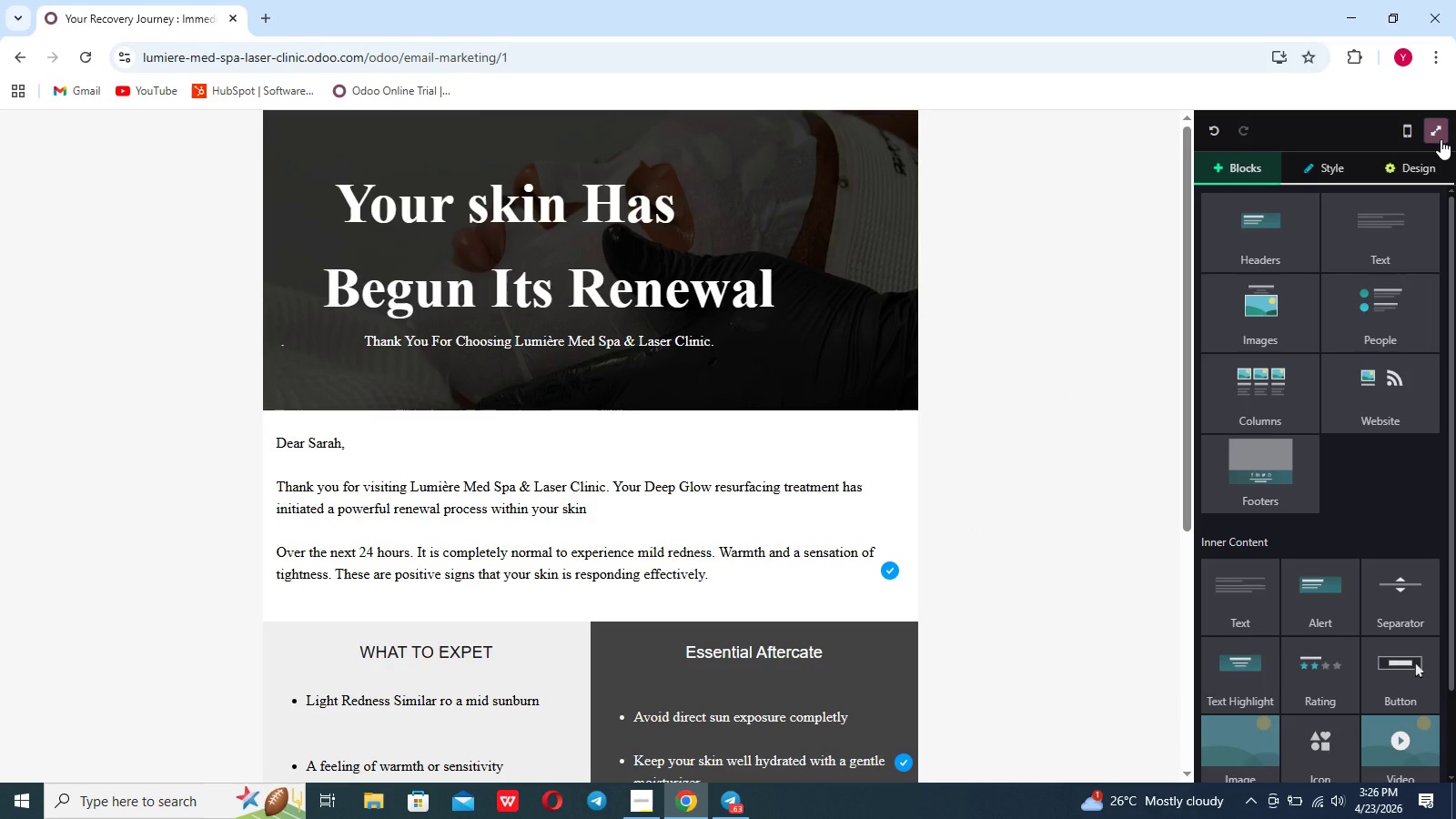 
left_click([1441, 139])
 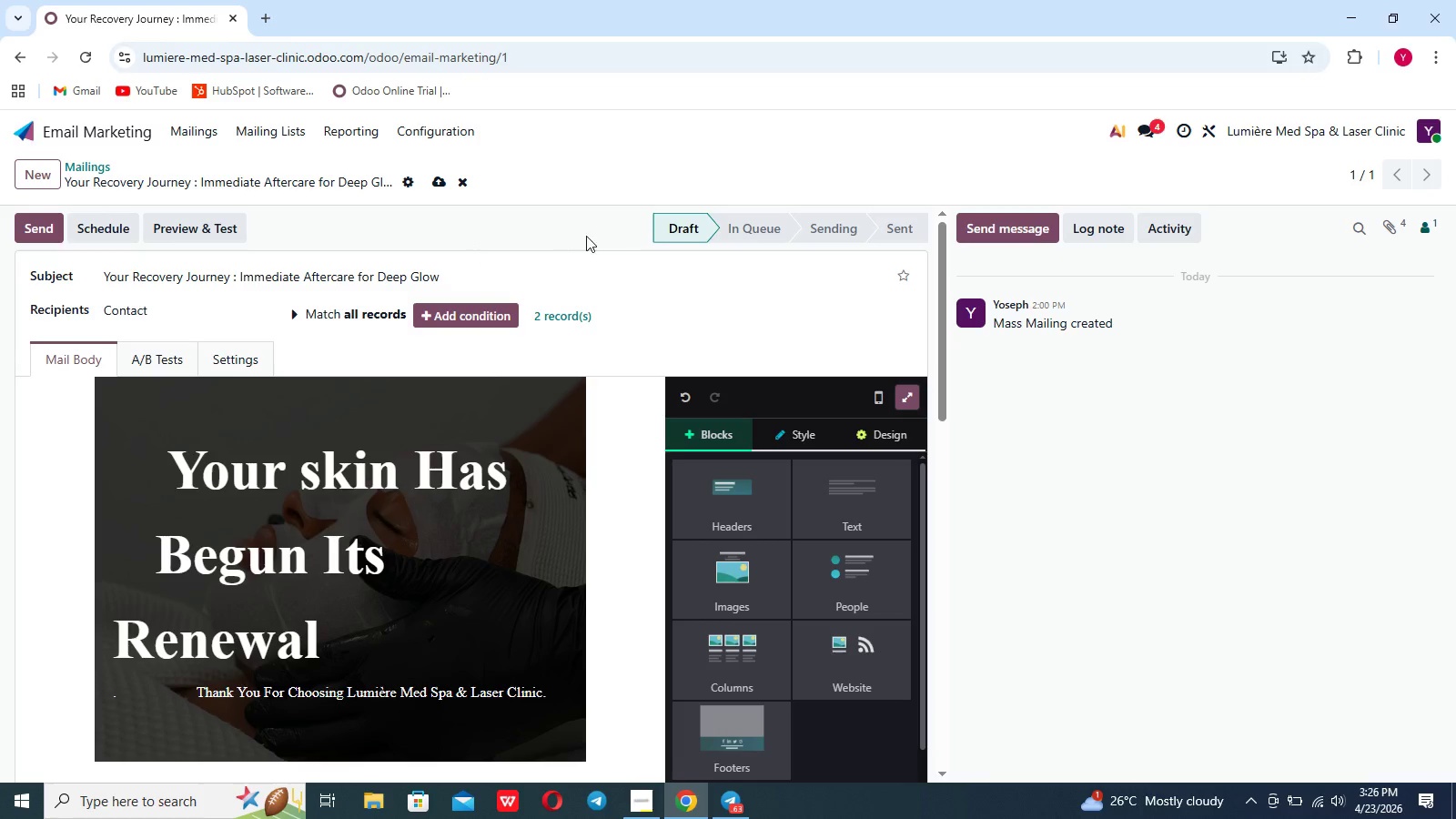 
left_click([665, 227])
 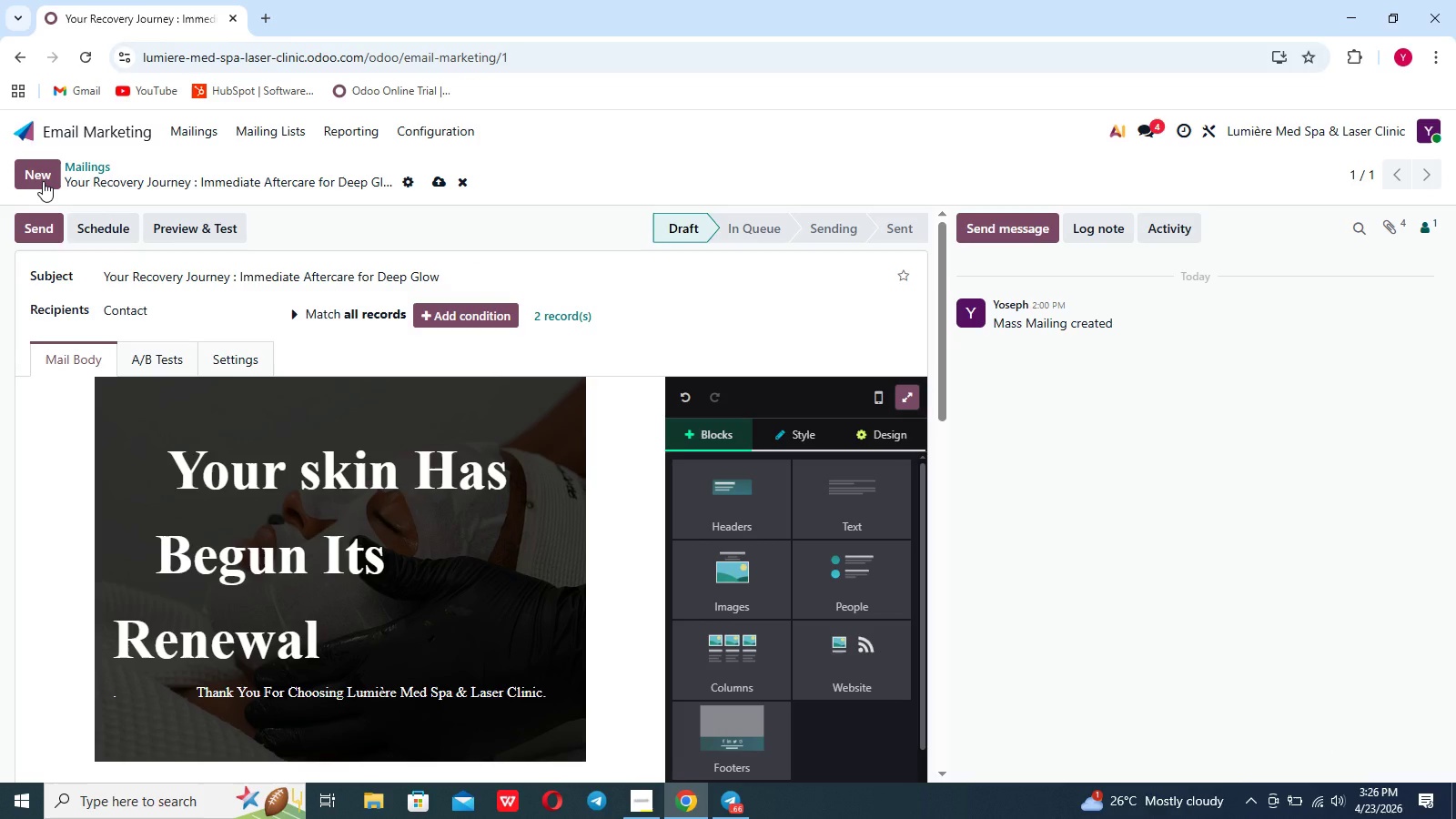 
wait(15.51)
 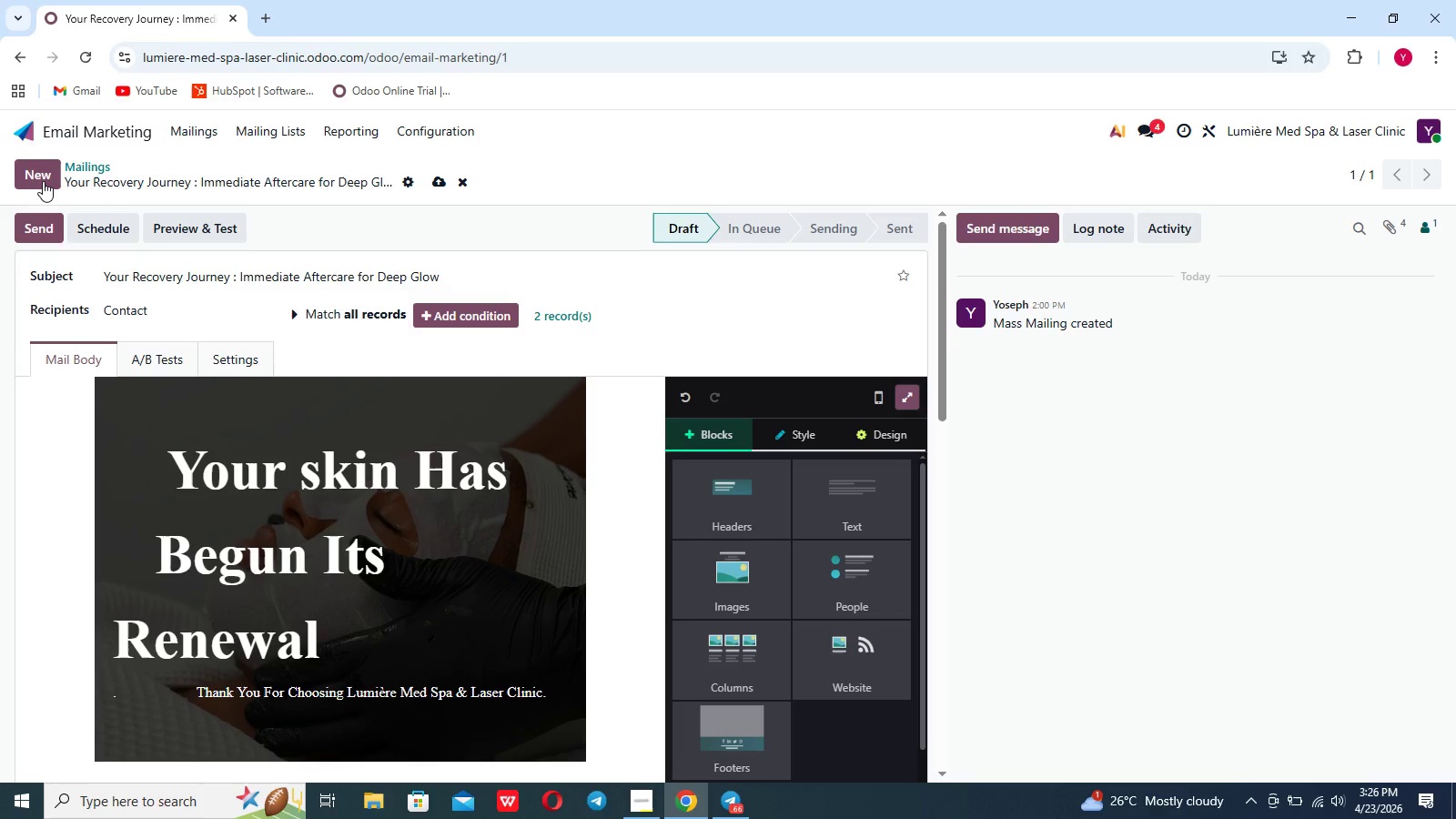 
left_click([159, 316])
 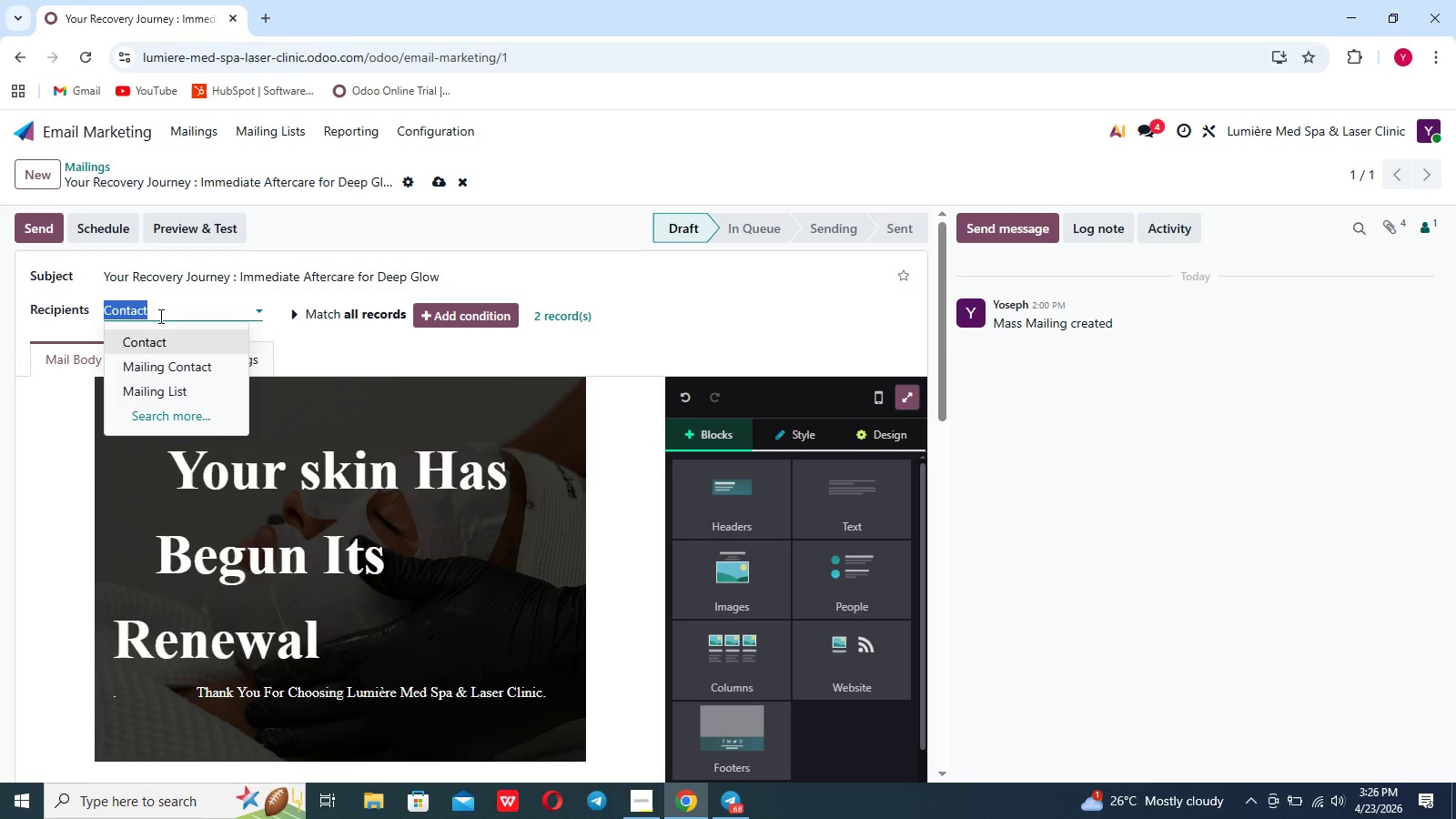 
key(Backspace)
 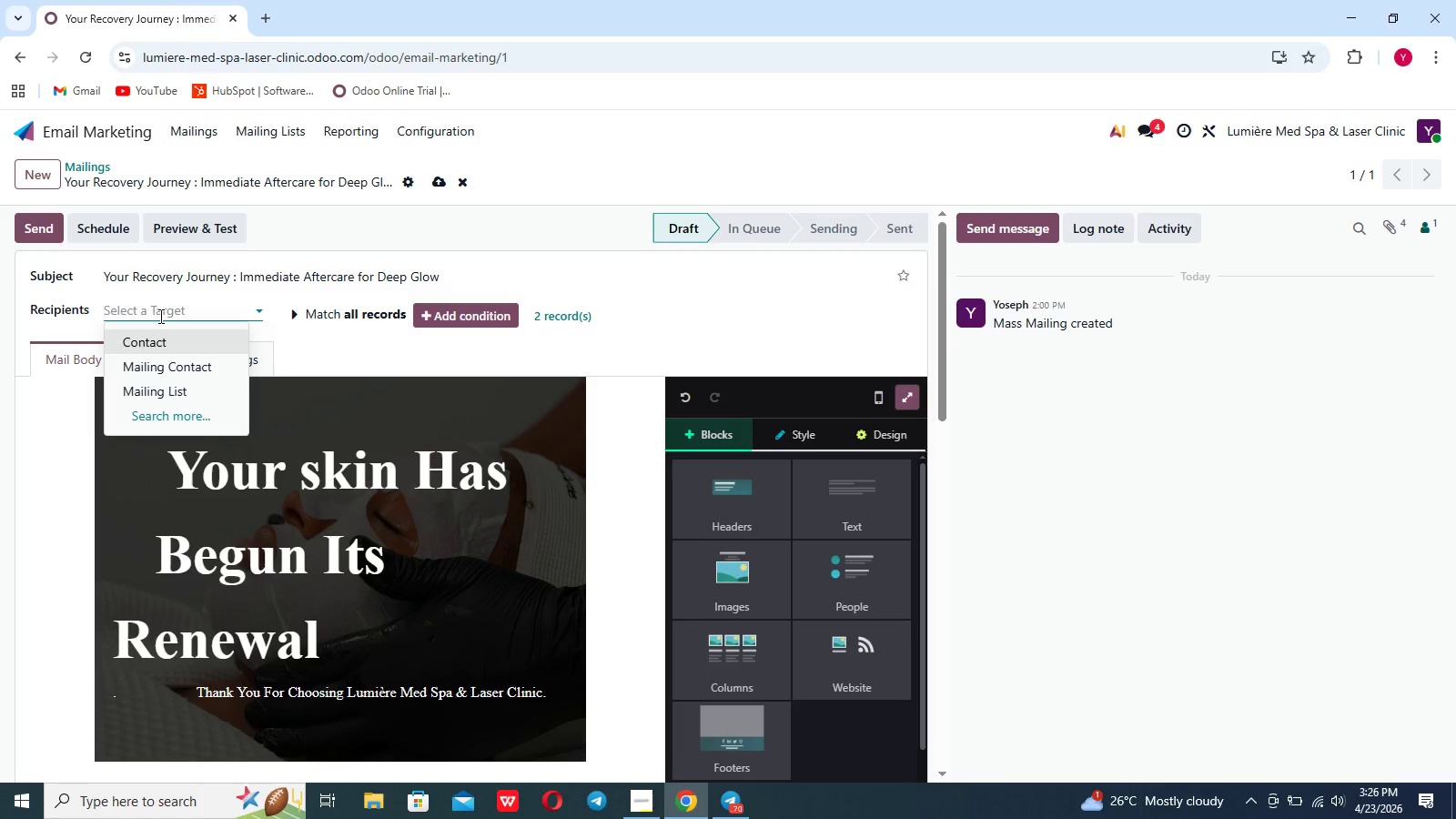 
wait(13.94)
 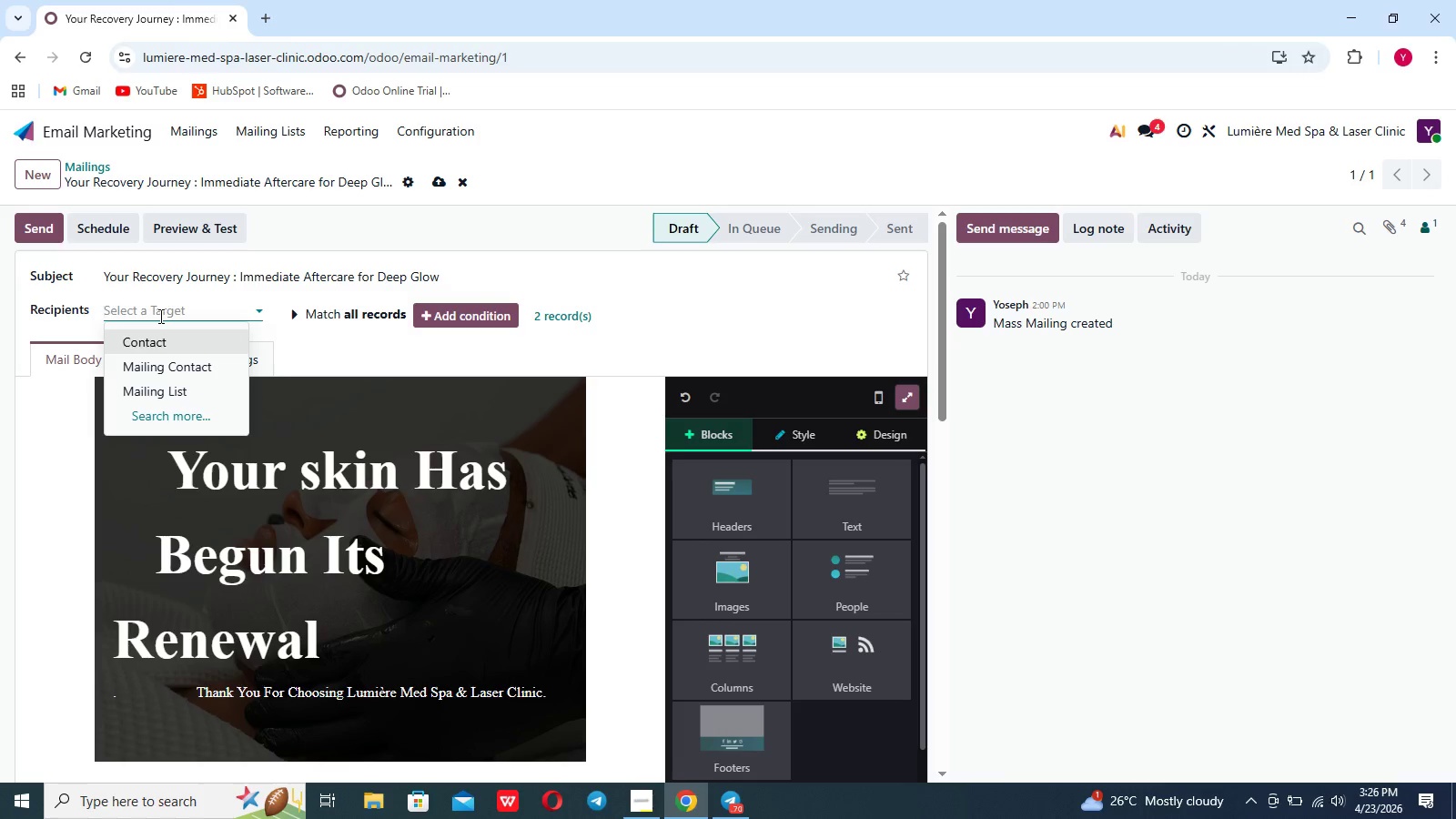 
left_click([437, 272])
 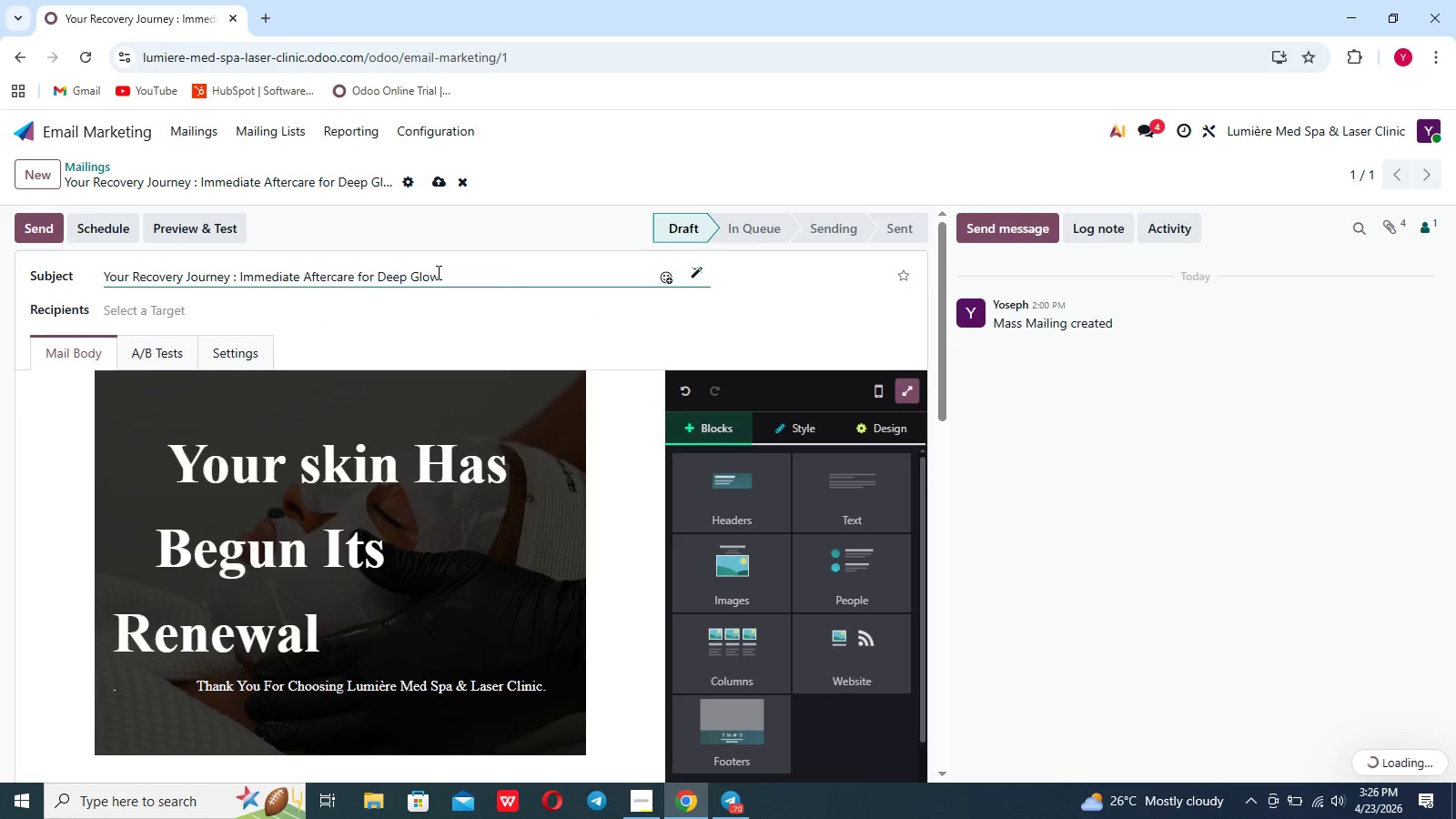 
key(Control+ControlLeft)
 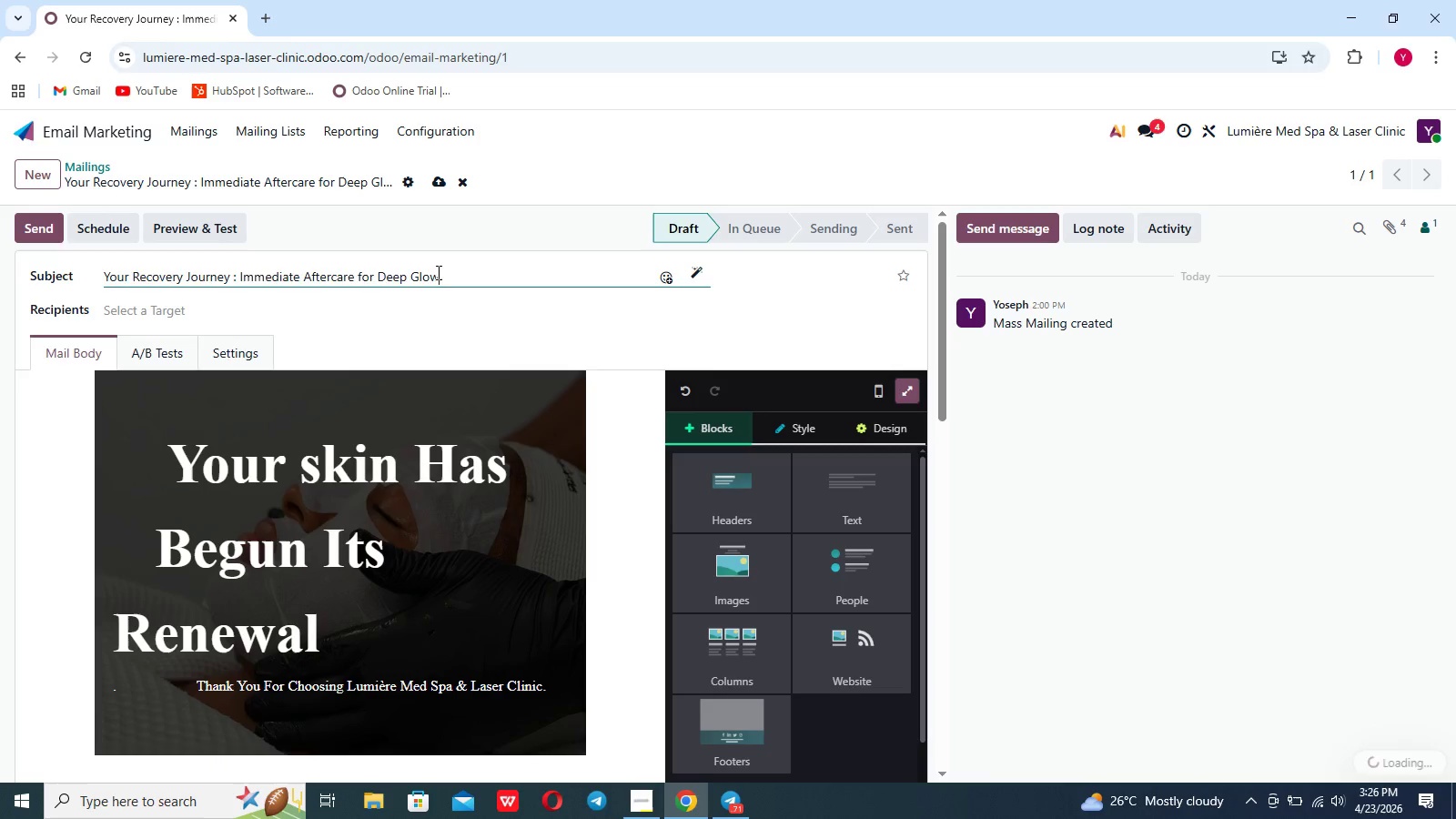 
key(Control+A)
 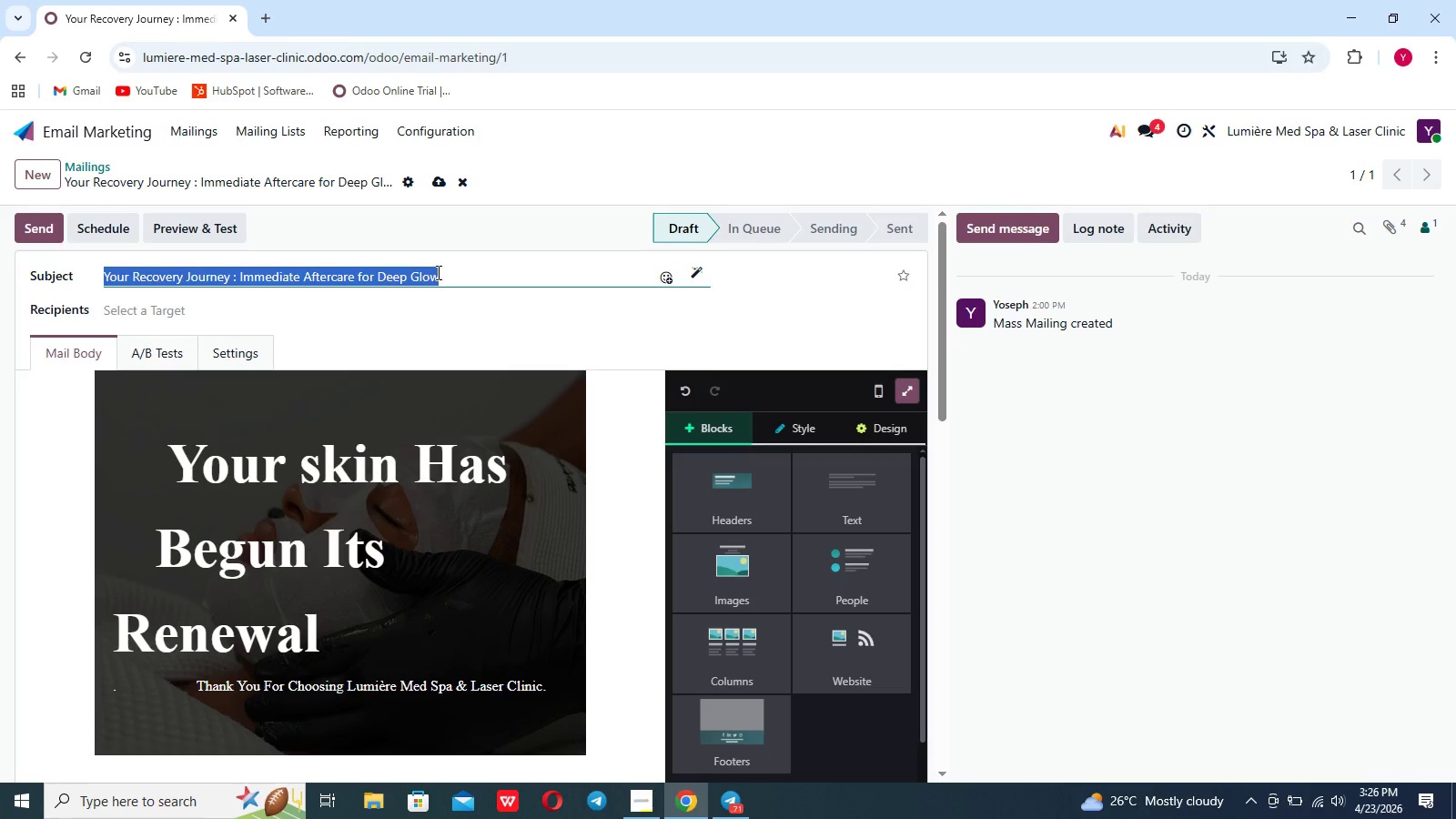 
key(Backspace)
type(Your [Break])
key(Backspace)
type(First )
 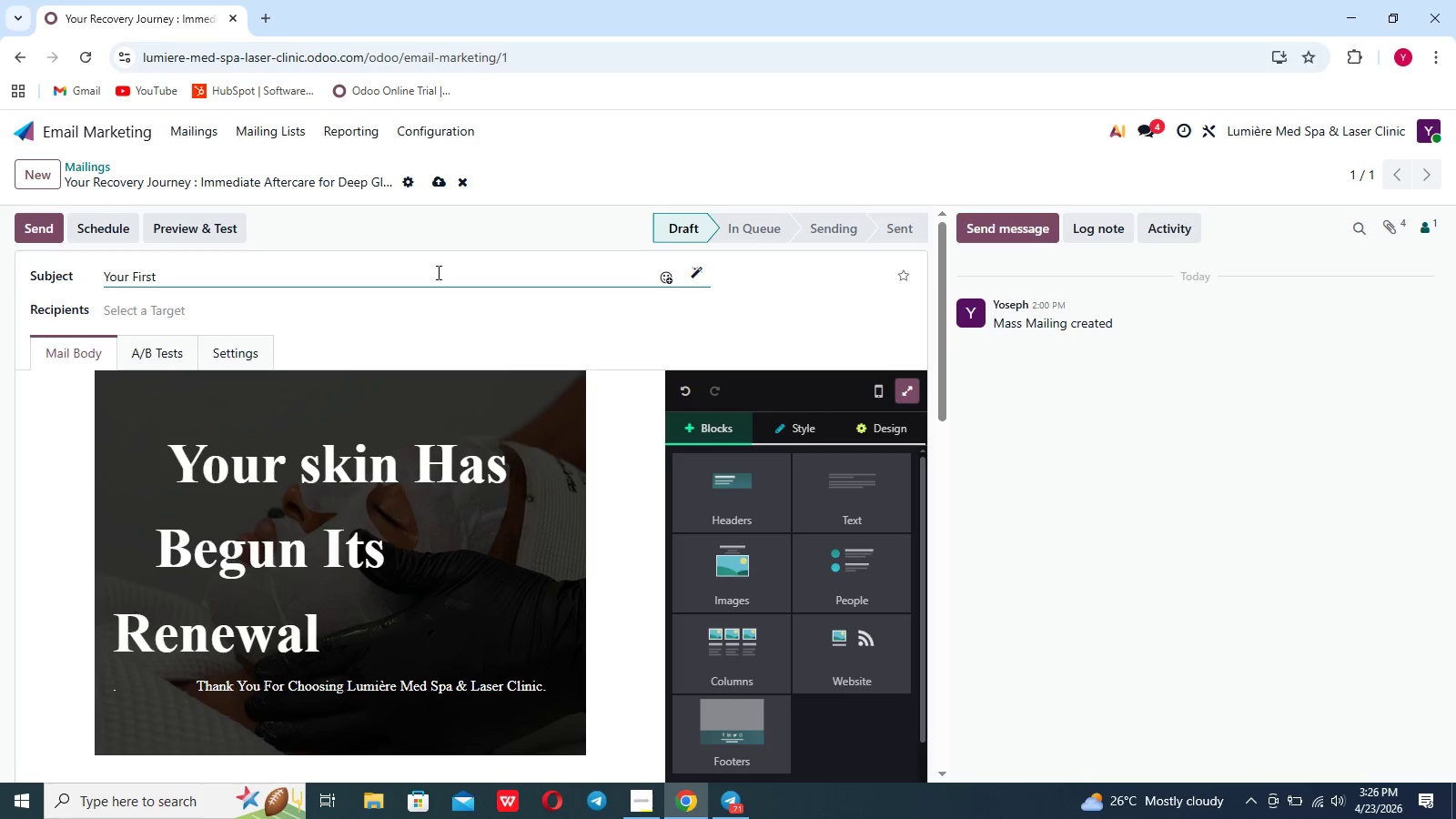 
left_click([437, 272])
 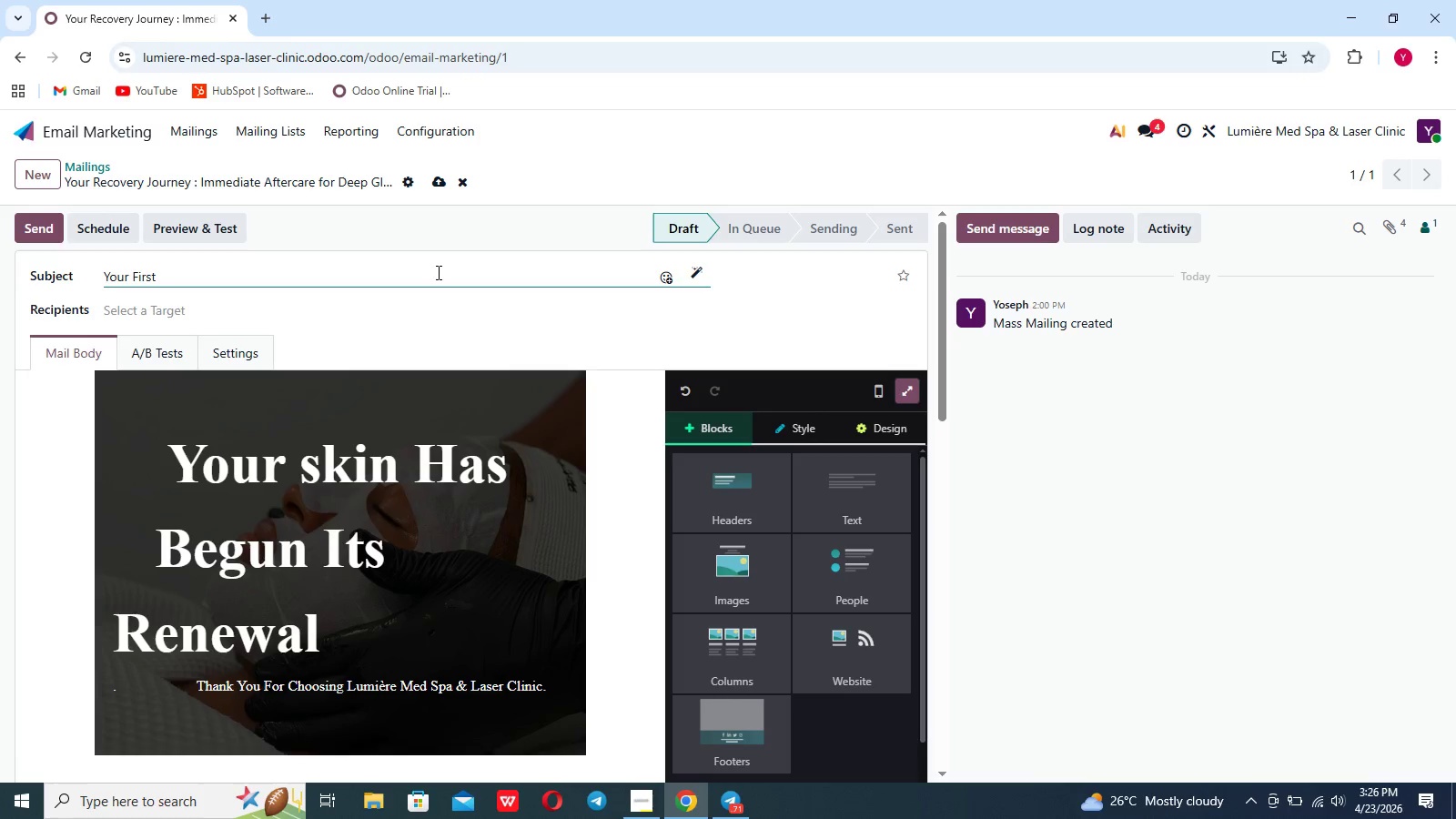 
type(24 Hours )
 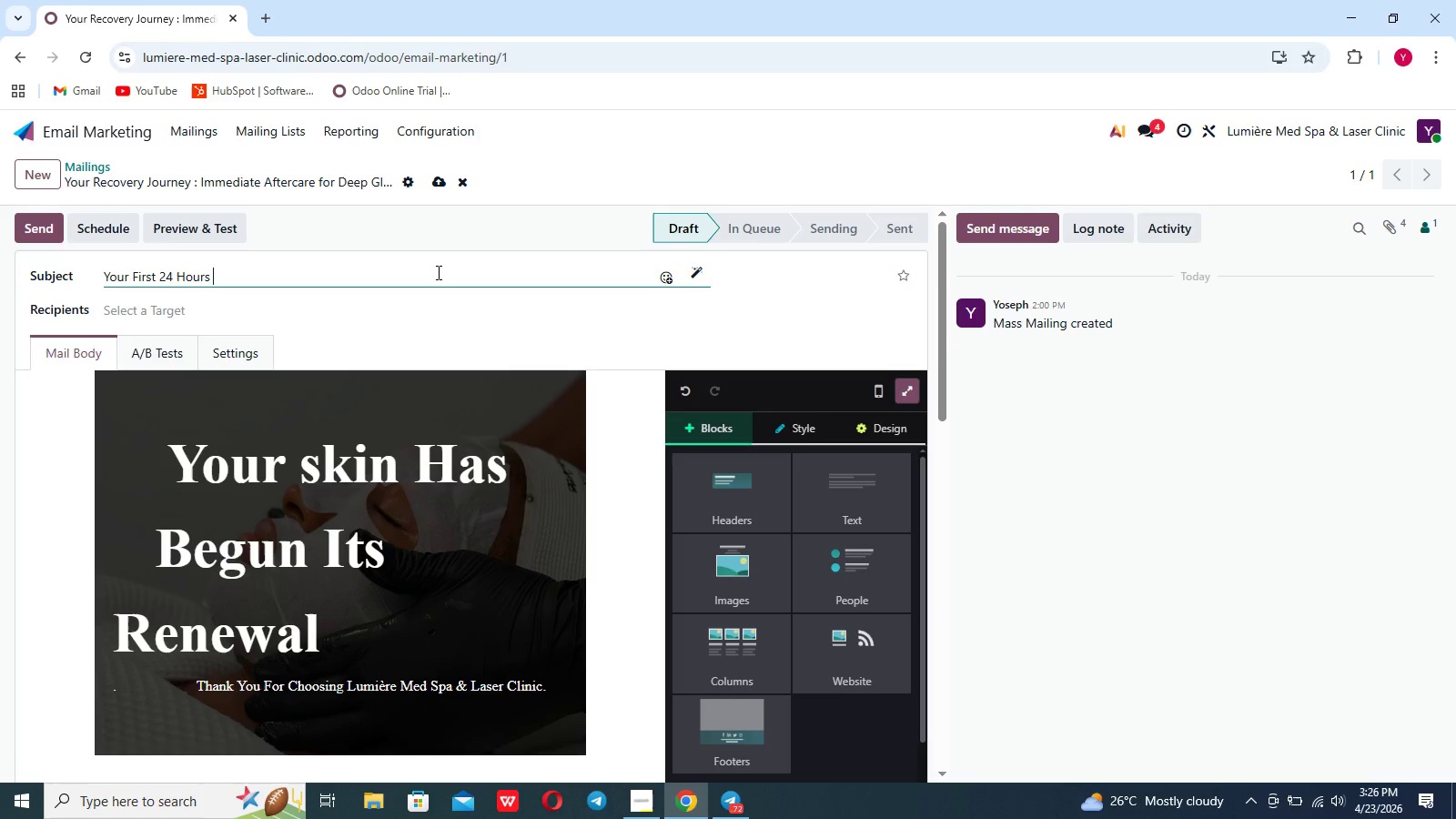 
type(: Post-Treatment Care Guide)
 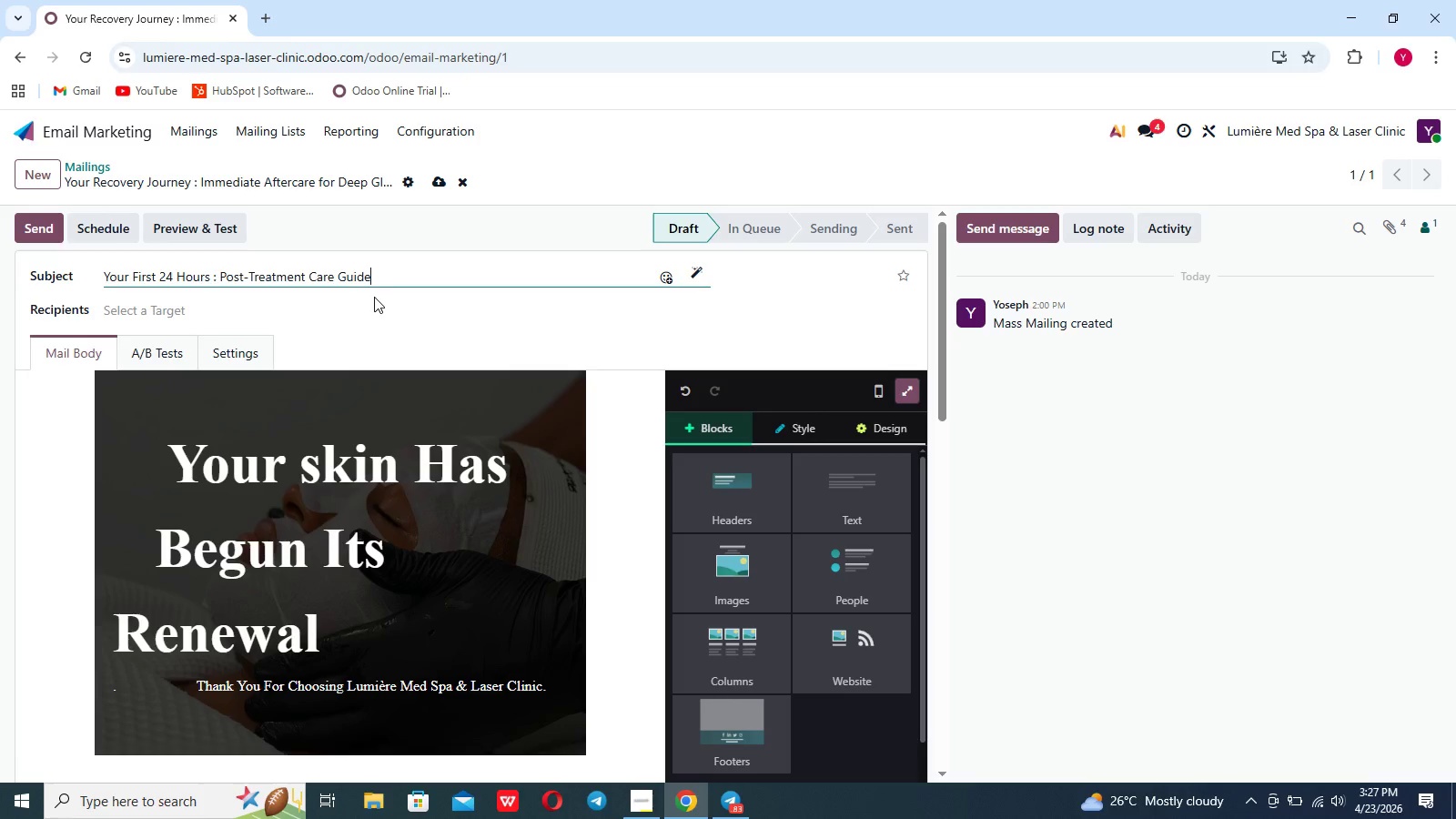 
wait(25.16)
 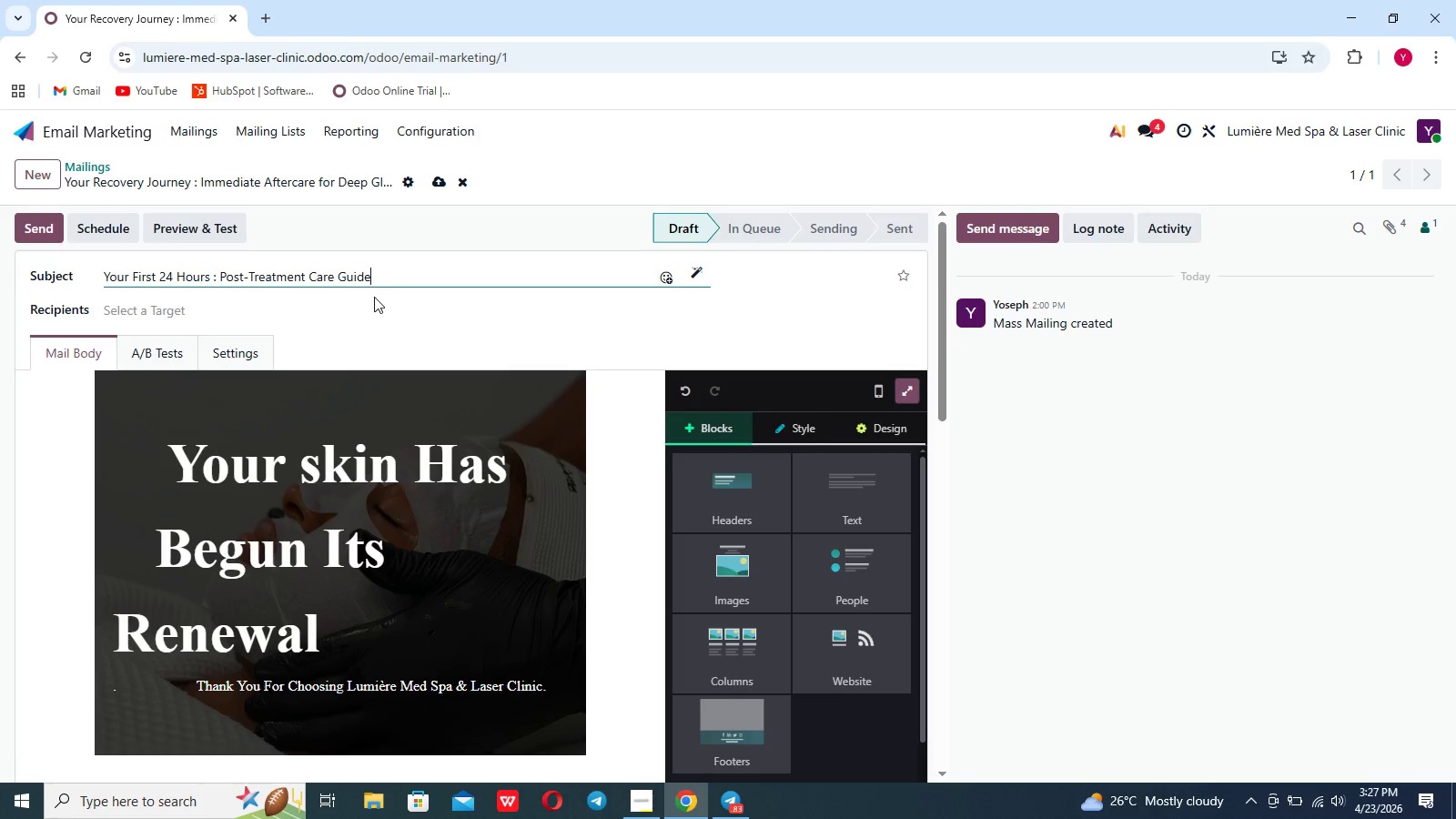 
scroll: coordinate [380, 433], scroll_direction: down, amount: 11.0
 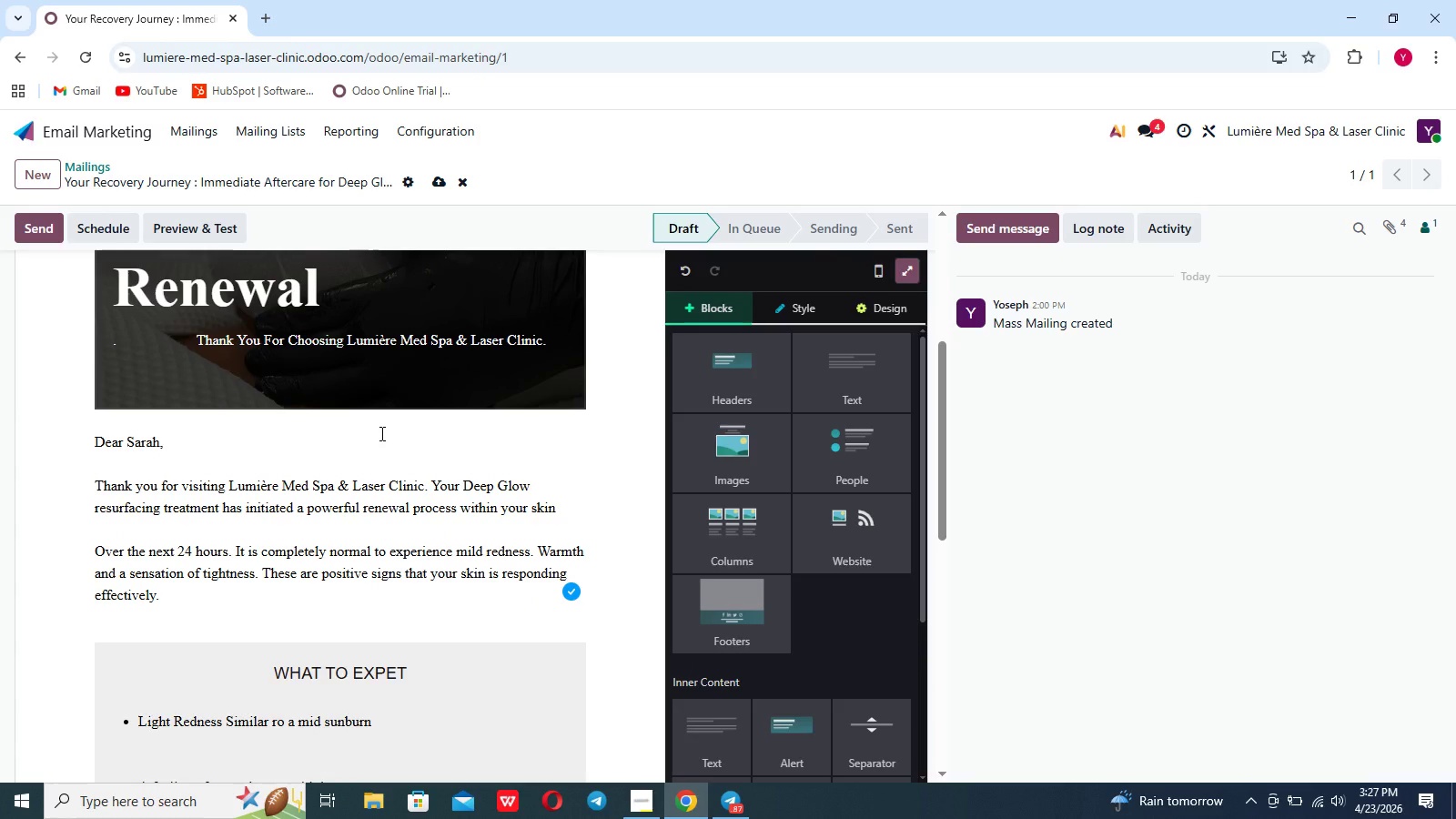 
scroll: coordinate [380, 433], scroll_direction: up, amount: 15.0
 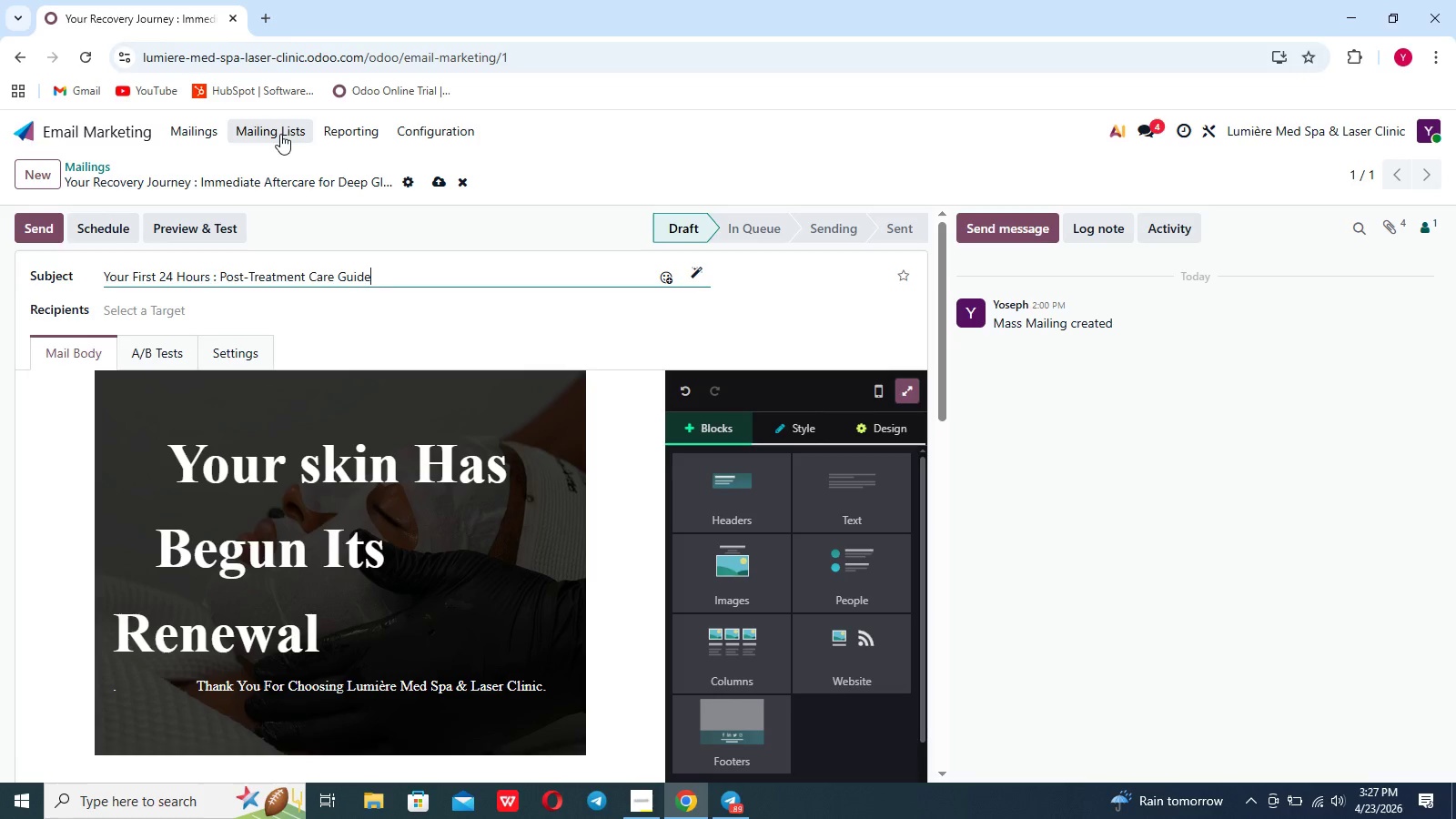 
wait(16.11)
 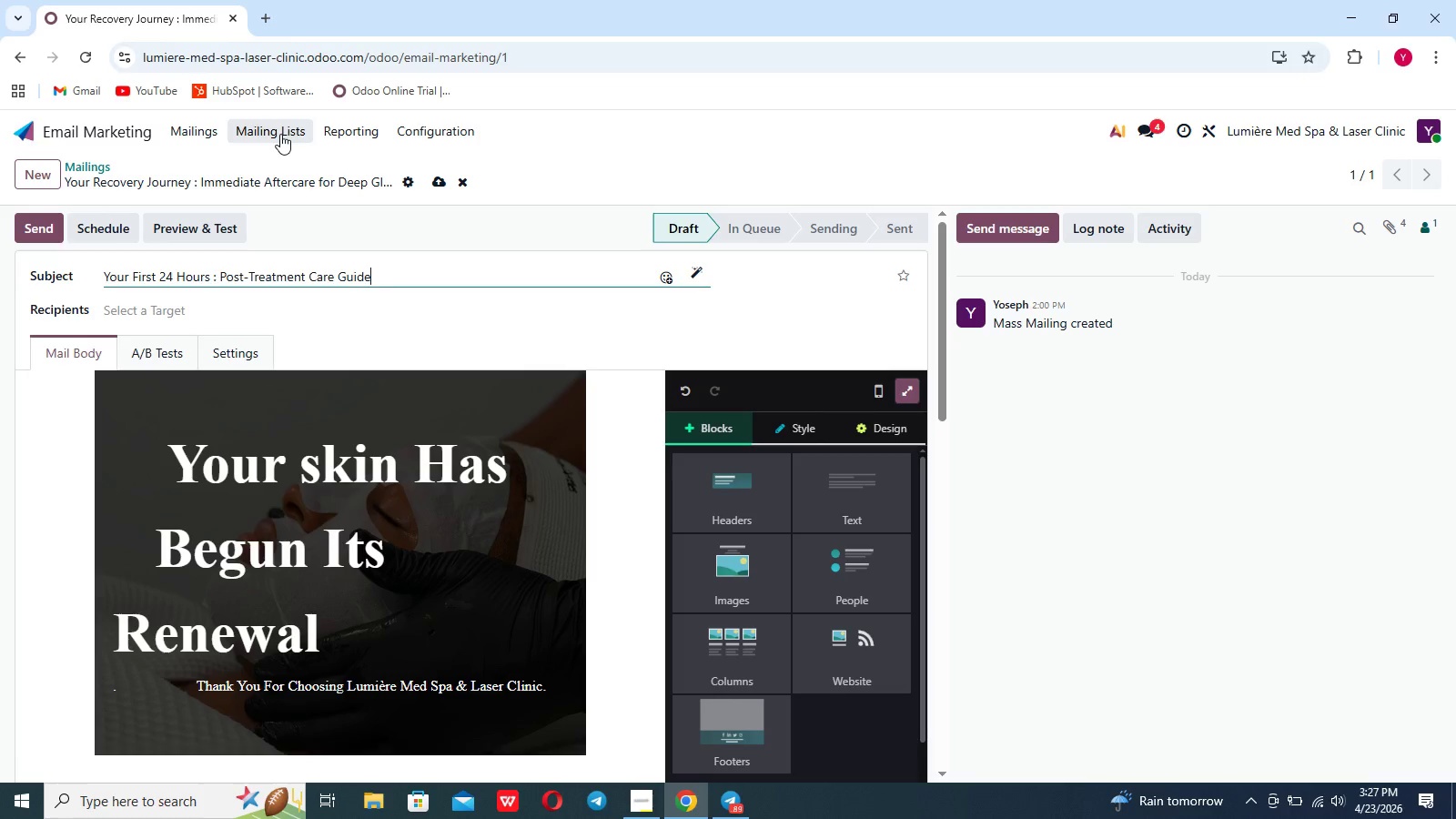 
left_click([277, 136])
 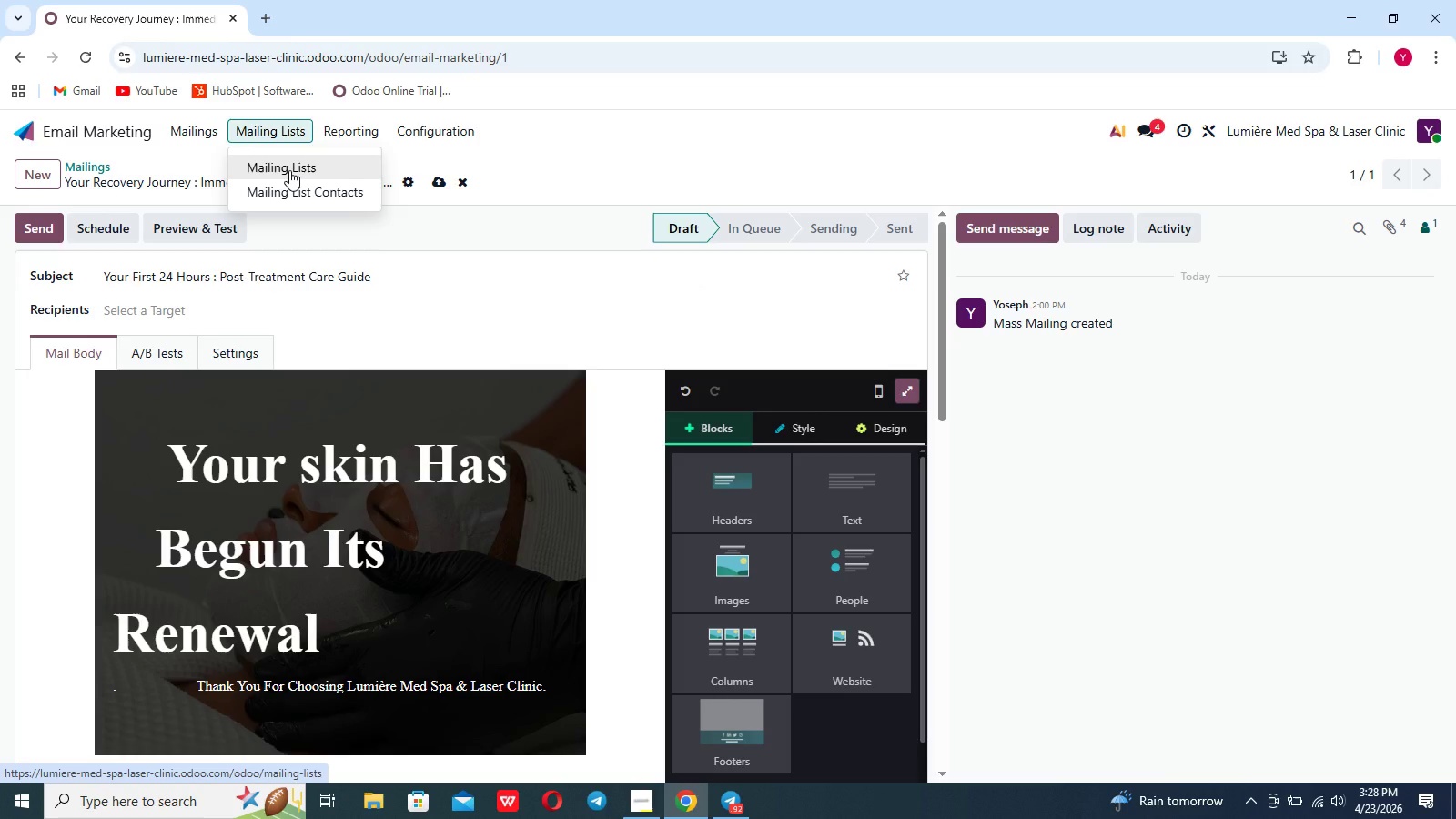 
left_click([289, 170])
 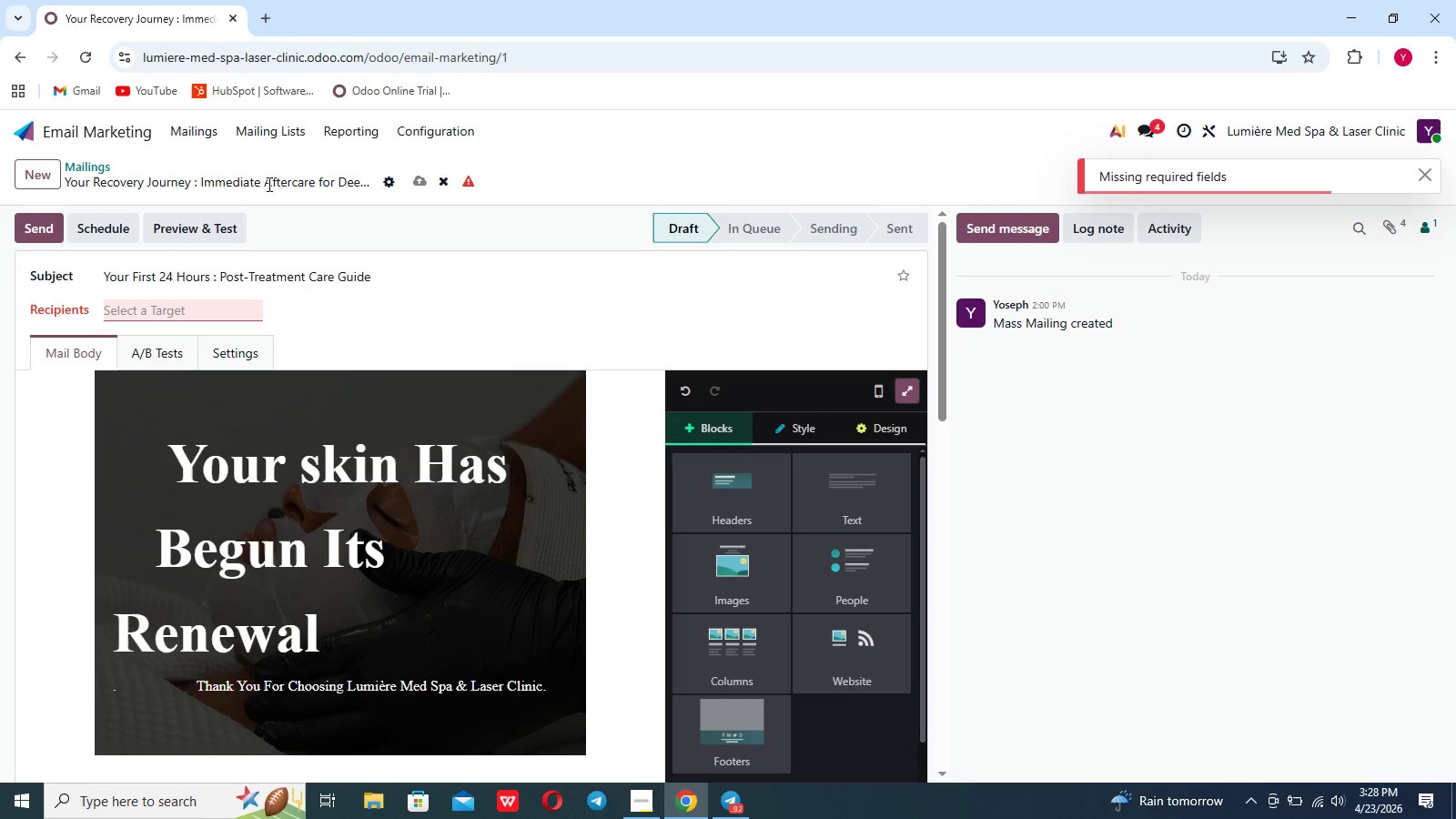 
left_click([176, 329])
 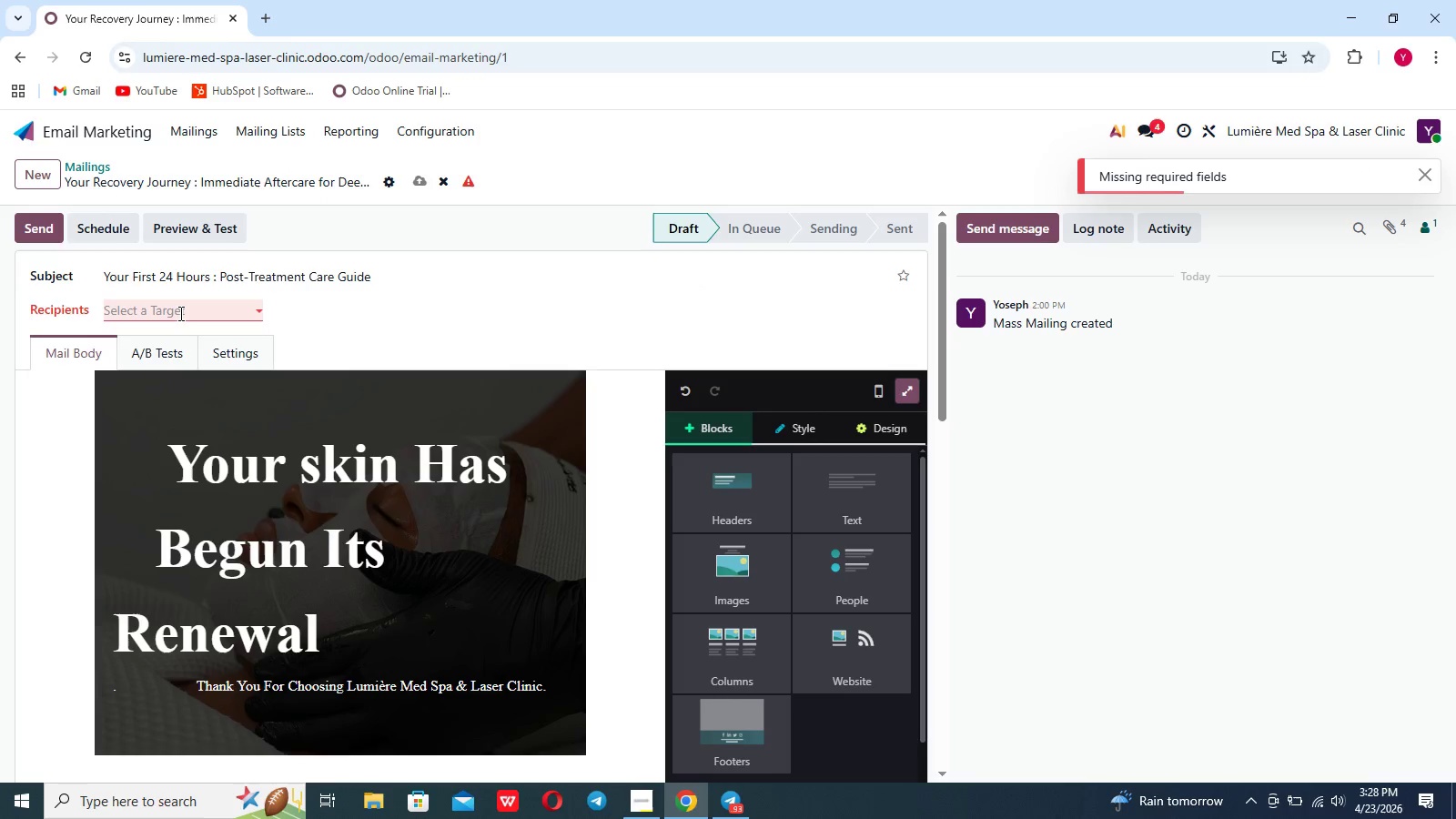 
left_click([179, 313])
 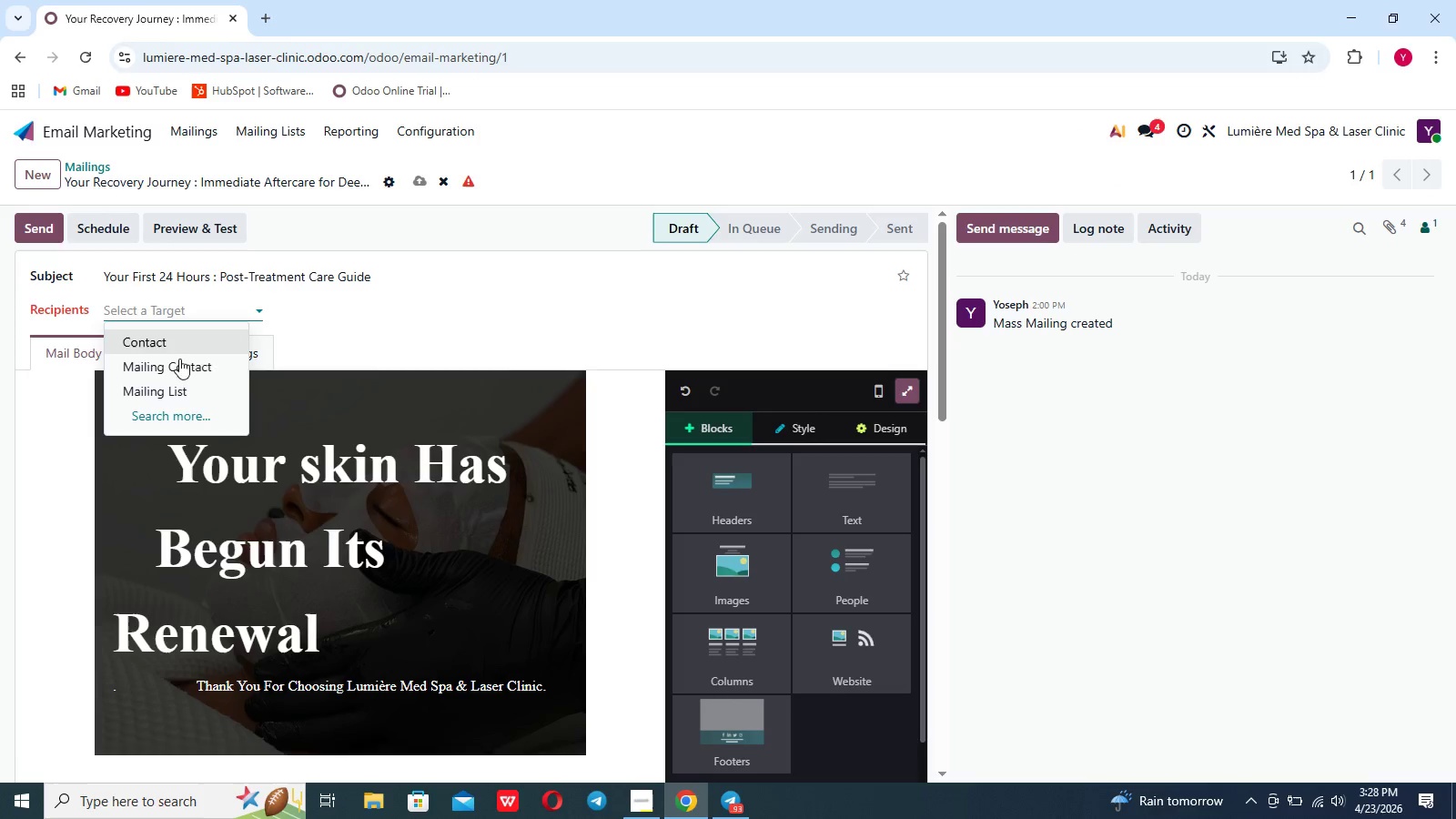 
left_click([177, 389])
 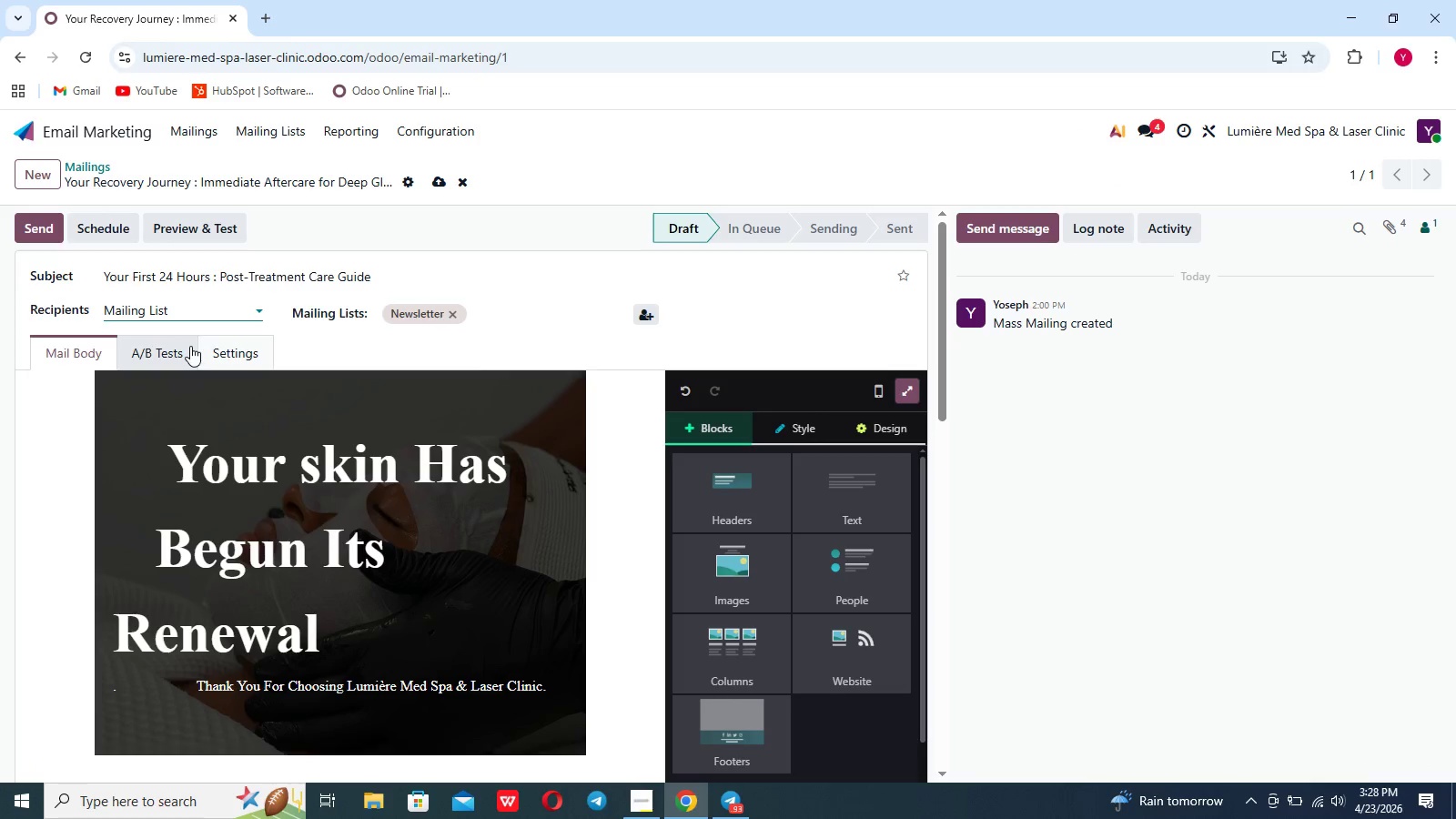 
mouse_move([429, 317])
 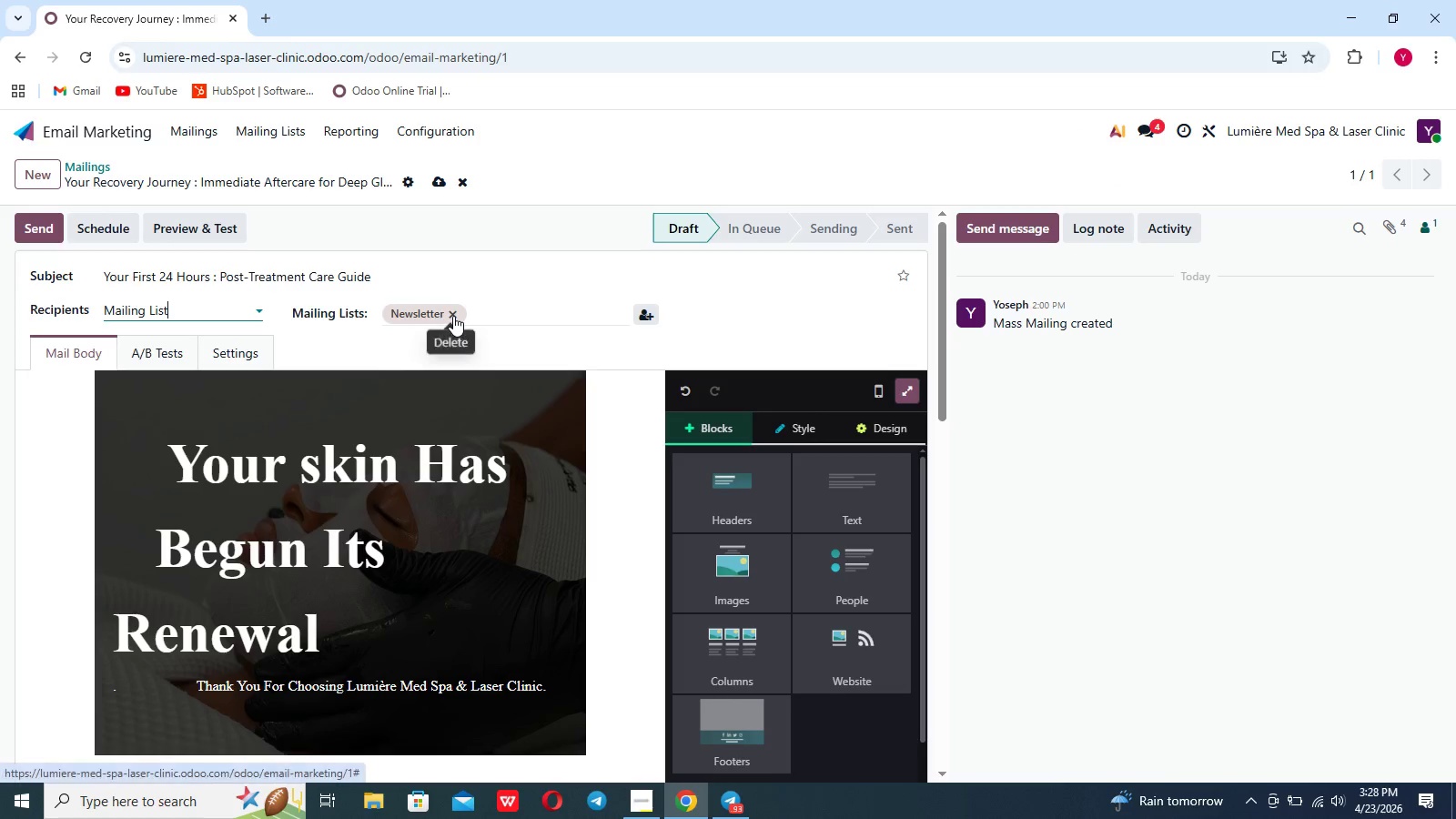 
left_click([453, 316])
 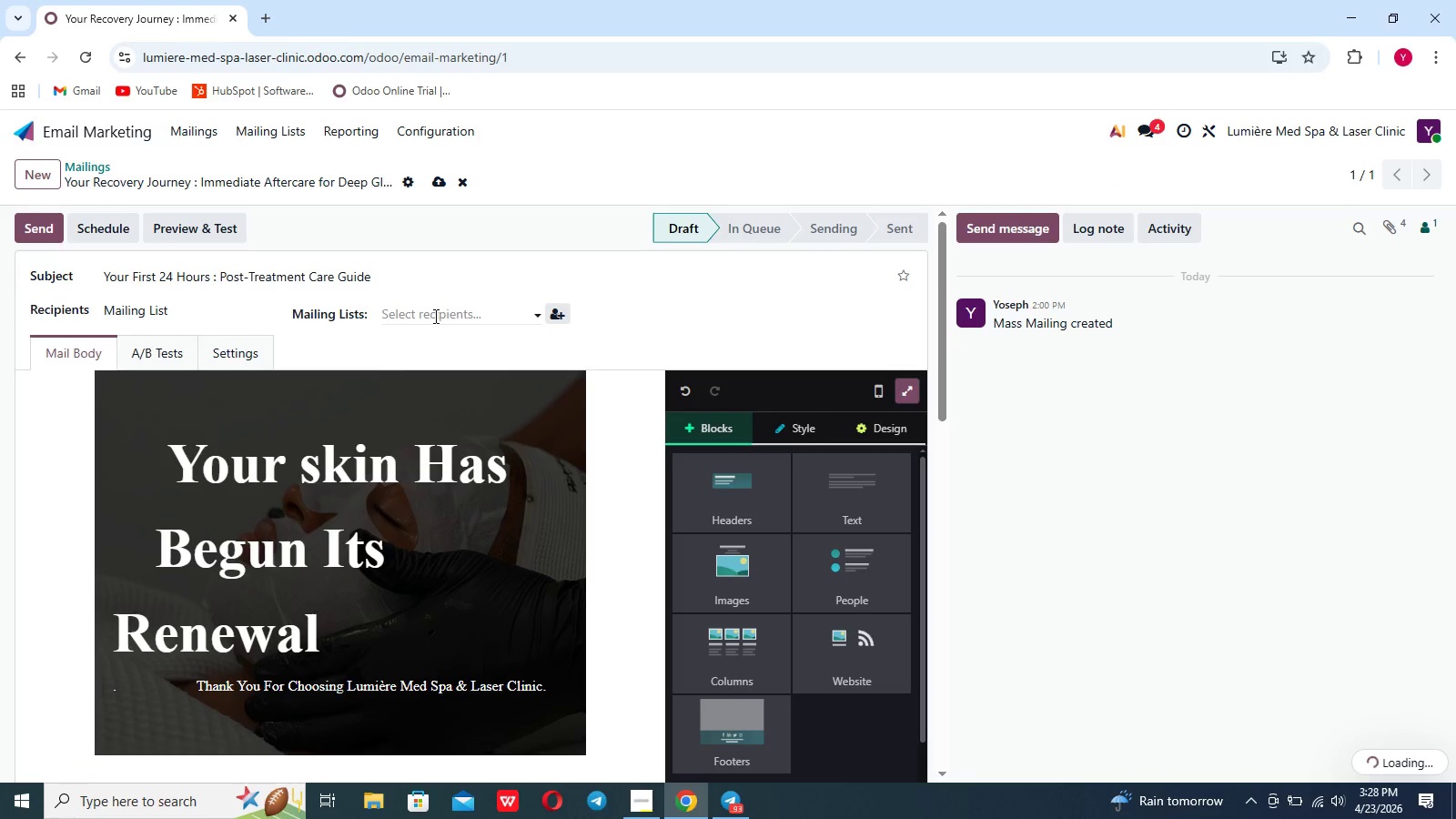 
left_click([434, 316])
 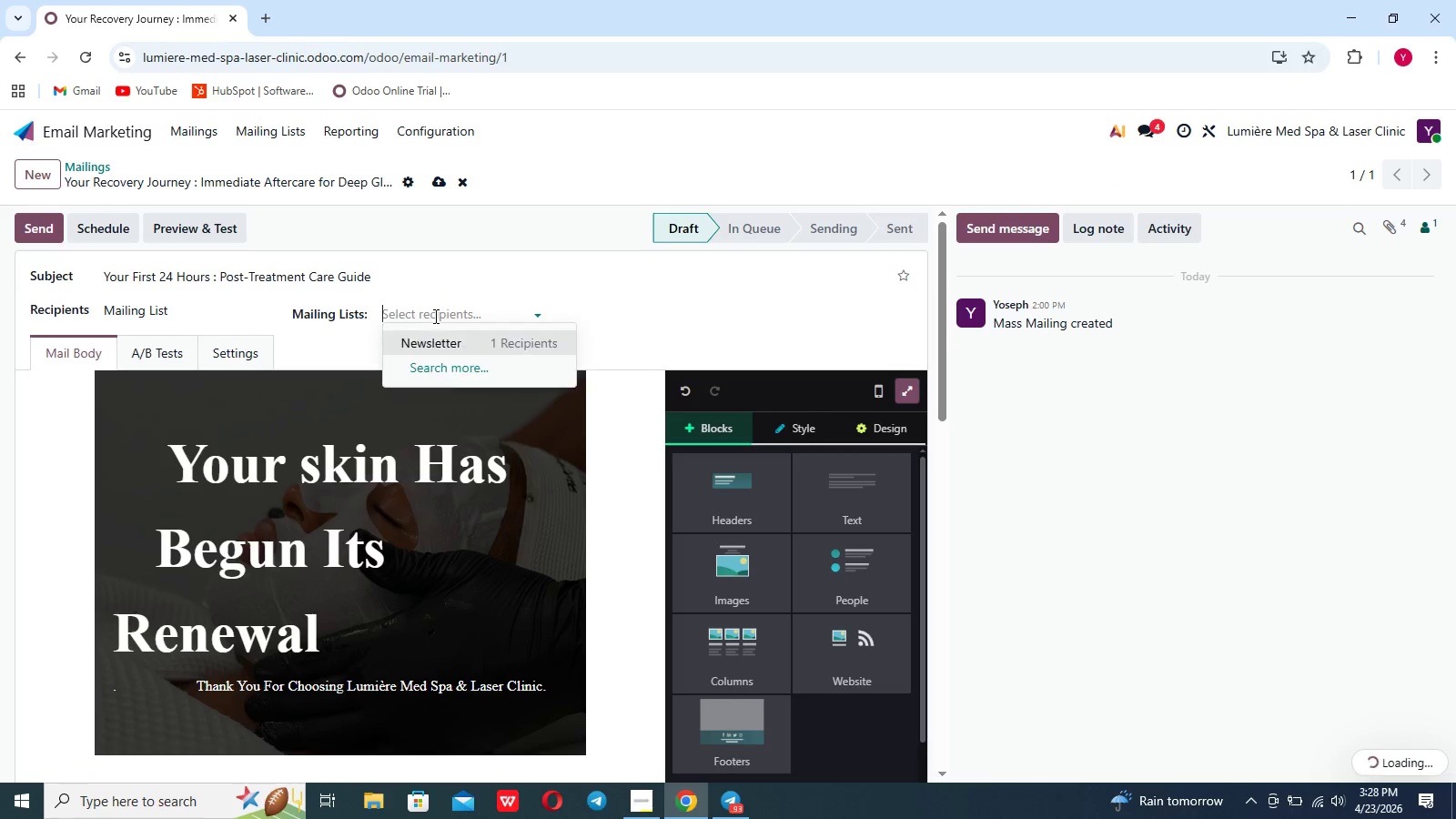 
type(deep)
key(Backspace)
key(Backspace)
key(Backspace)
key(Backspace)
type(Deep Glow Clients)
 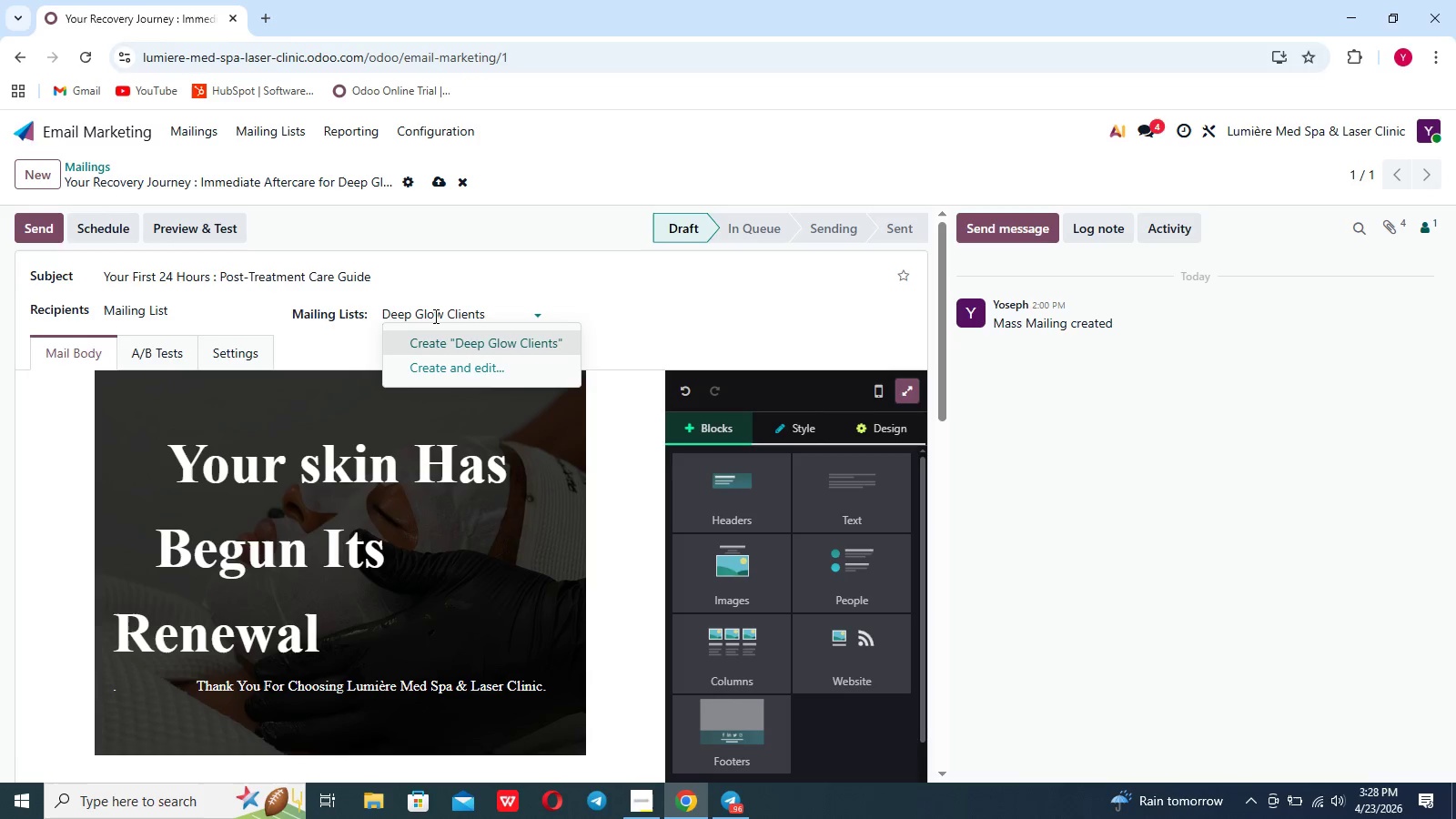 
left_click([455, 337])
 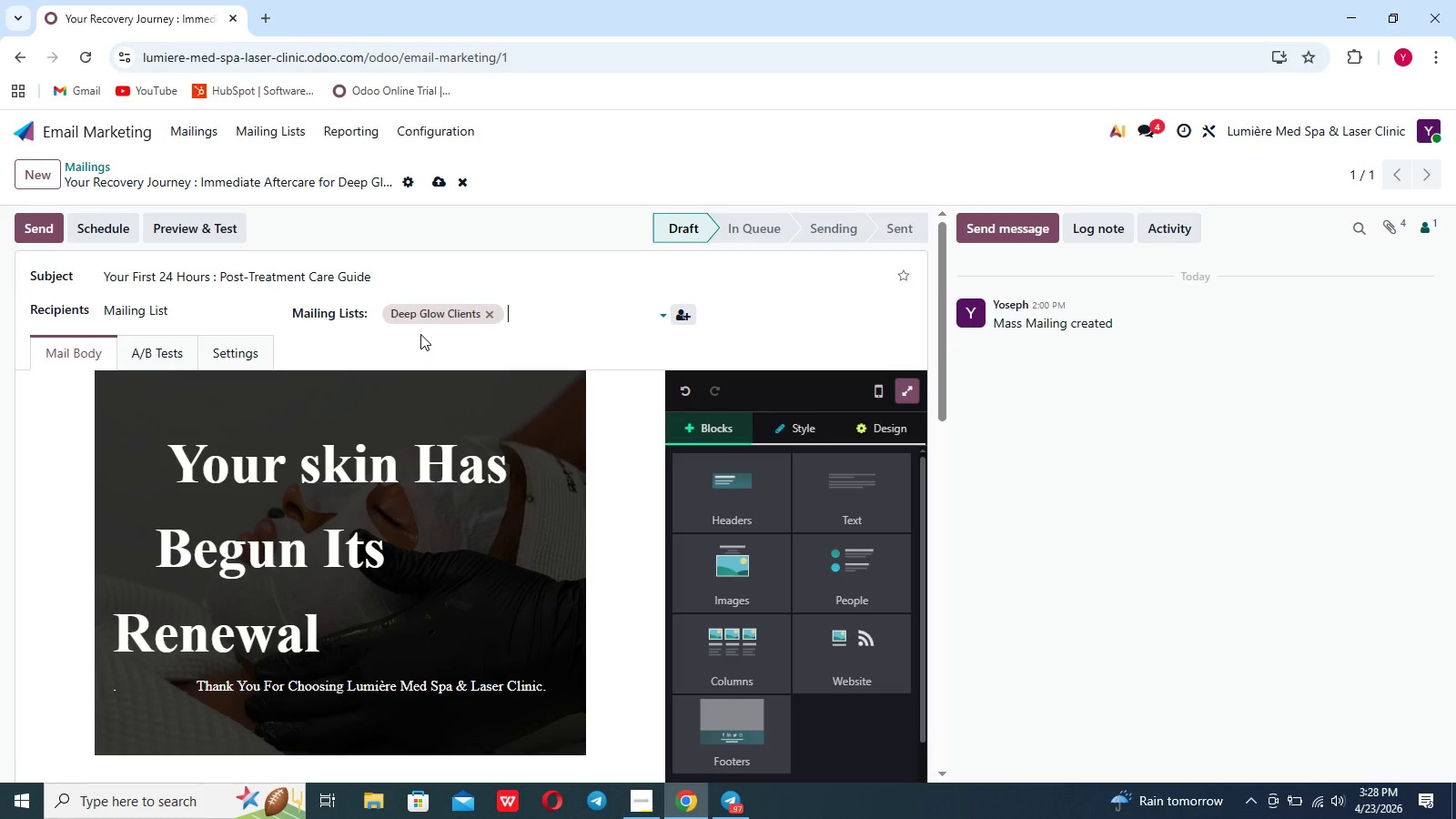 
wait(13.81)
 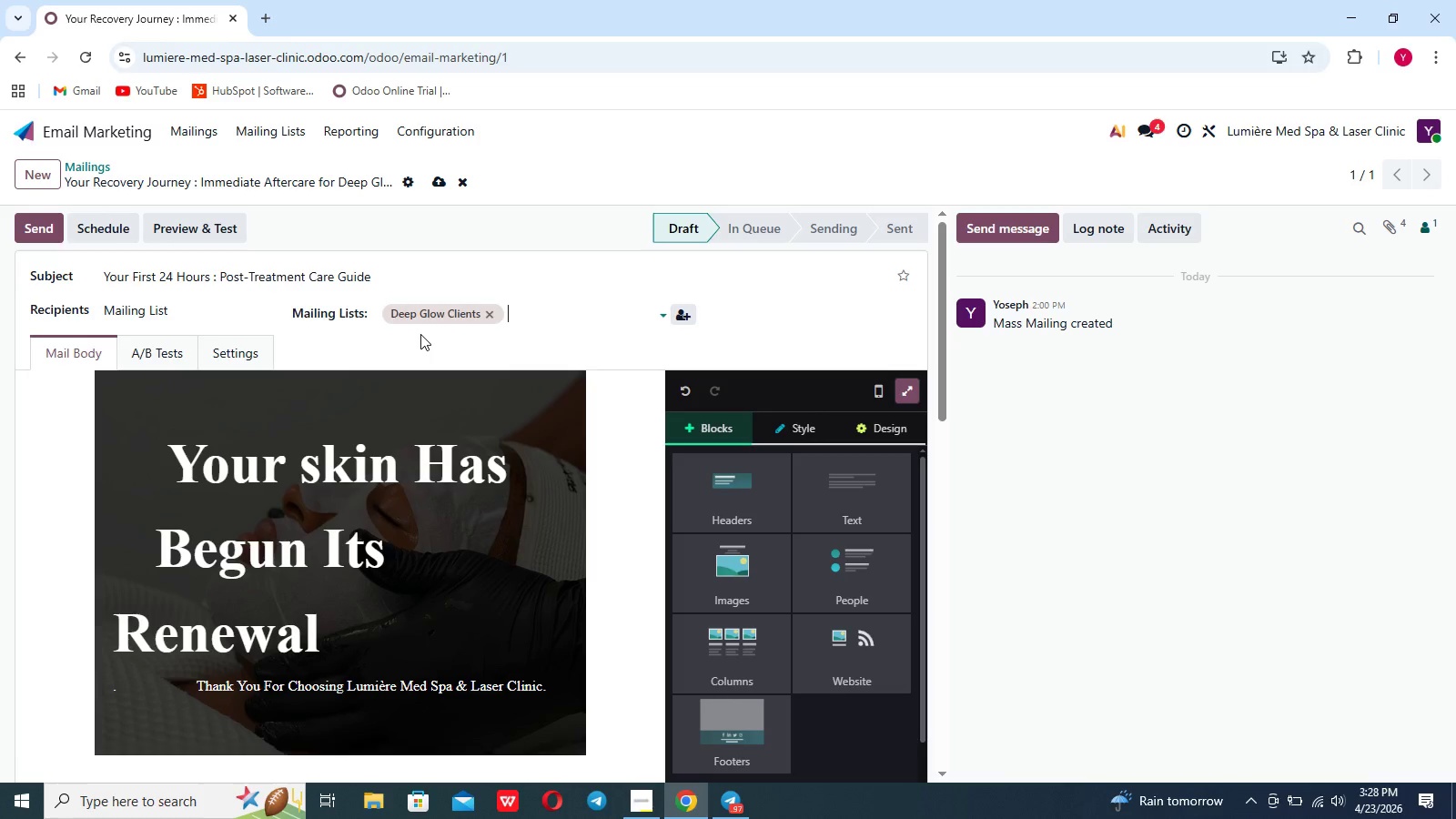 
left_click([52, 180])
 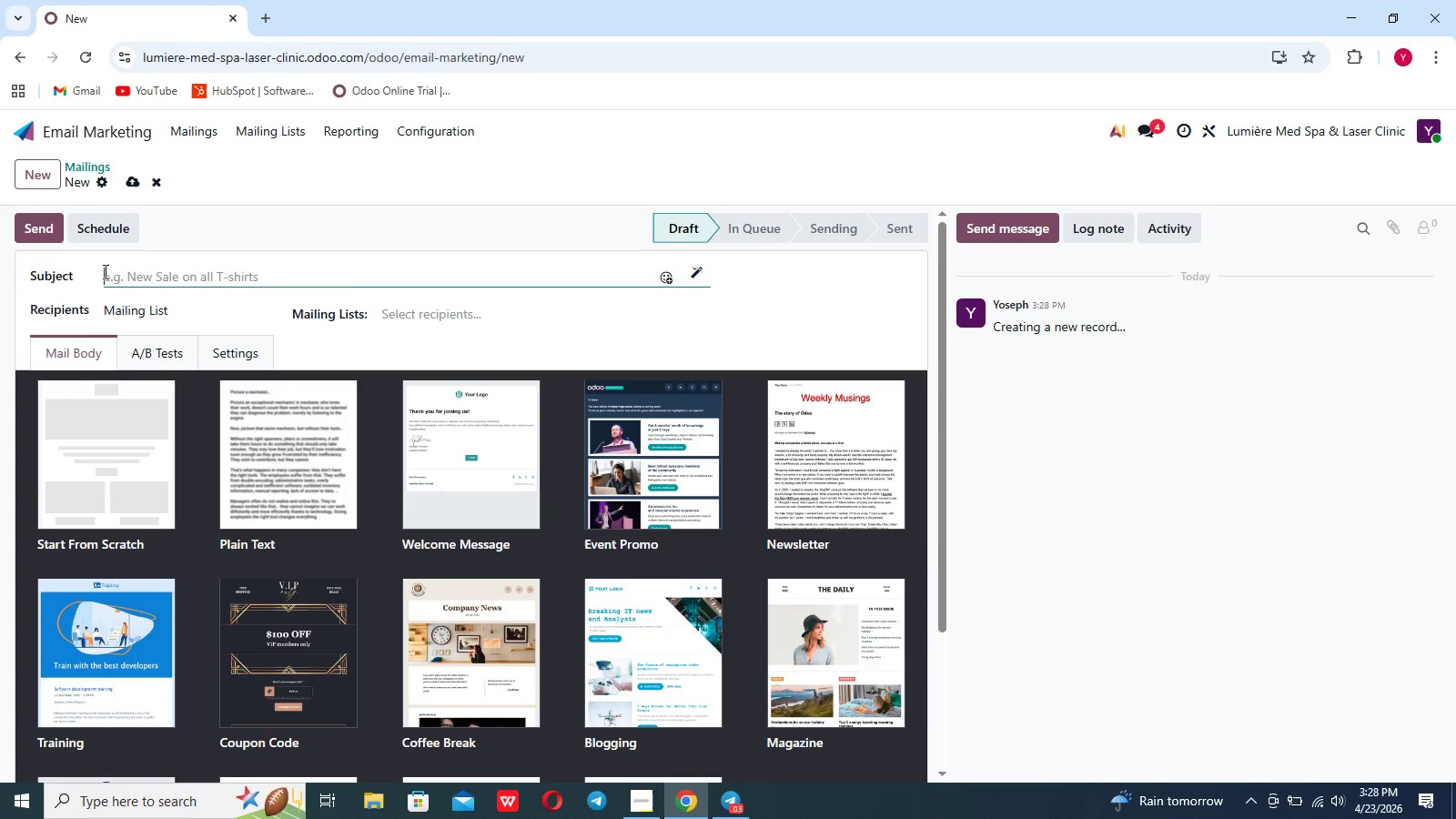 
wait(15.89)
 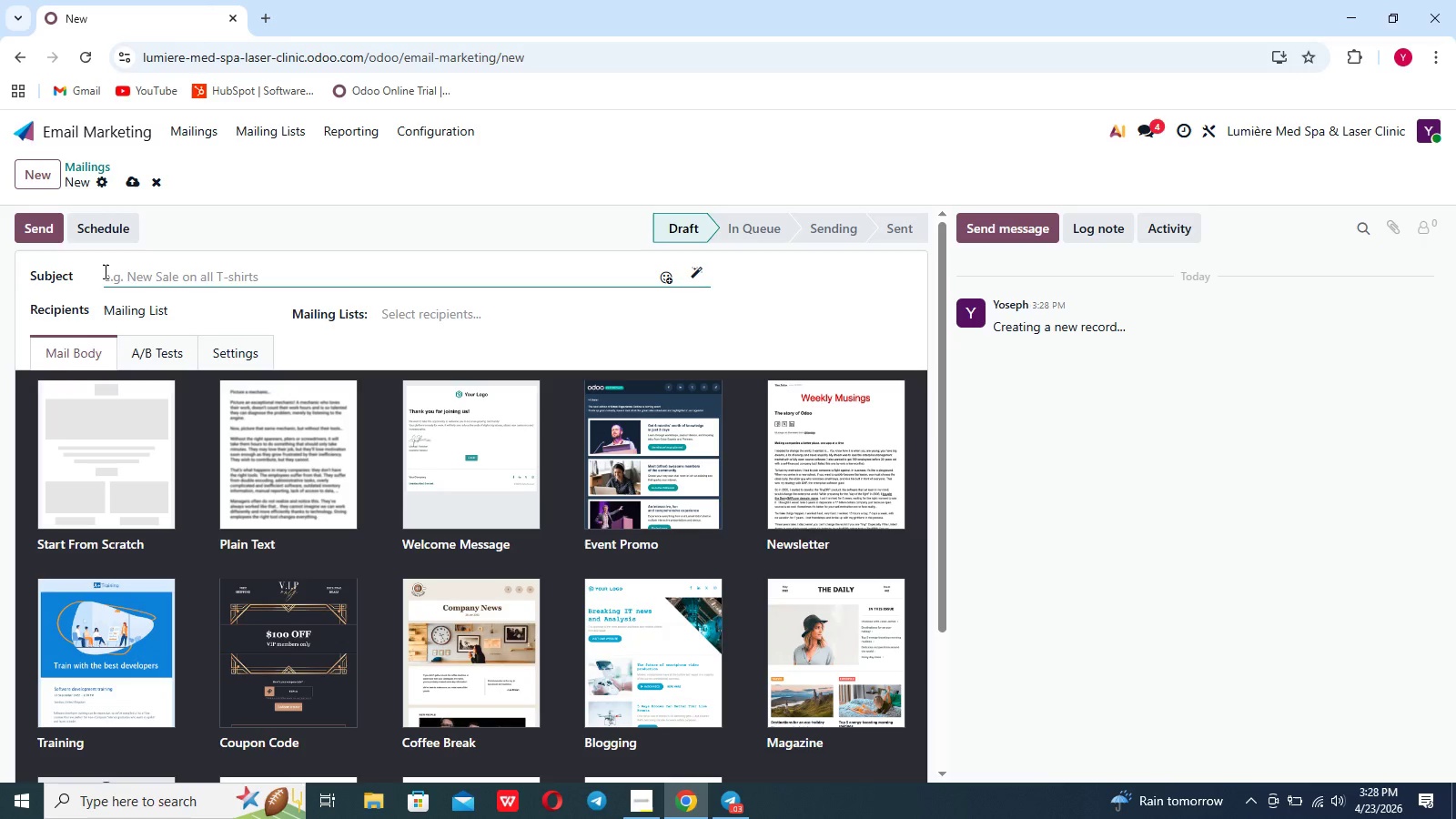 
type(your Skin renewal Progress)
 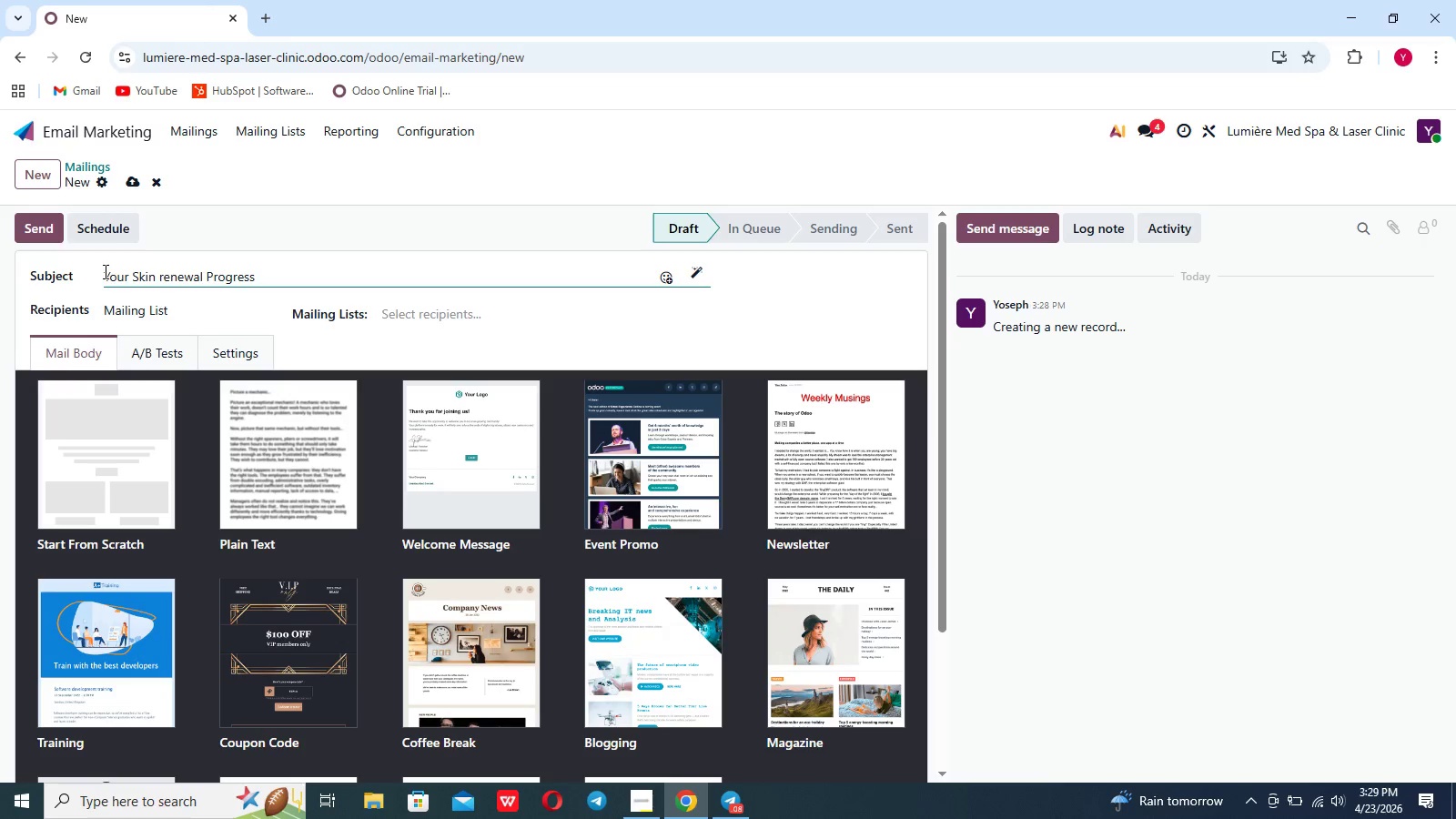 
wait(5.64)
 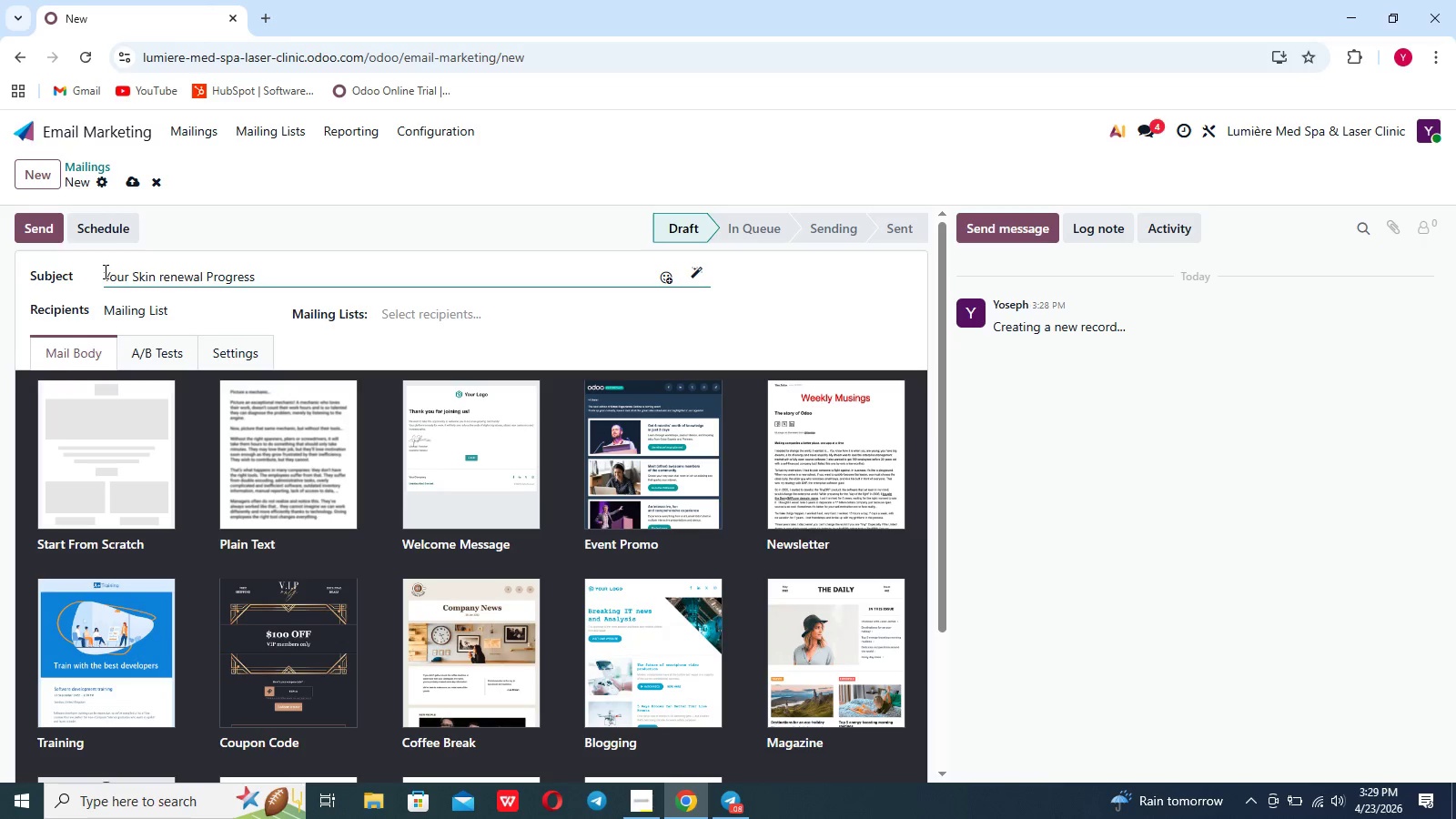 
left_click([388, 307])
 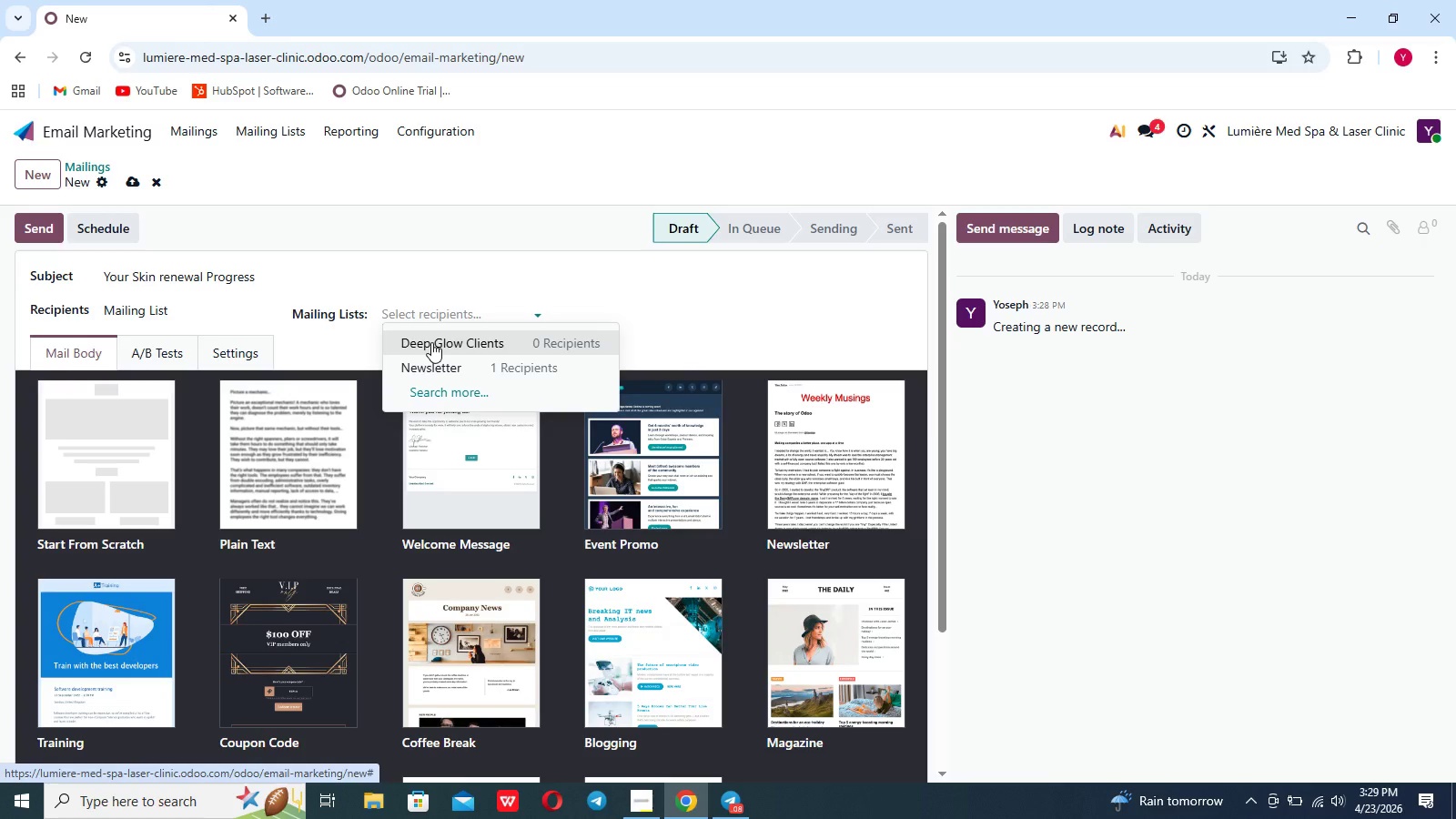 
left_click([431, 342])
 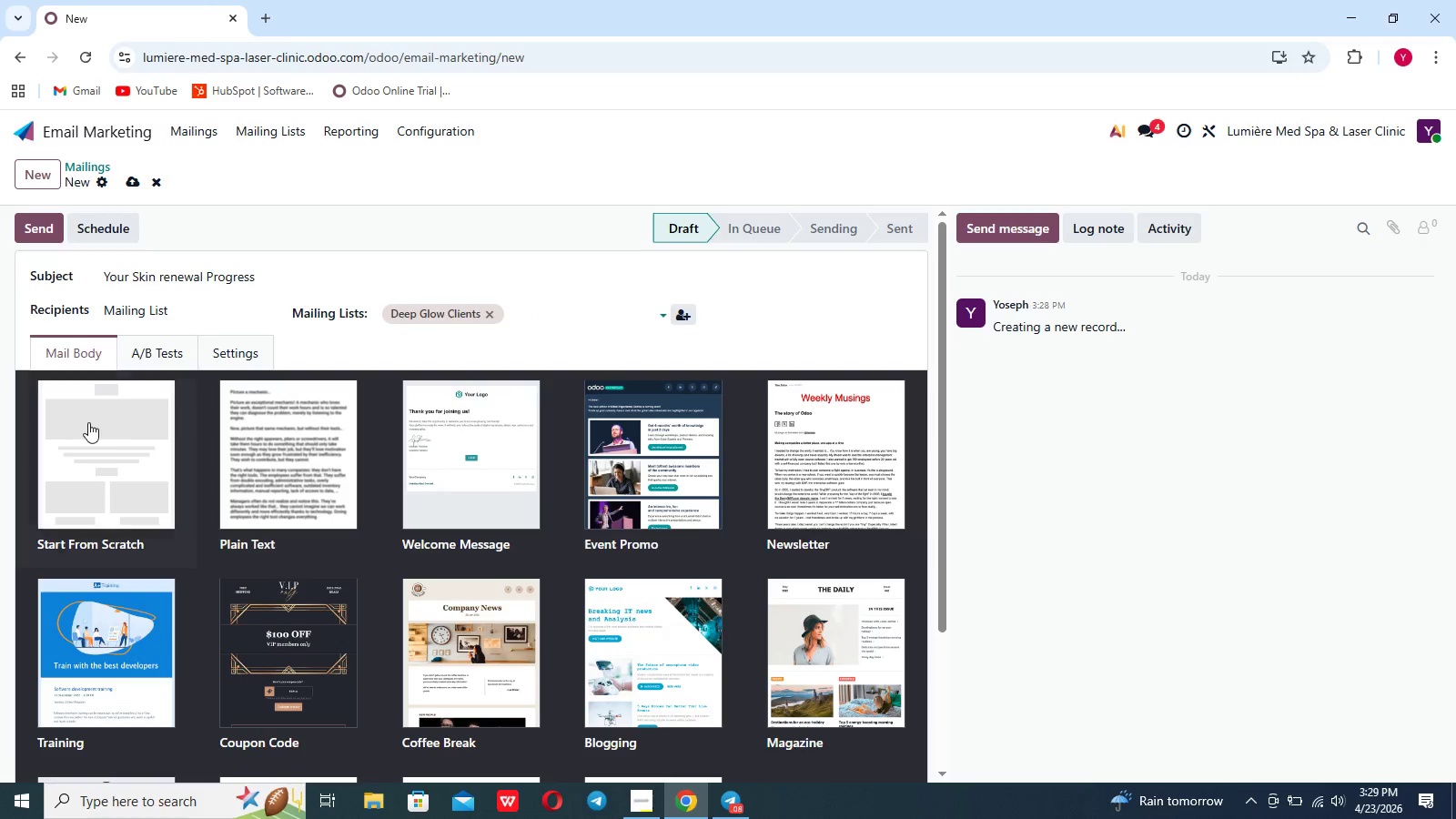 
left_click([83, 426])
 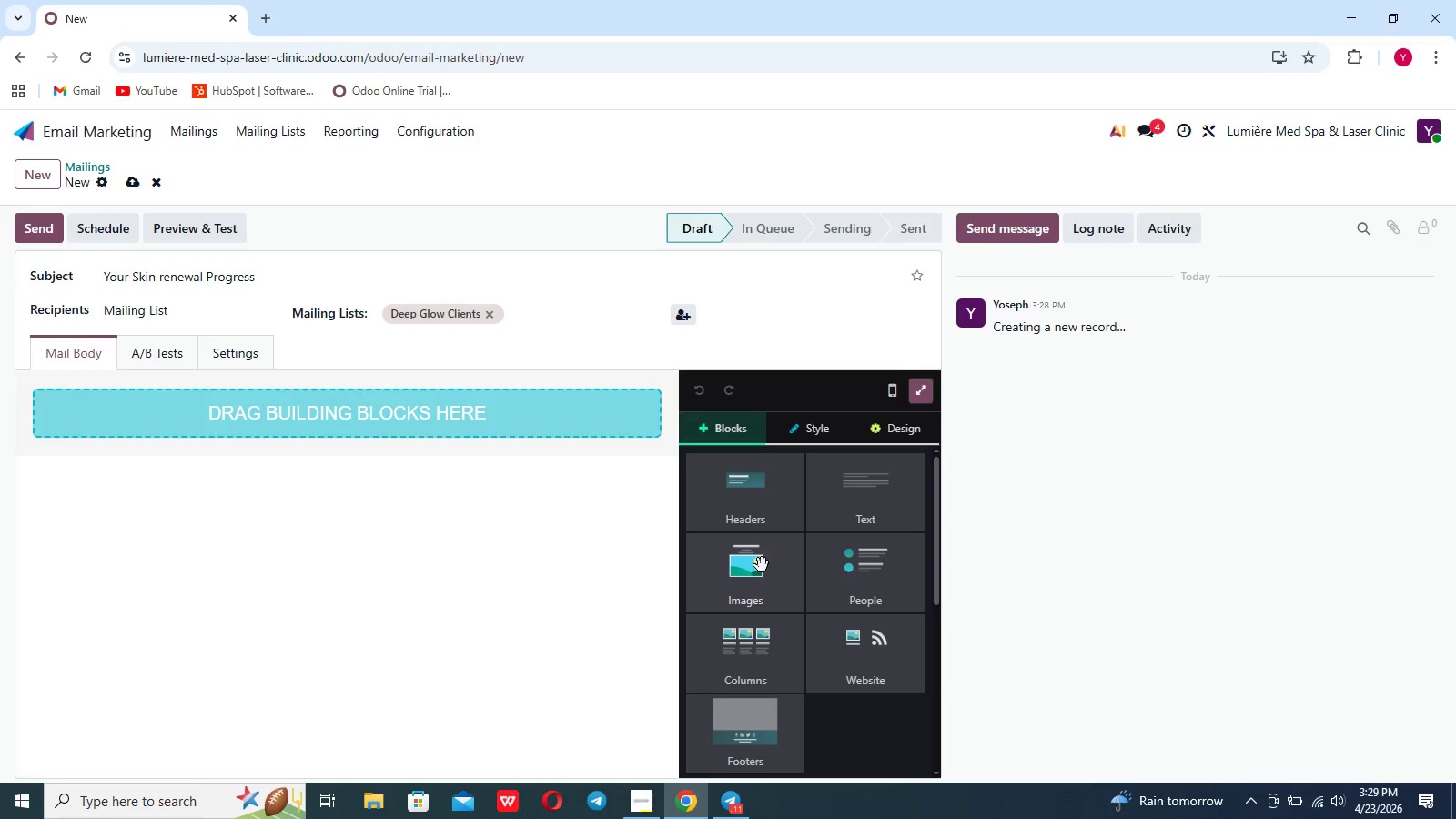 
wait(7.59)
 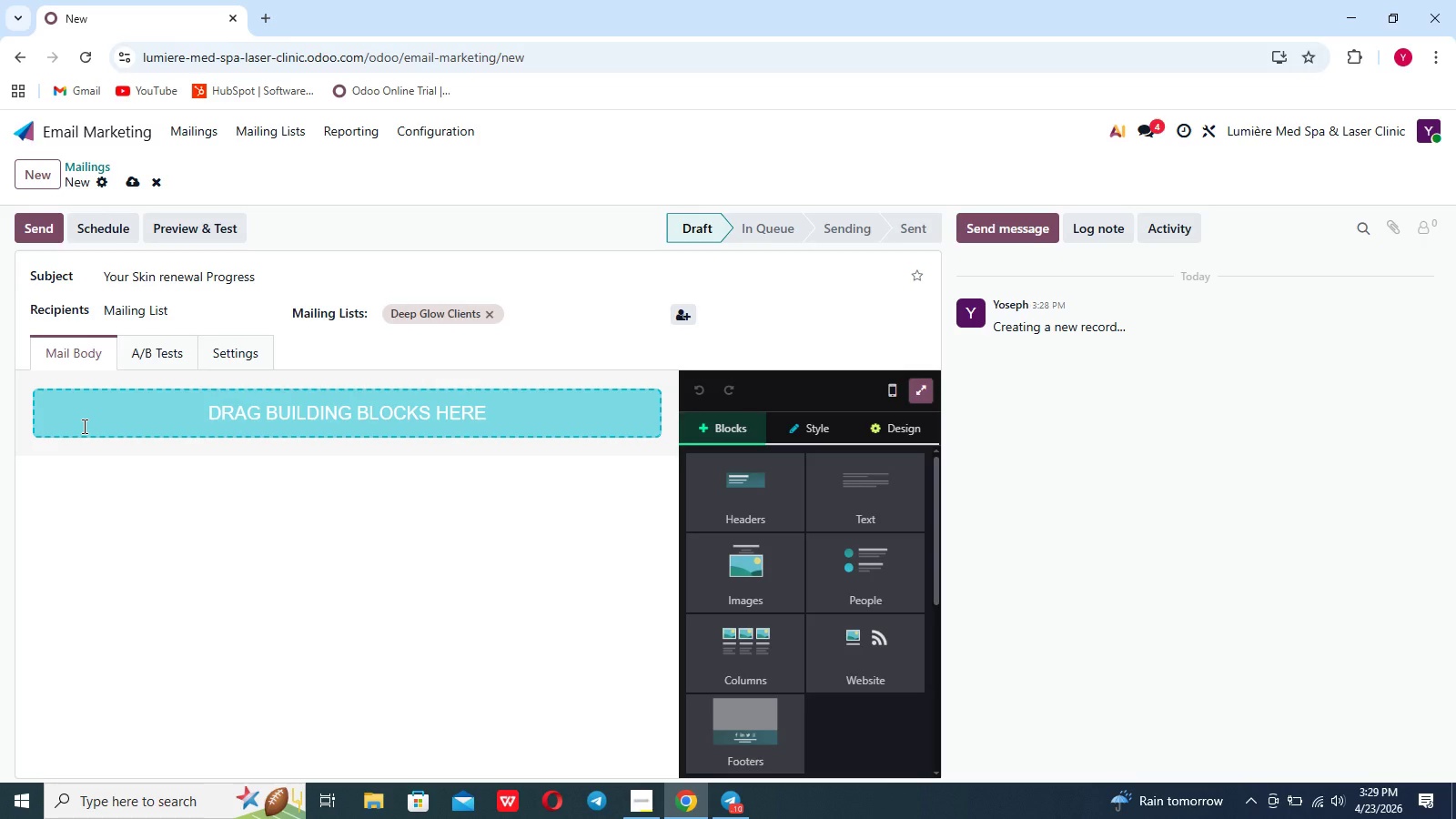 
left_click([764, 570])
 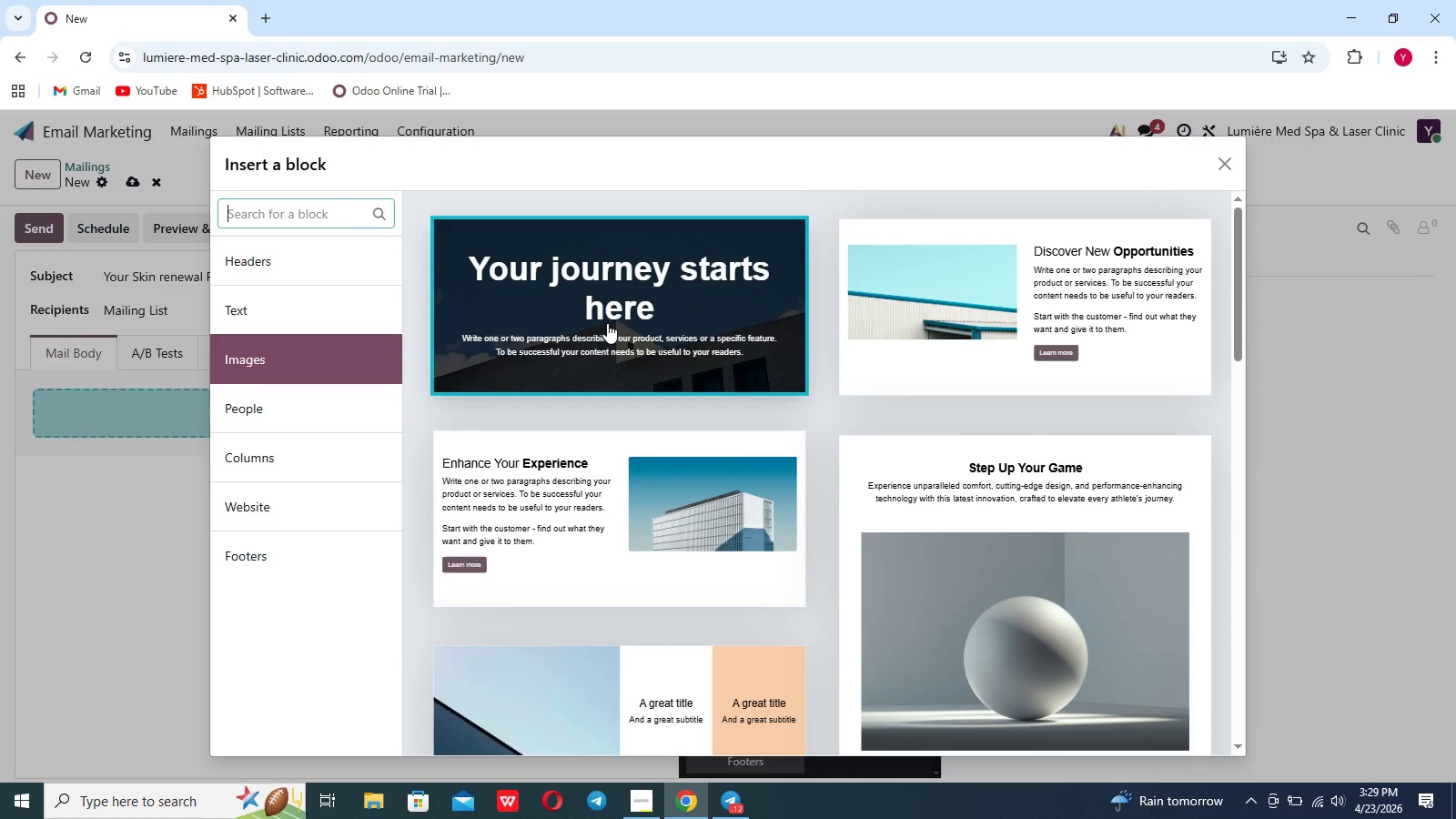 
scroll: coordinate [609, 430], scroll_direction: down, amount: 39.0
 